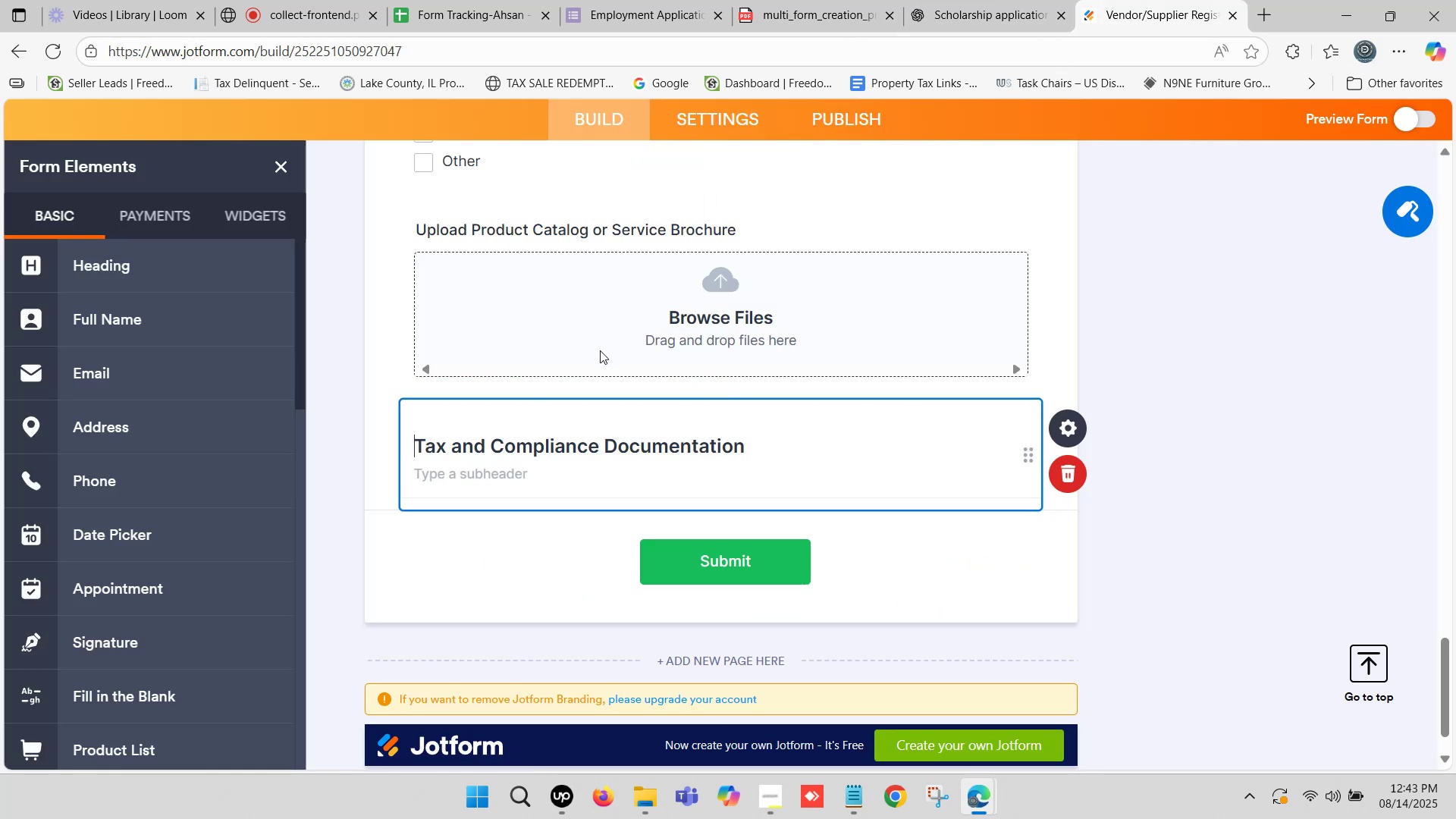 
scroll: coordinate [552, 379], scroll_direction: down, amount: 1.0
 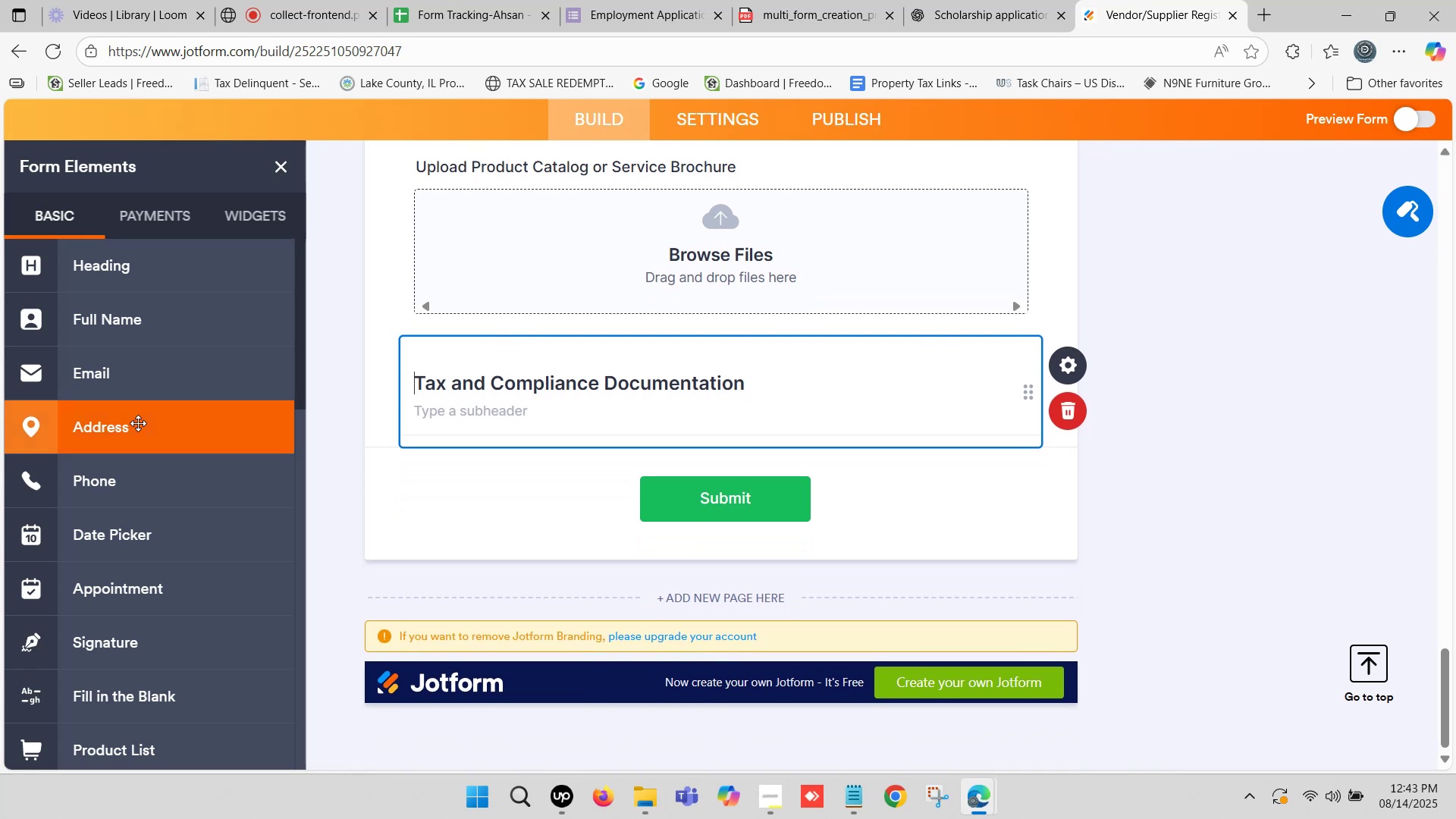 
scroll: coordinate [124, 424], scroll_direction: up, amount: 2.0
 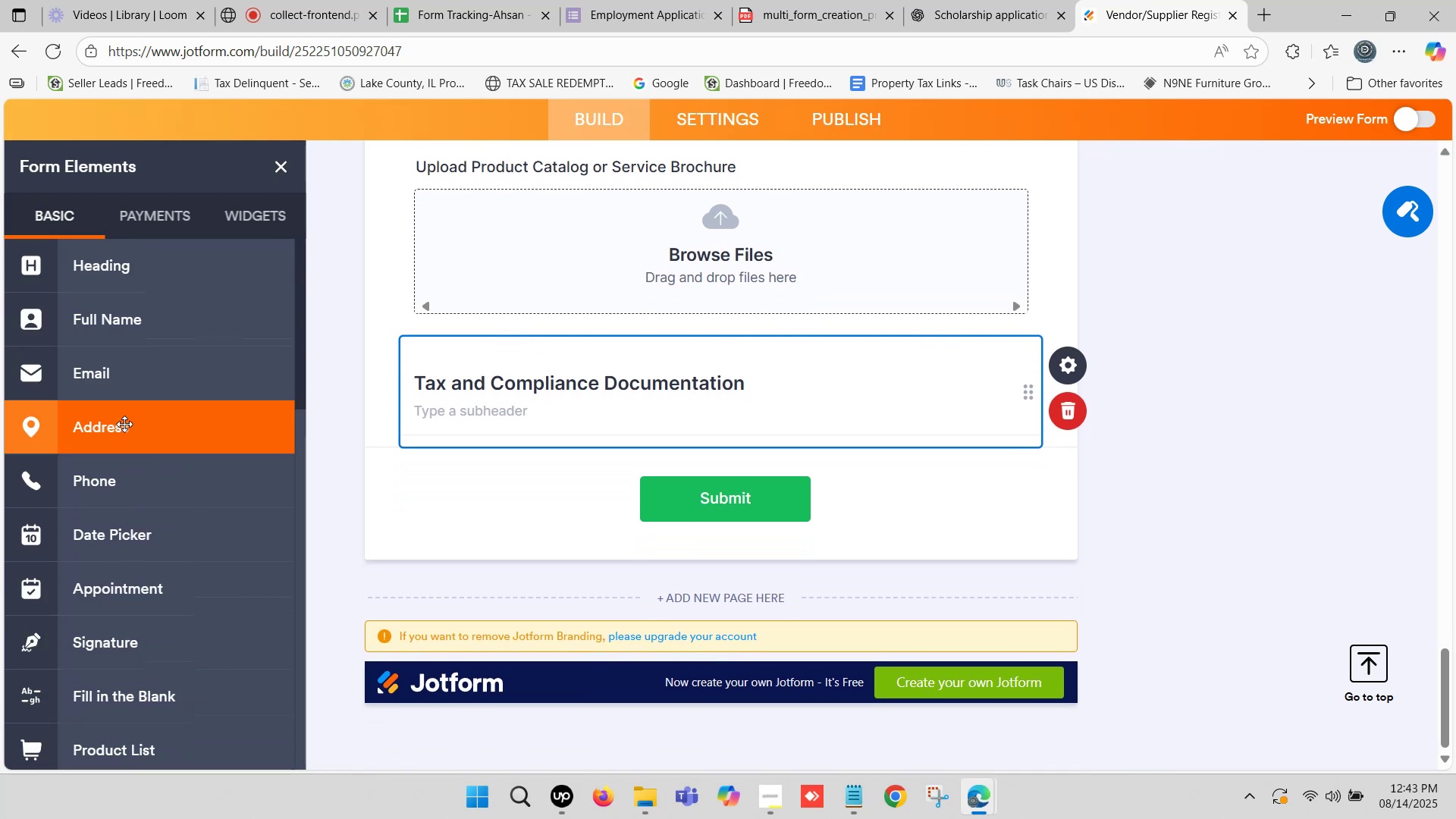 
scroll: coordinate [126, 424], scroll_direction: down, amount: 3.0
 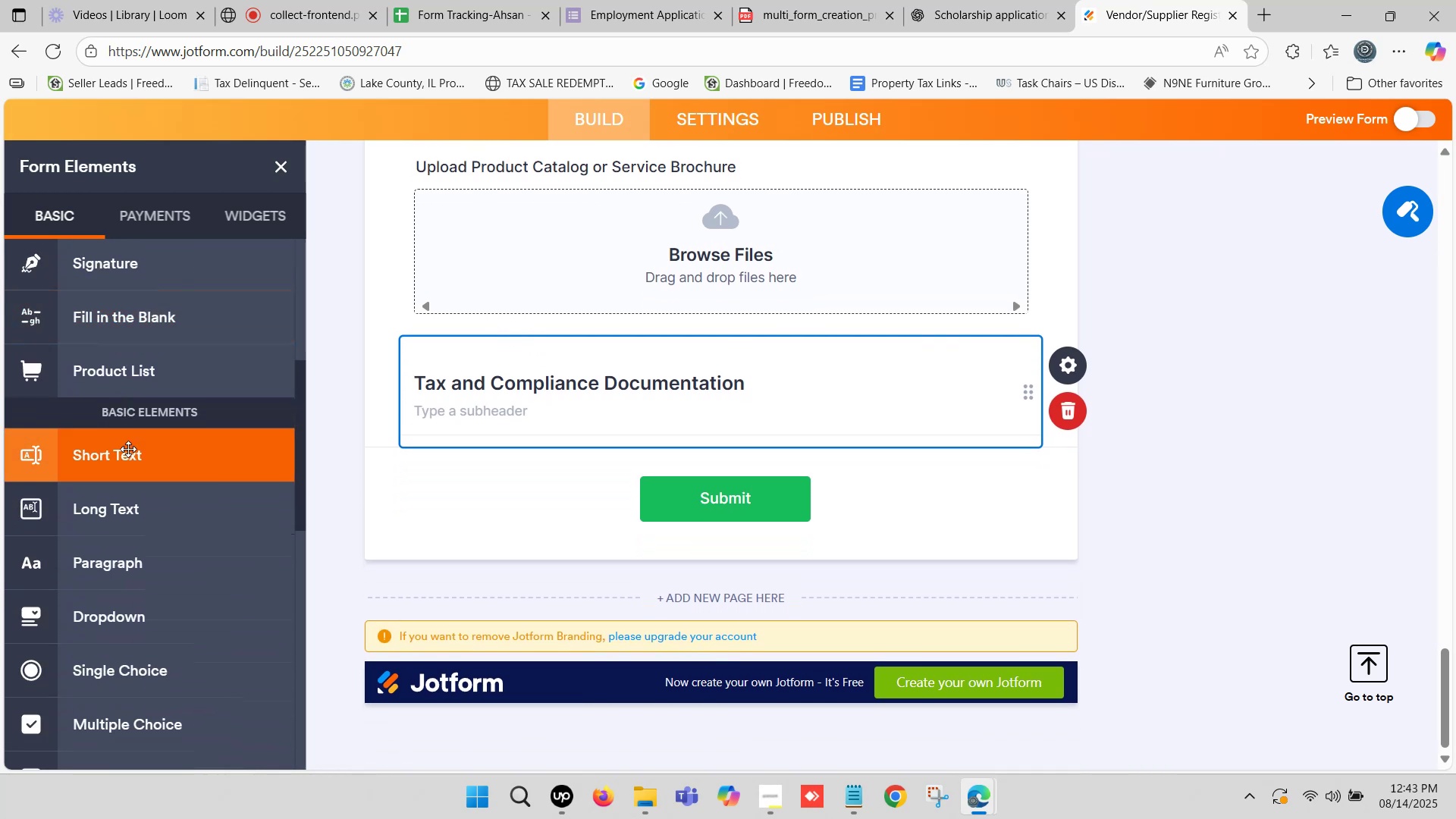 
left_click_drag(start_coordinate=[129, 453], to_coordinate=[479, 472])
 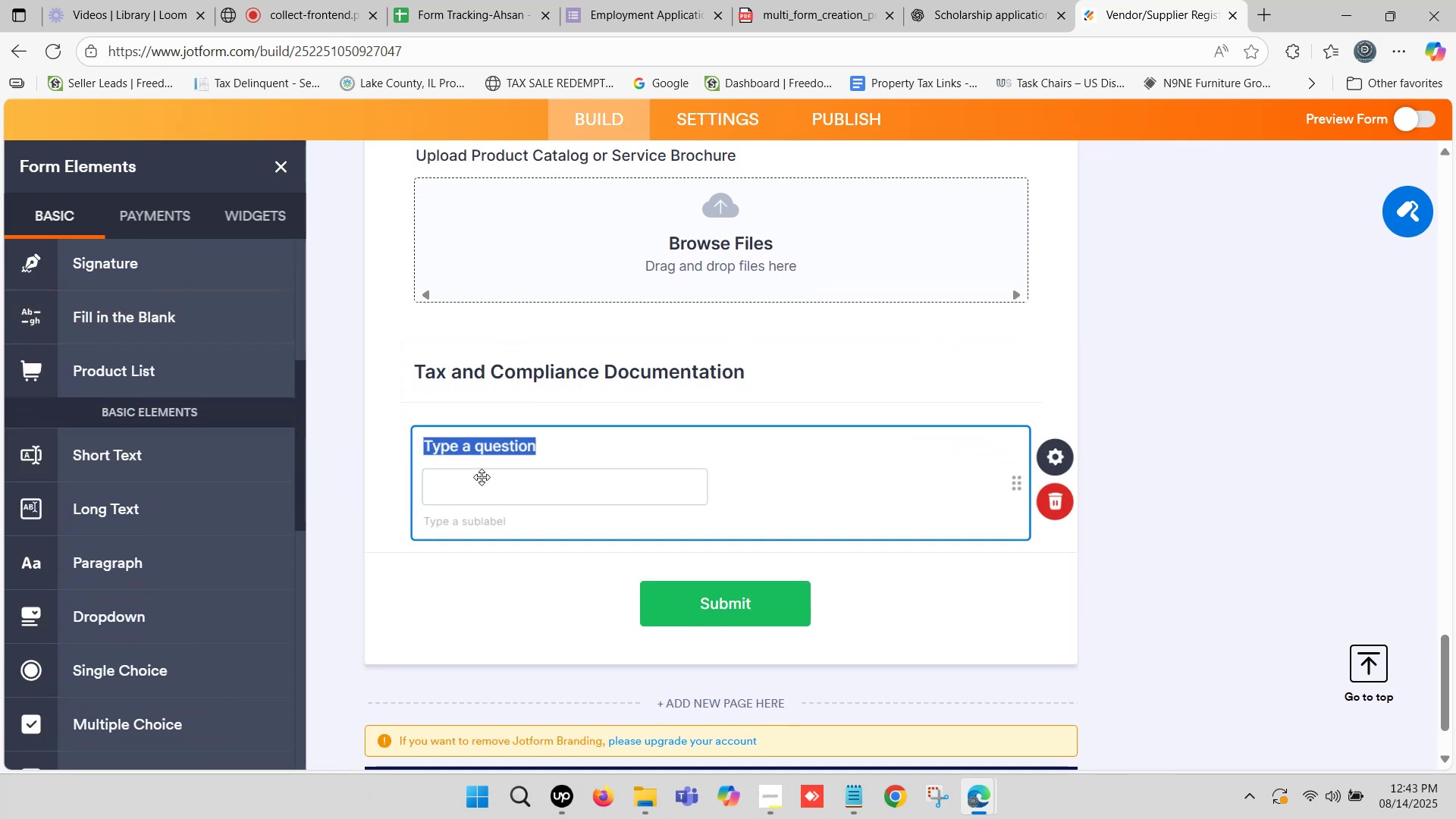 
key(Control+ControlLeft)
 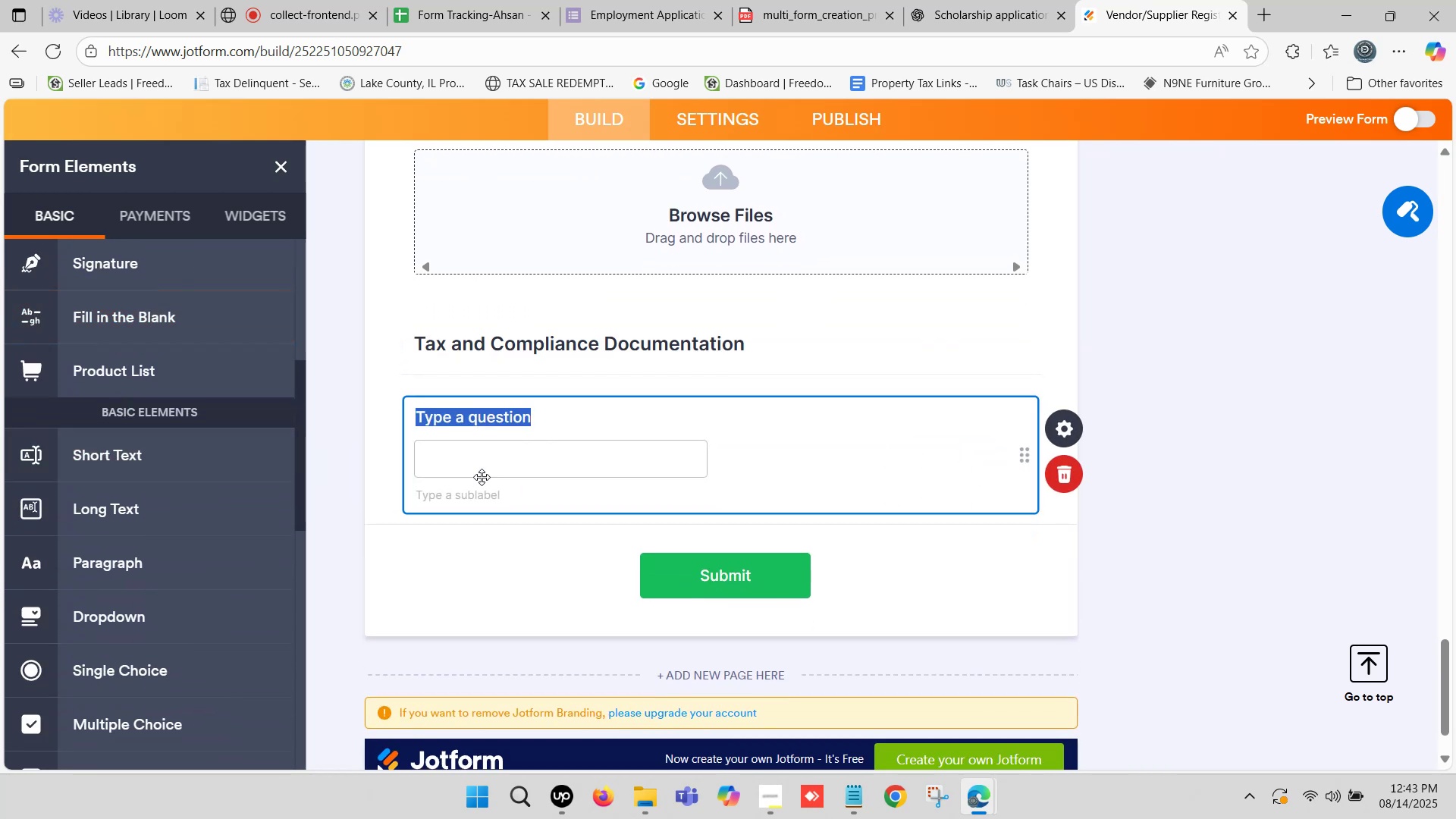 
key(Control+V)
 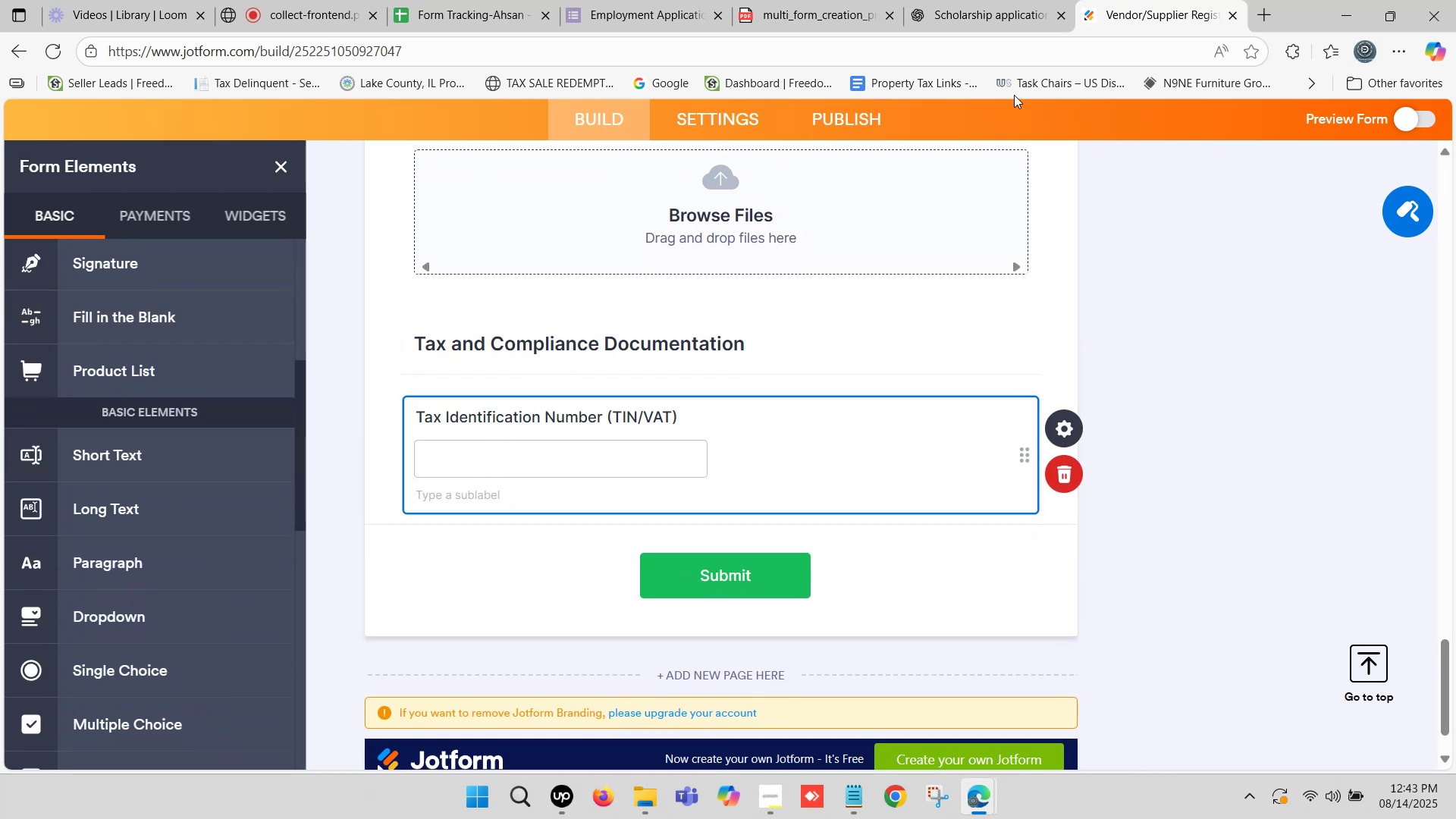 
left_click([998, 3])
 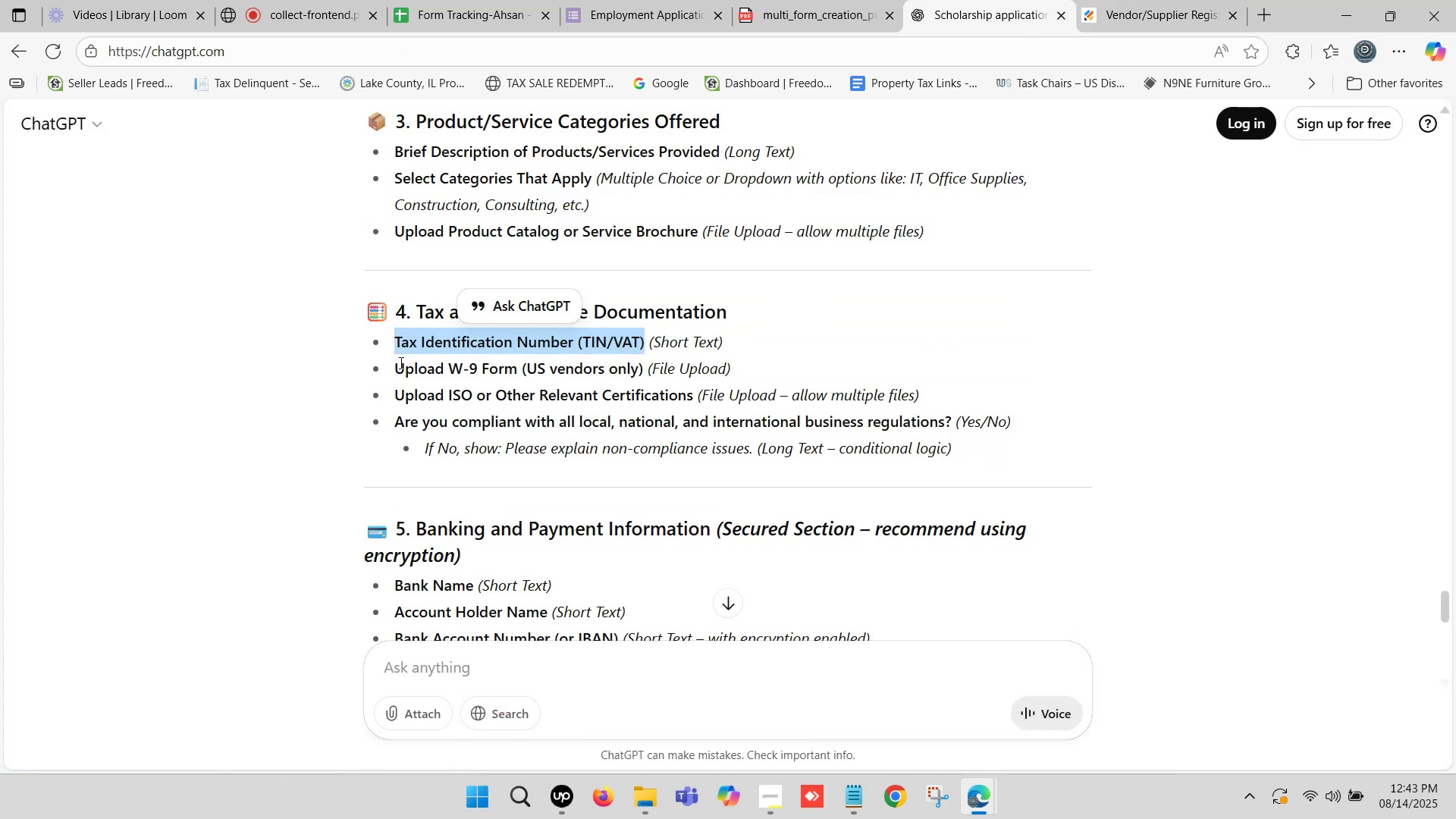 
left_click_drag(start_coordinate=[396, 363], to_coordinate=[642, 372])
 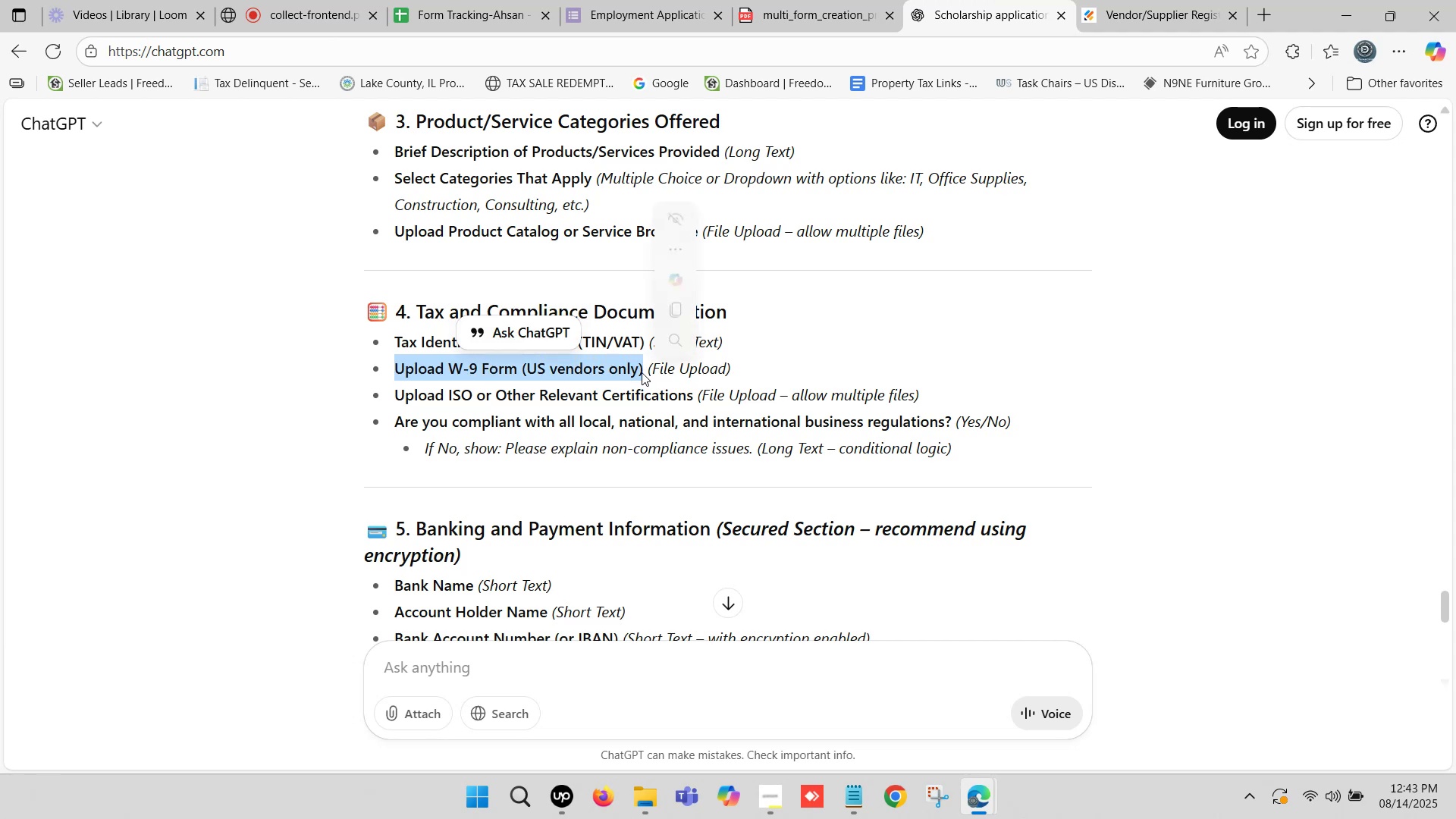 
key(Control+ControlLeft)
 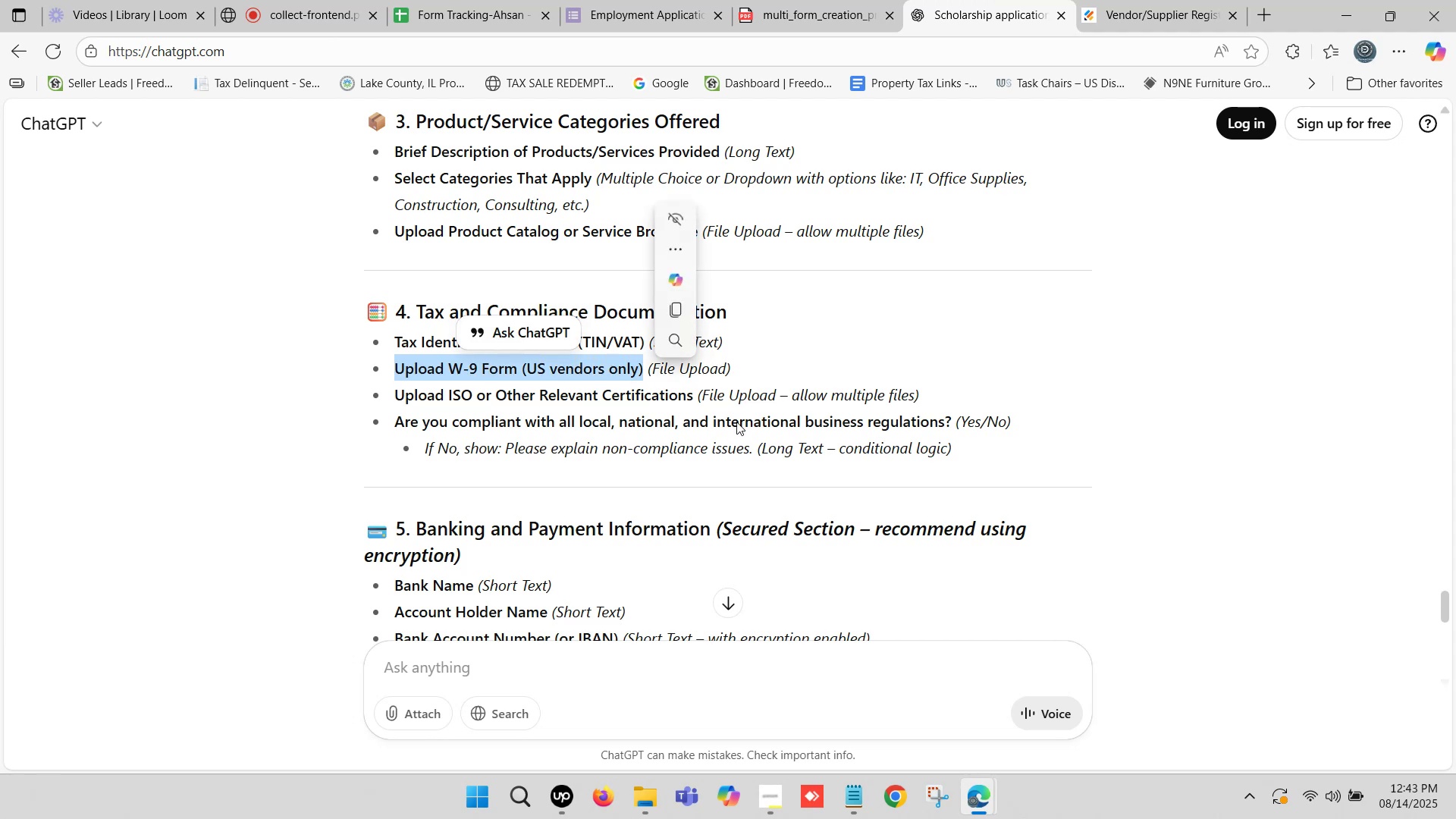 
key(Control+C)
 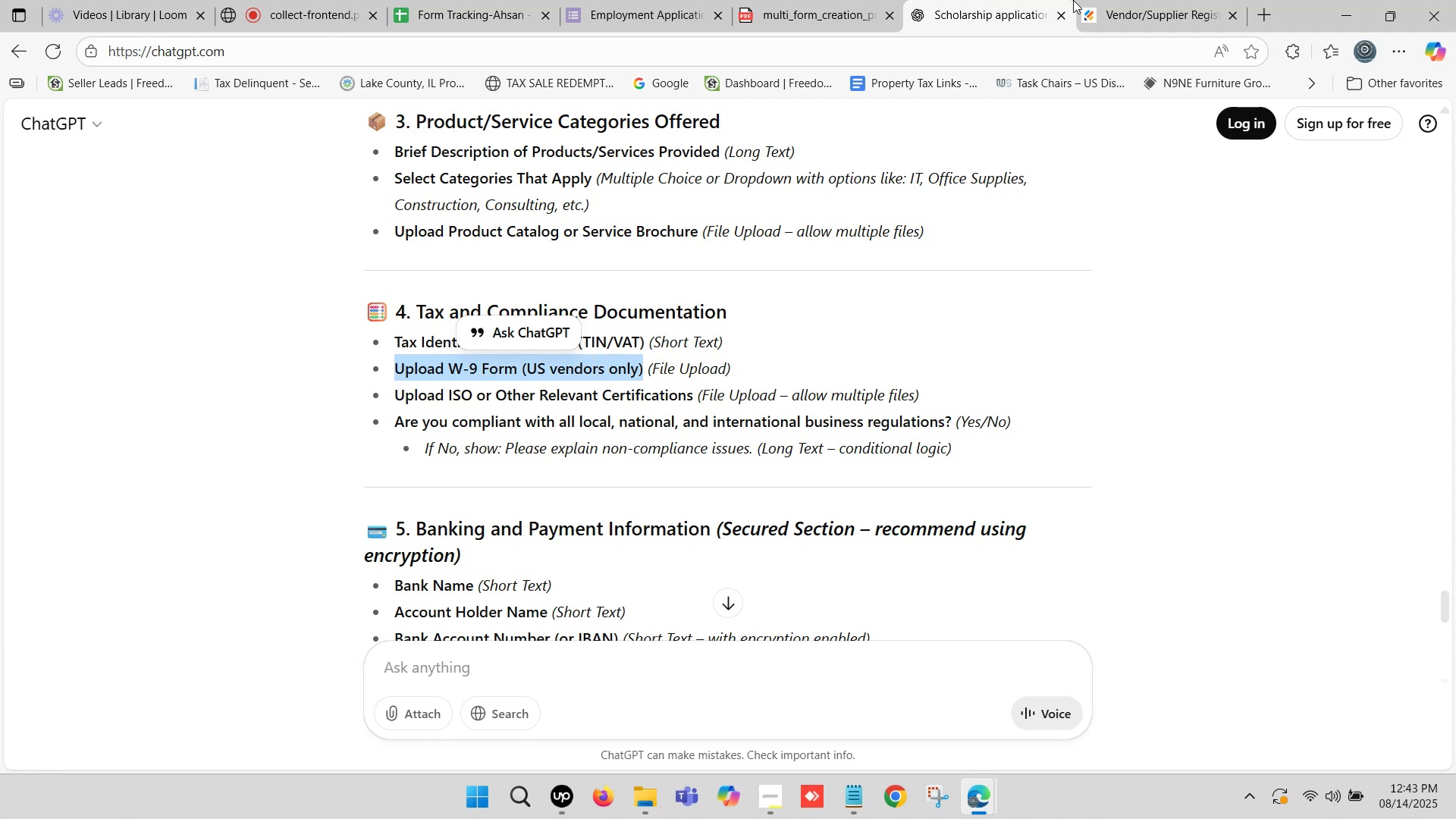 
left_click([1137, 0])
 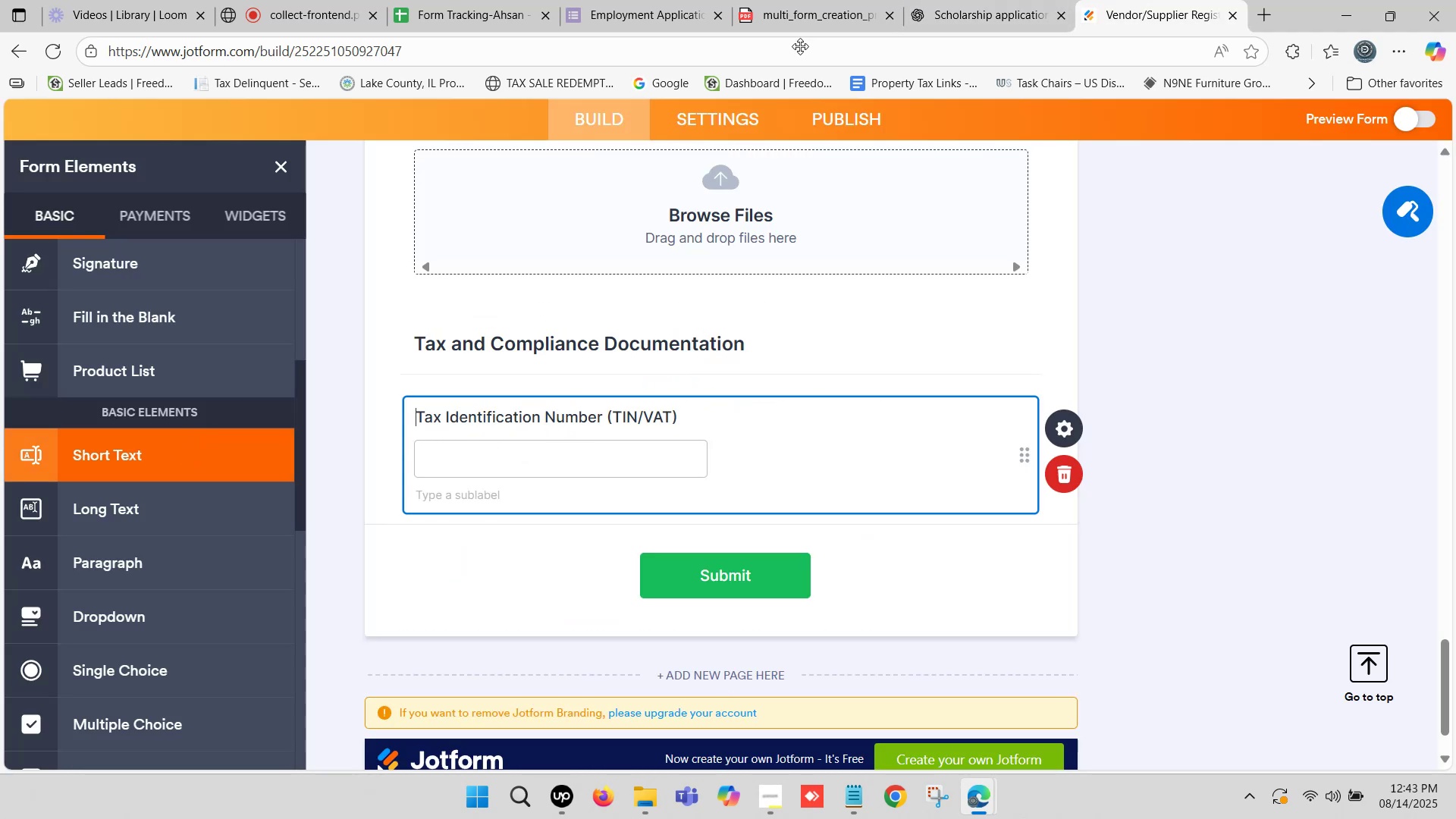 
left_click([985, 0])
 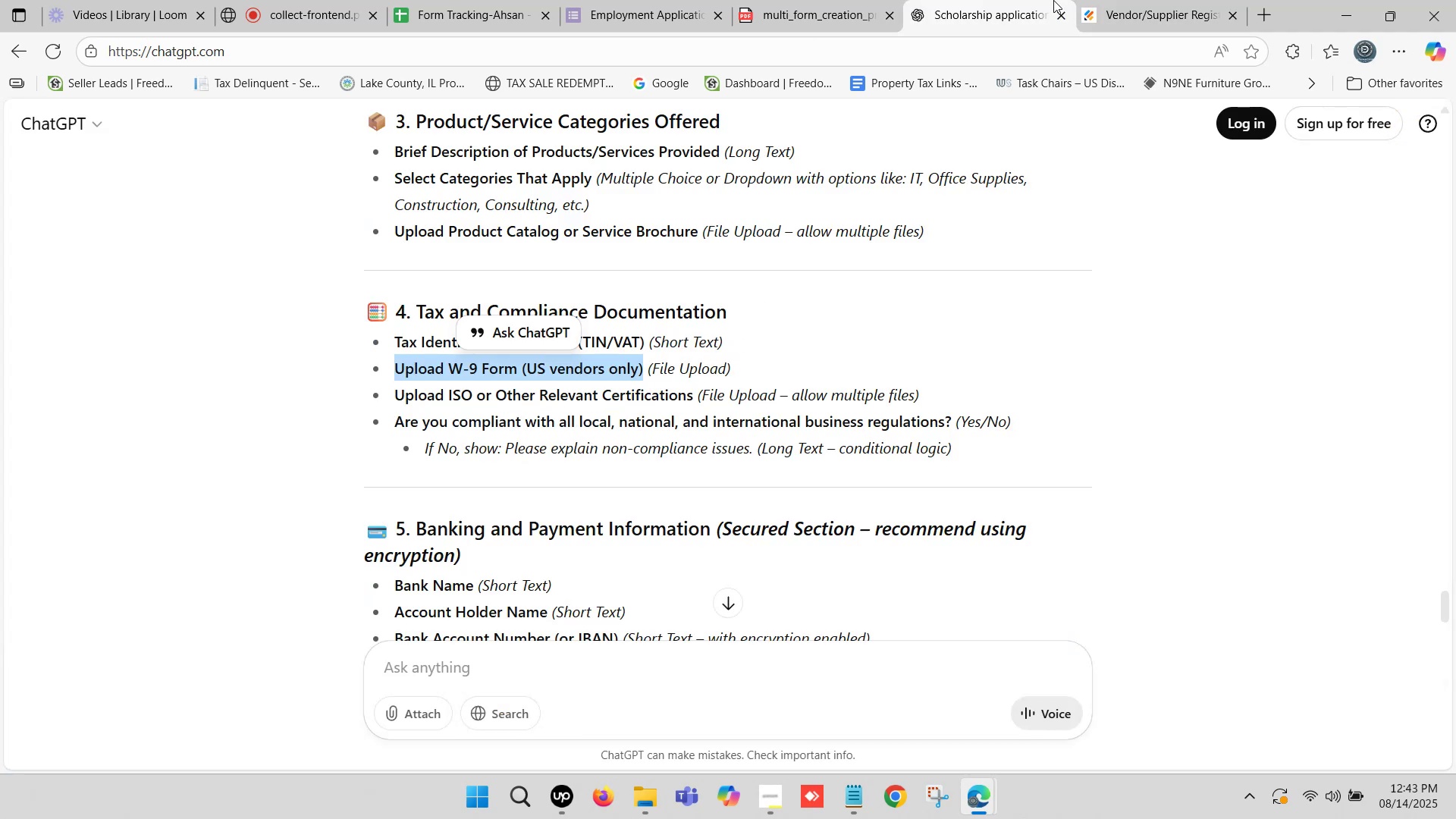 
left_click([1091, 0])
 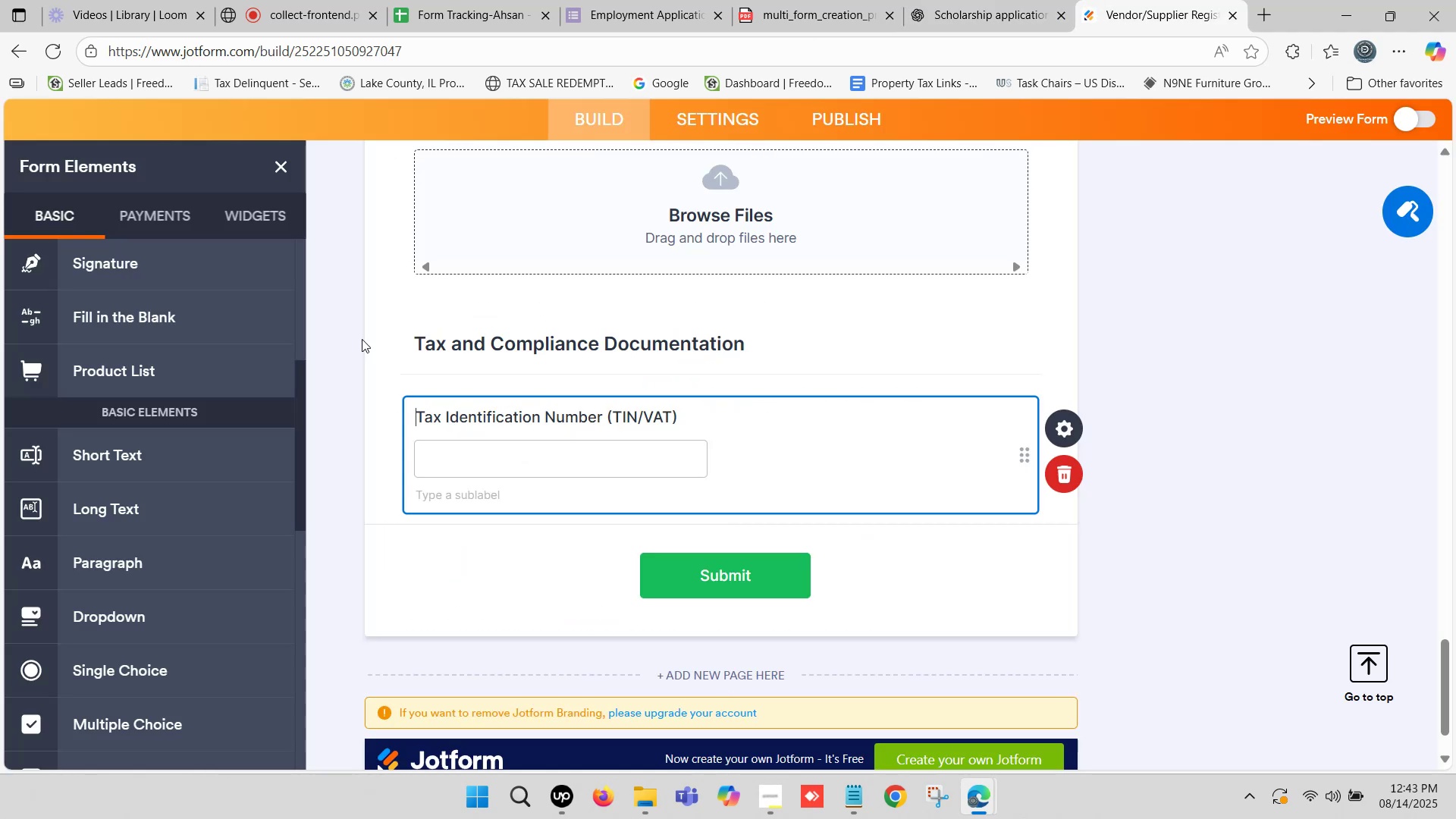 
scroll: coordinate [194, 424], scroll_direction: down, amount: 5.0
 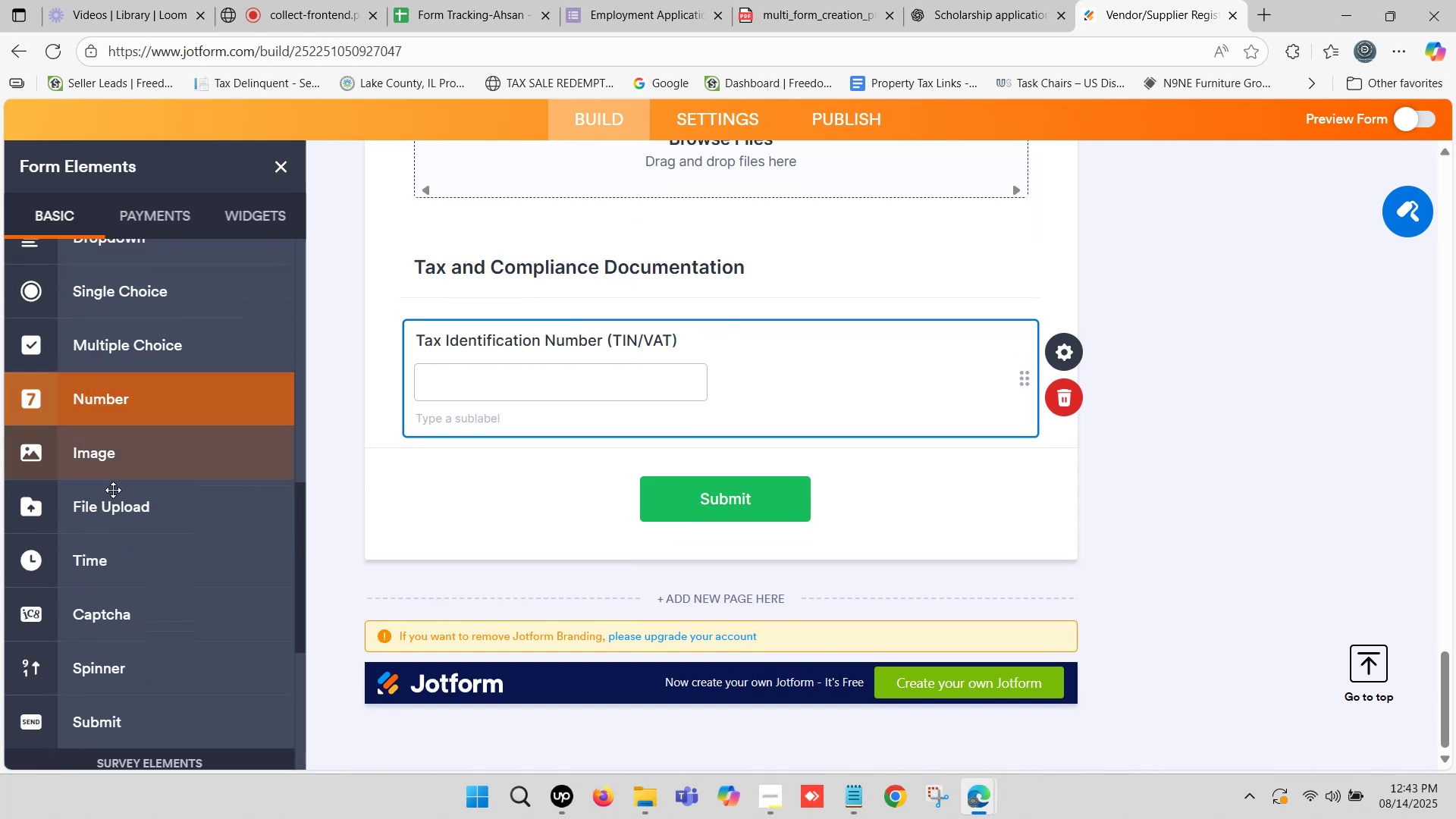 
left_click_drag(start_coordinate=[108, 506], to_coordinate=[513, 457])
 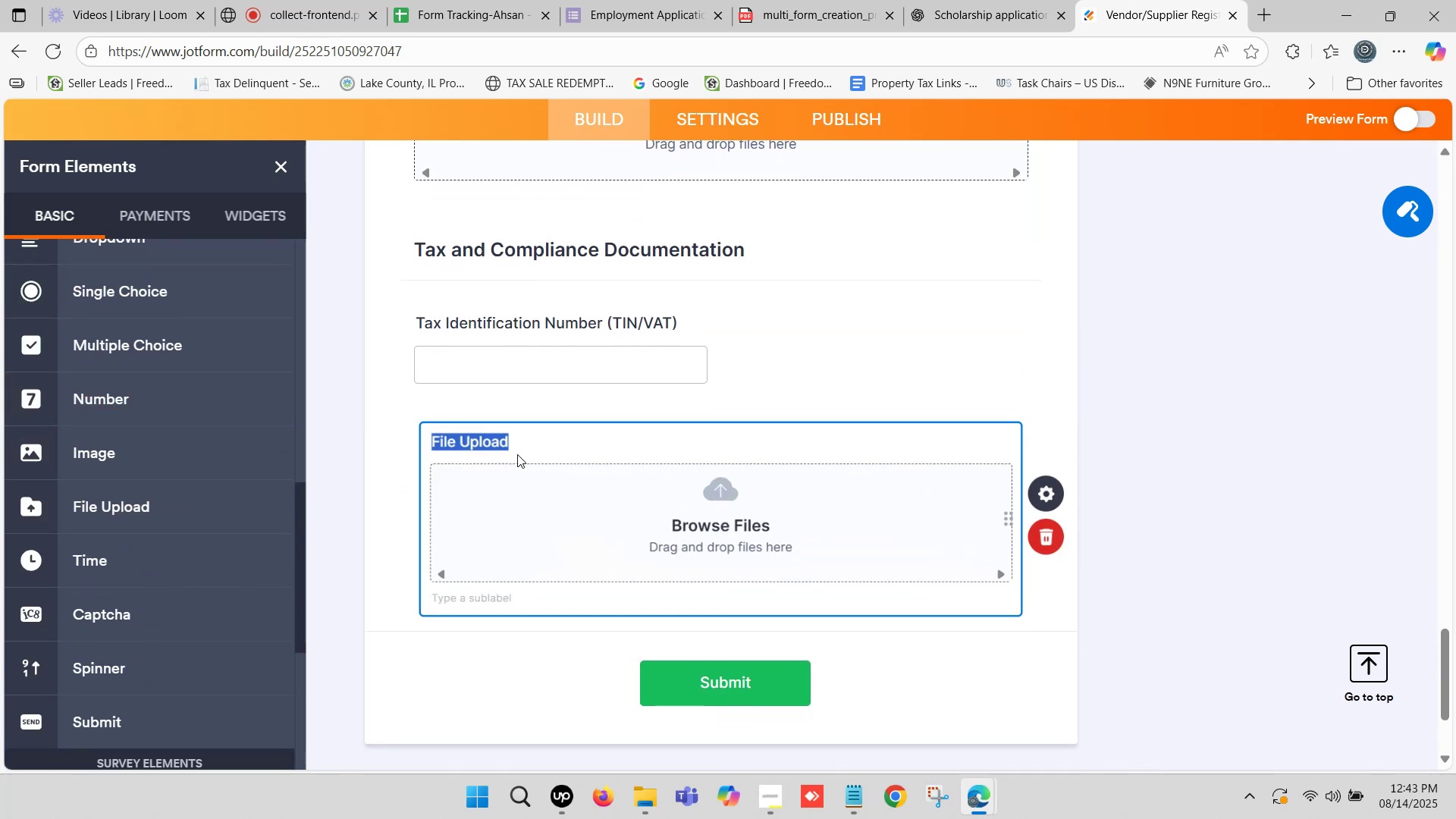 
key(Control+ControlLeft)
 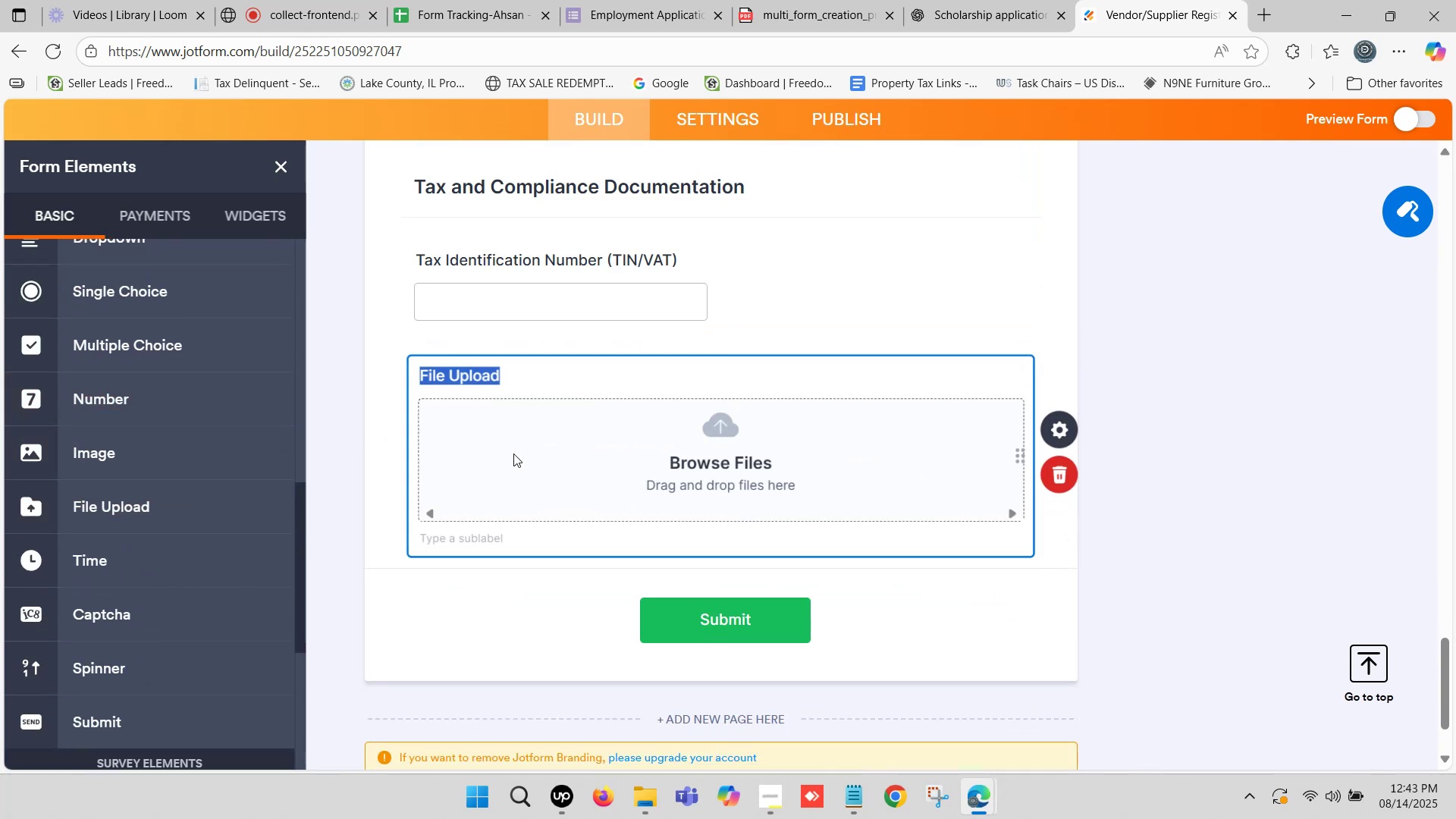 
key(Control+V)
 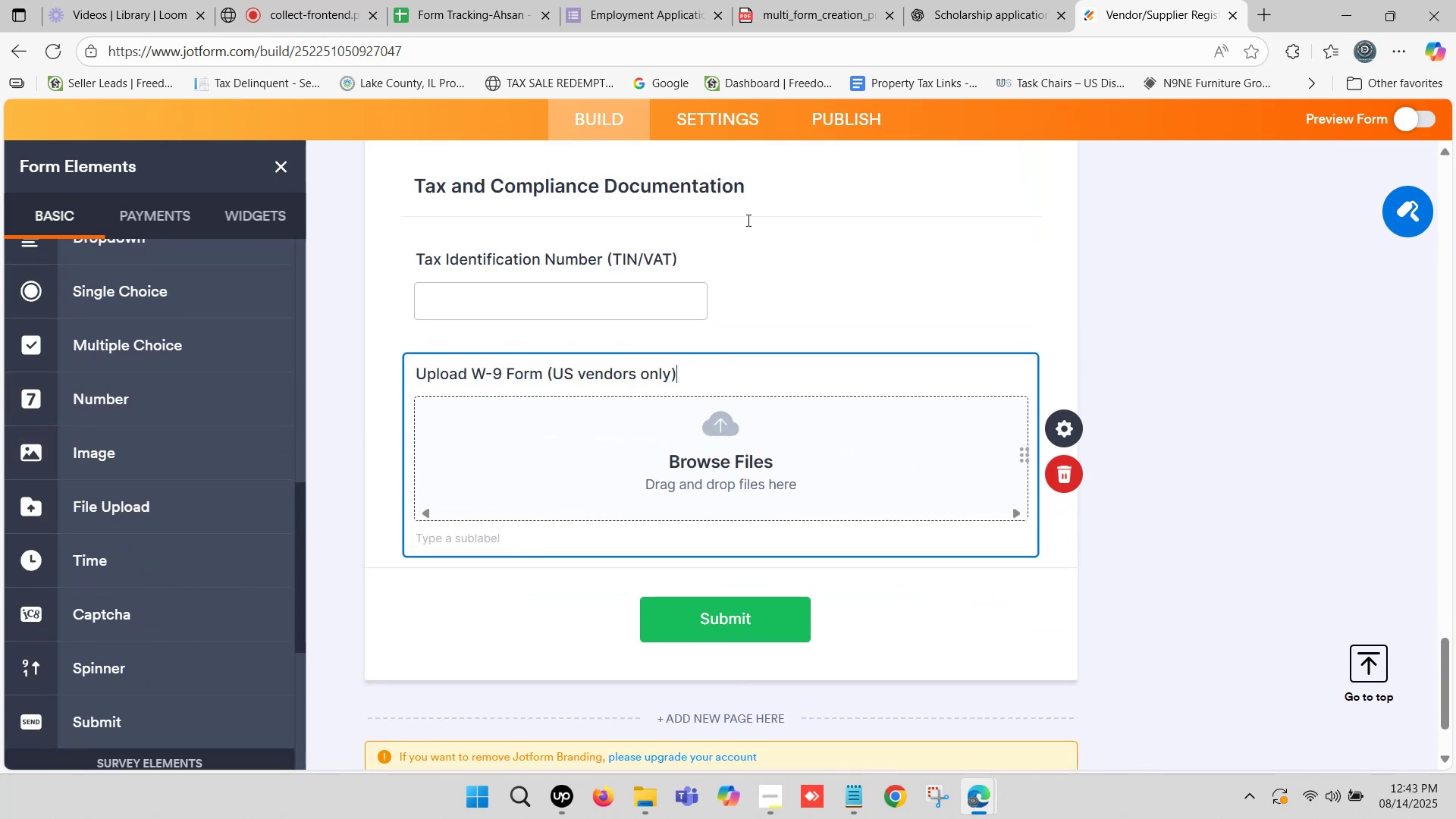 
left_click([933, 0])
 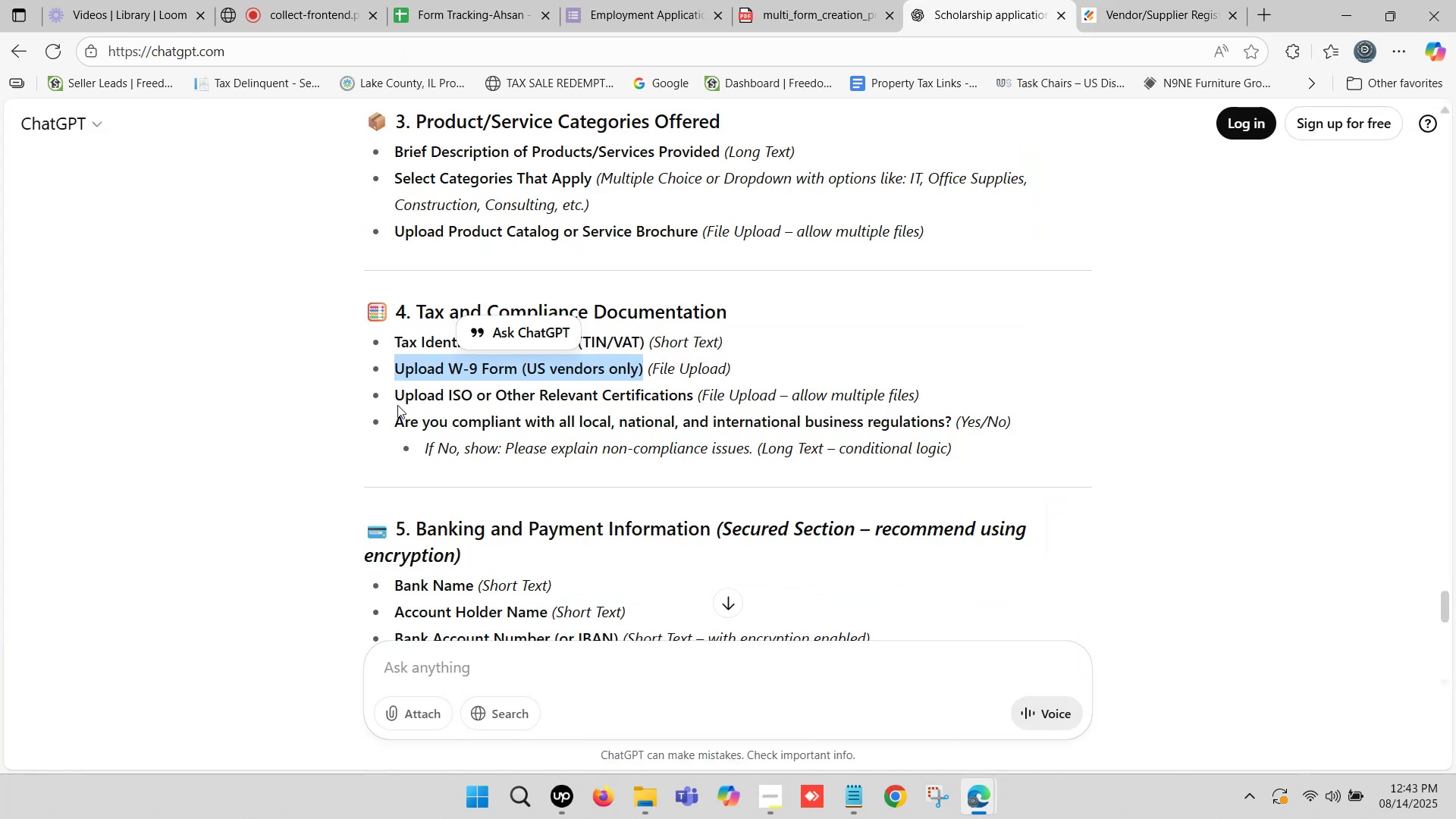 
left_click_drag(start_coordinate=[397, 394], to_coordinate=[690, 392])
 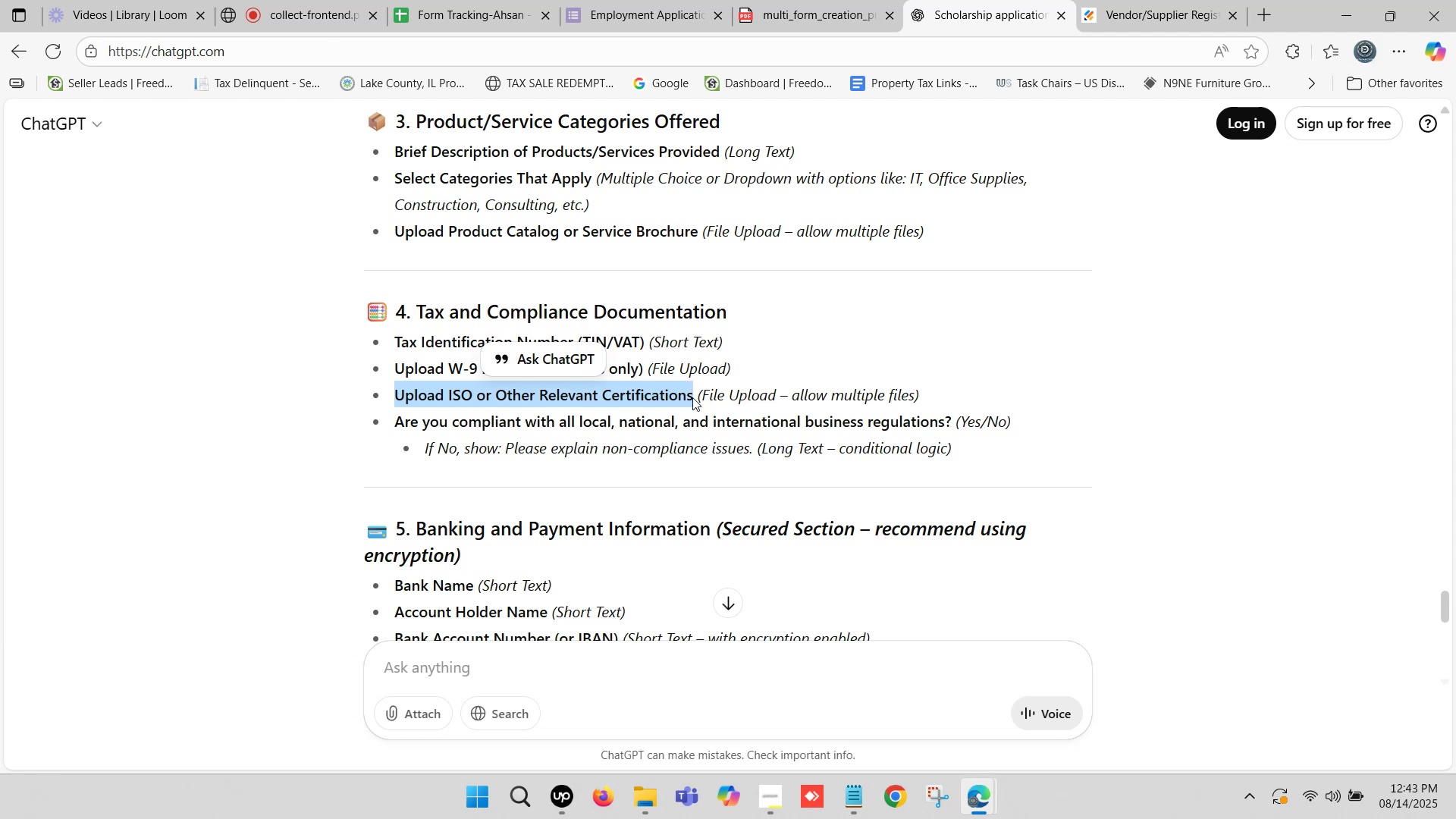 
key(Control+ControlLeft)
 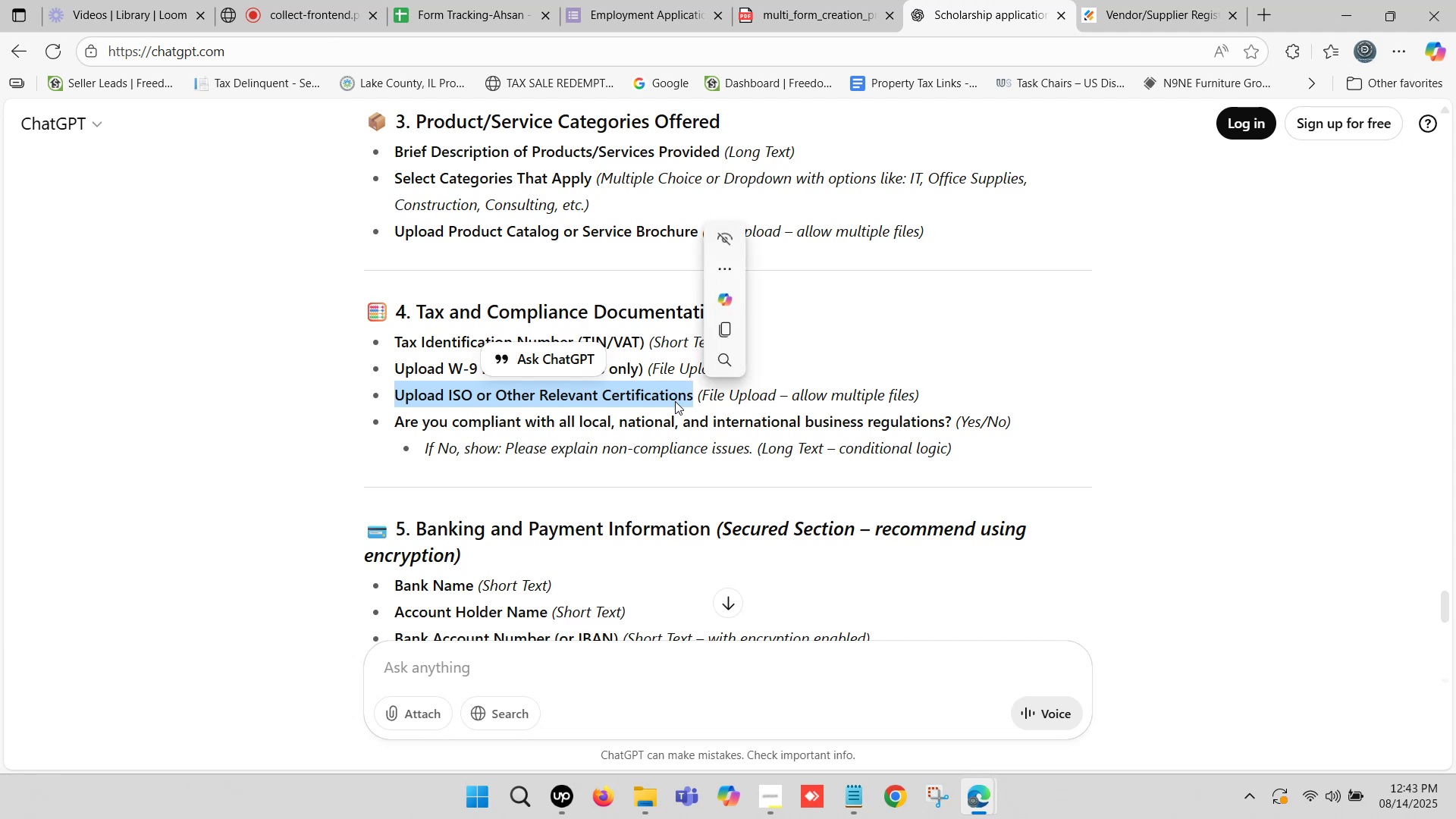 
key(Control+C)
 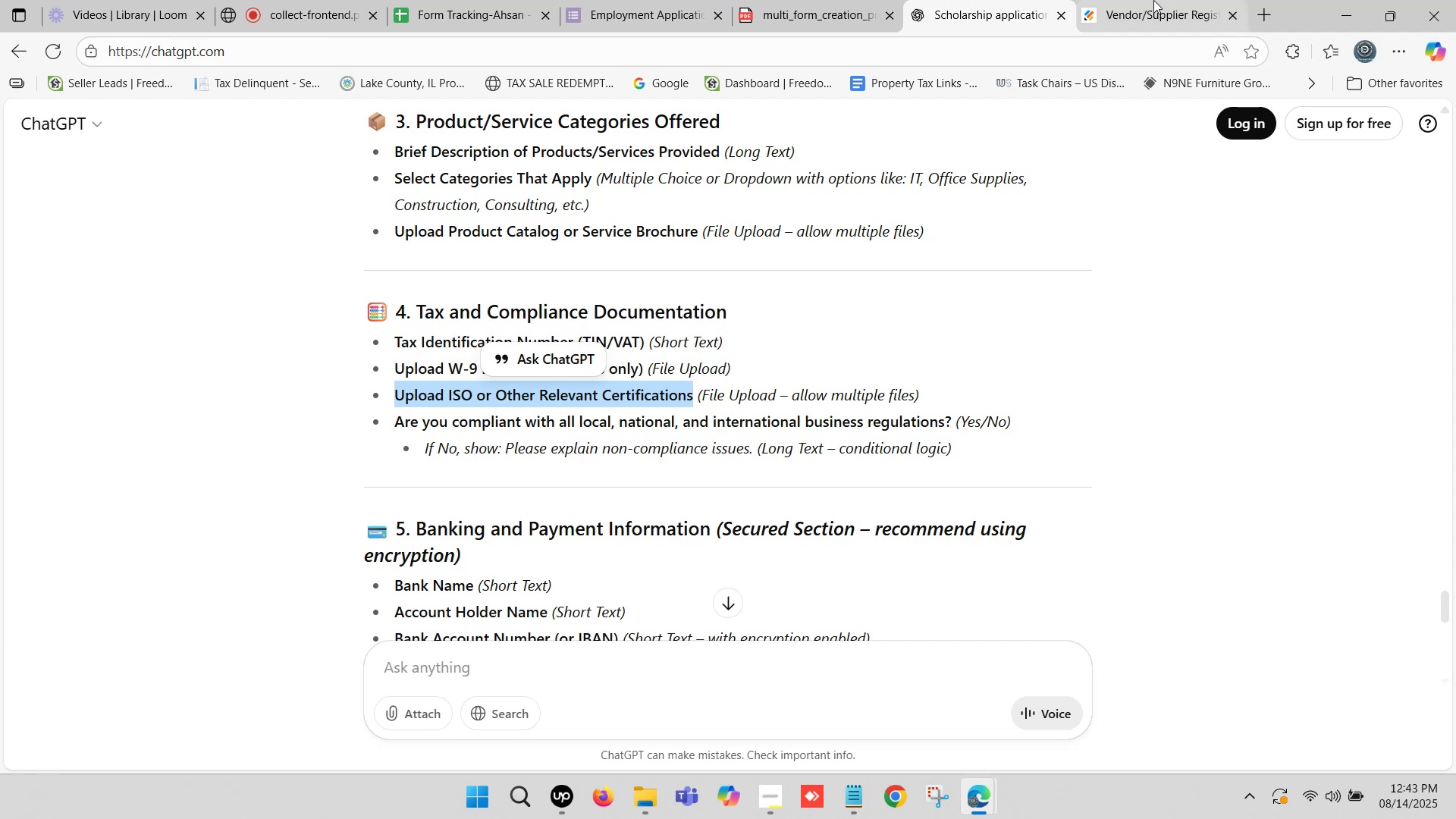 
left_click([1154, 0])
 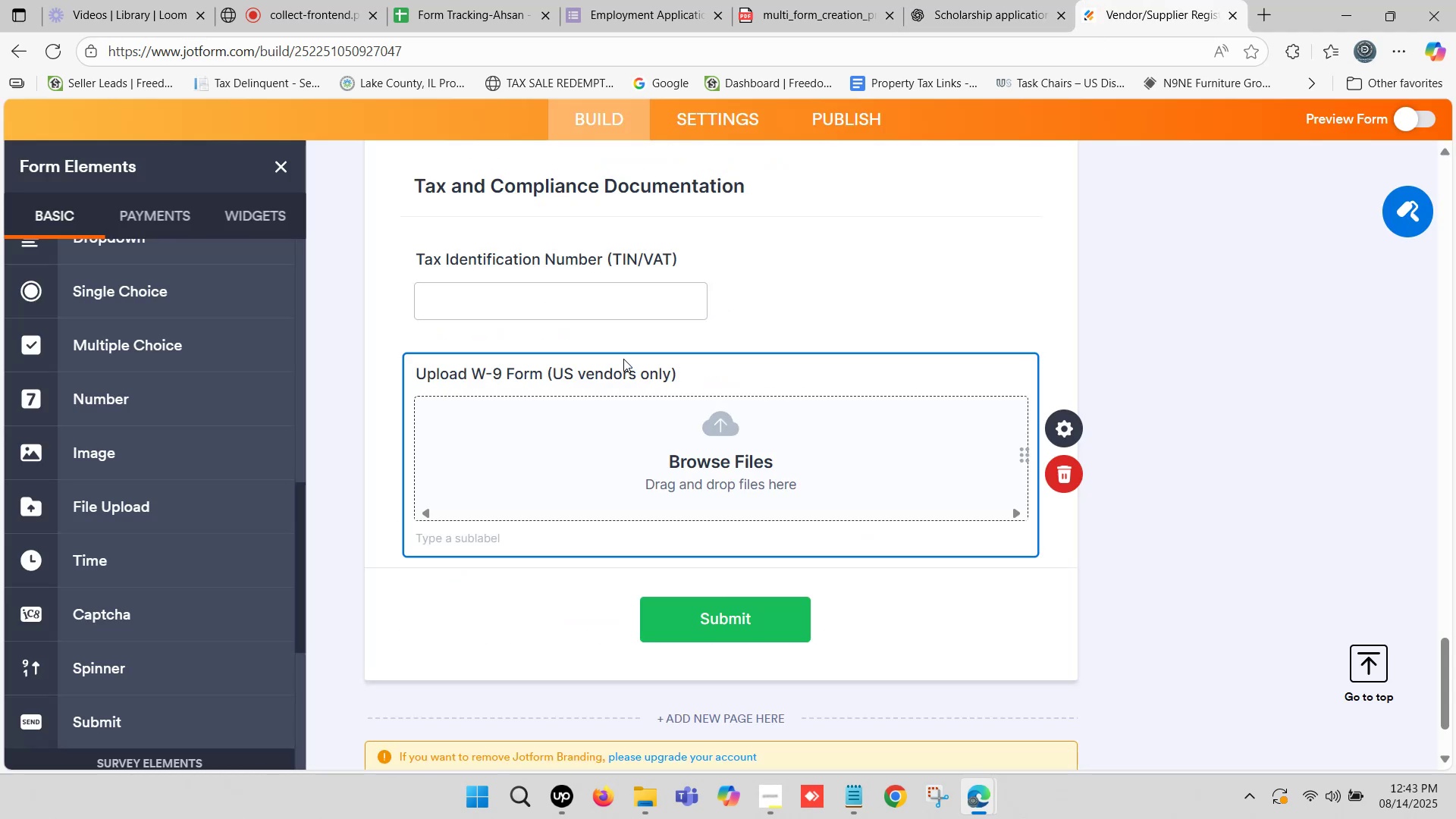 
scroll: coordinate [438, 434], scroll_direction: down, amount: 1.0
 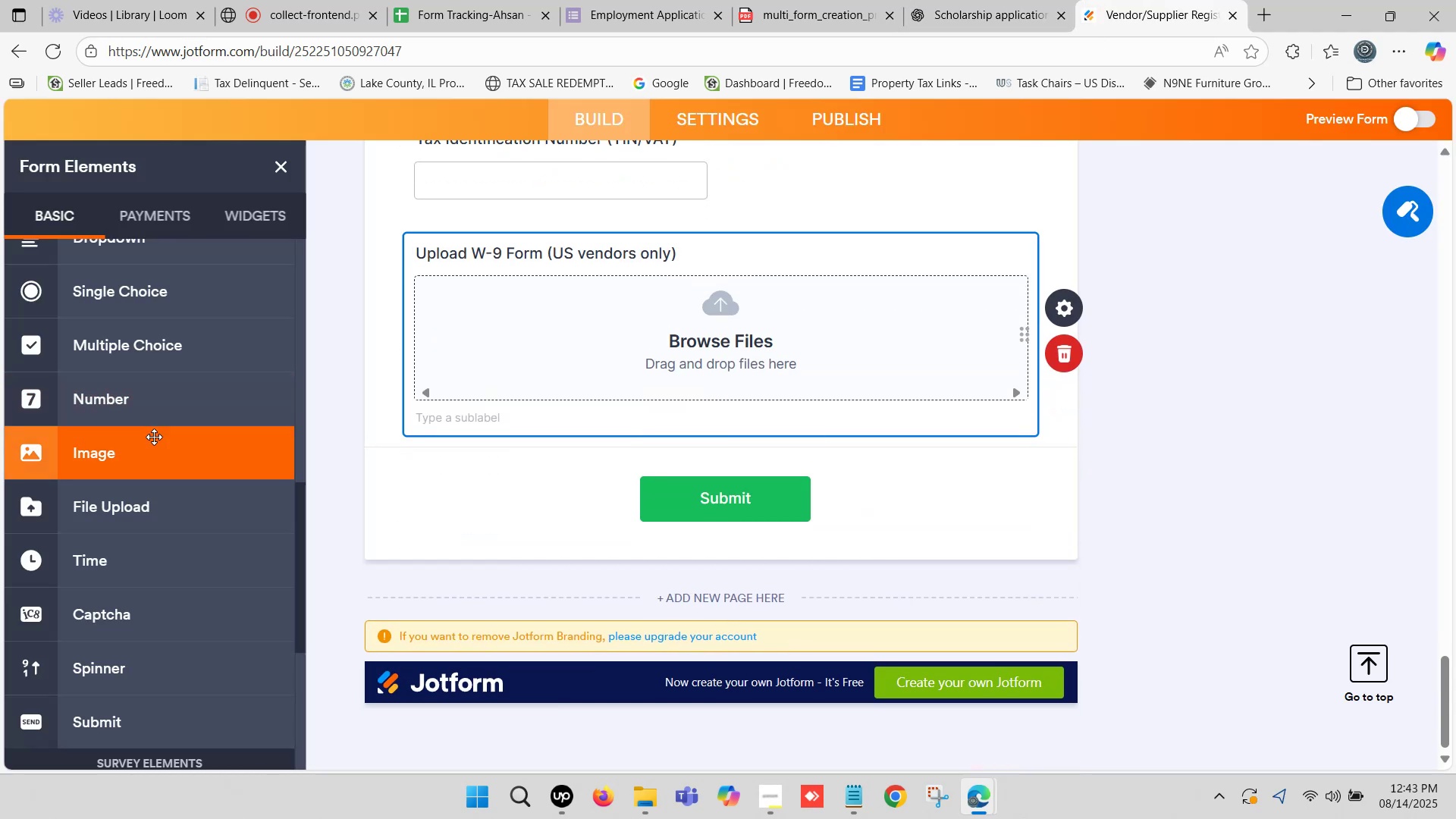 
left_click_drag(start_coordinate=[118, 508], to_coordinate=[515, 456])
 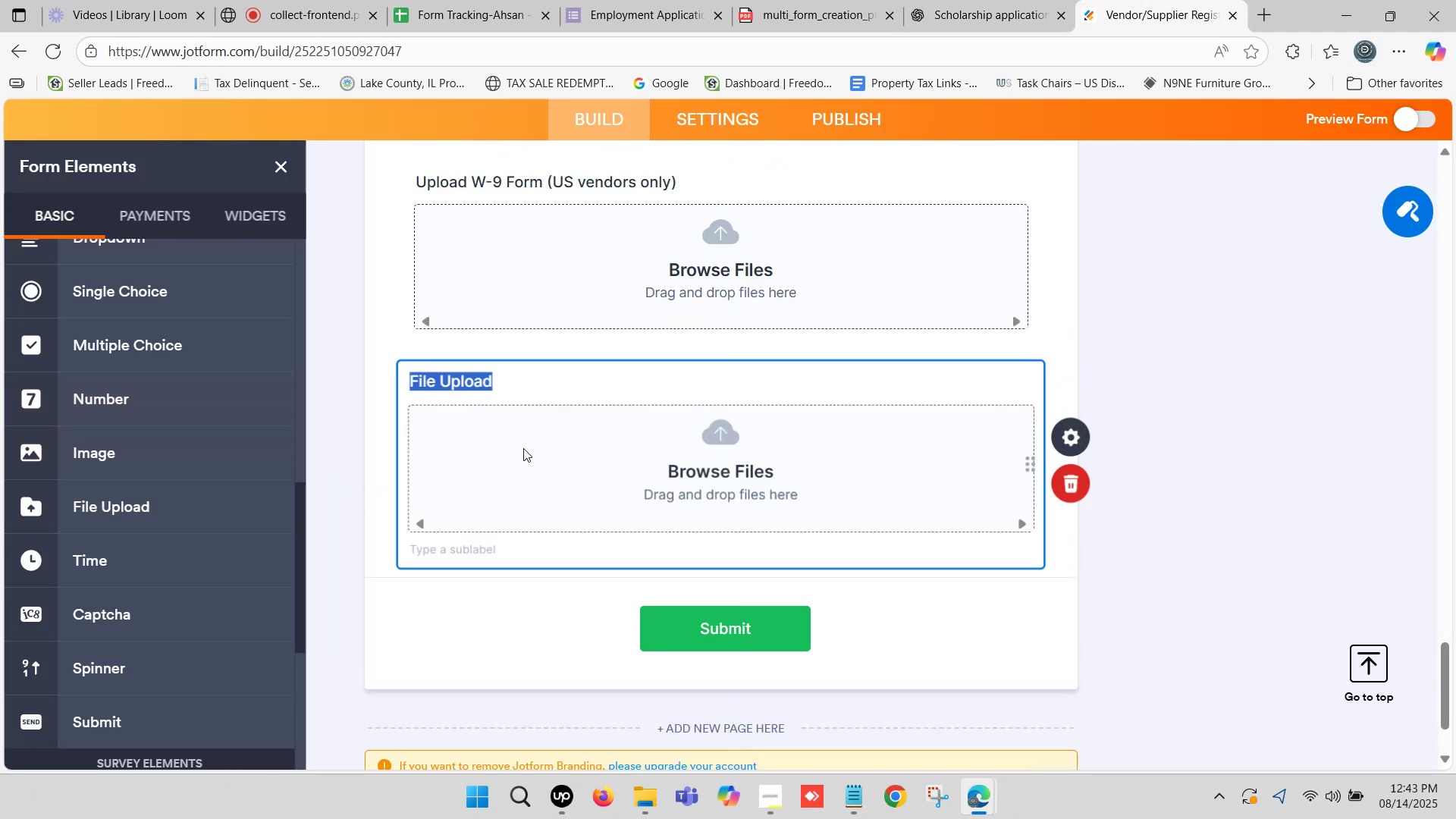 
key(Control+ControlLeft)
 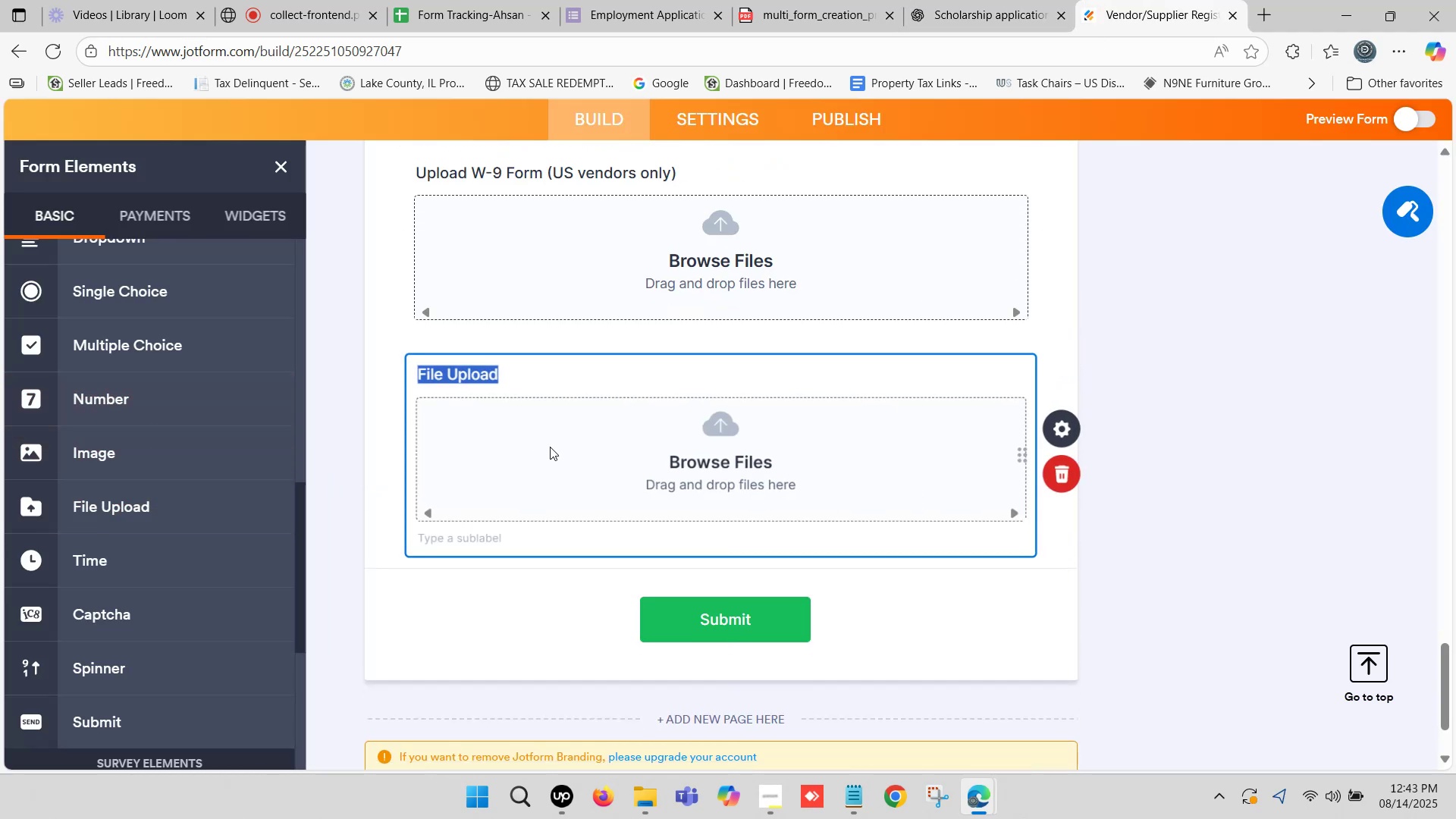 
key(Control+V)
 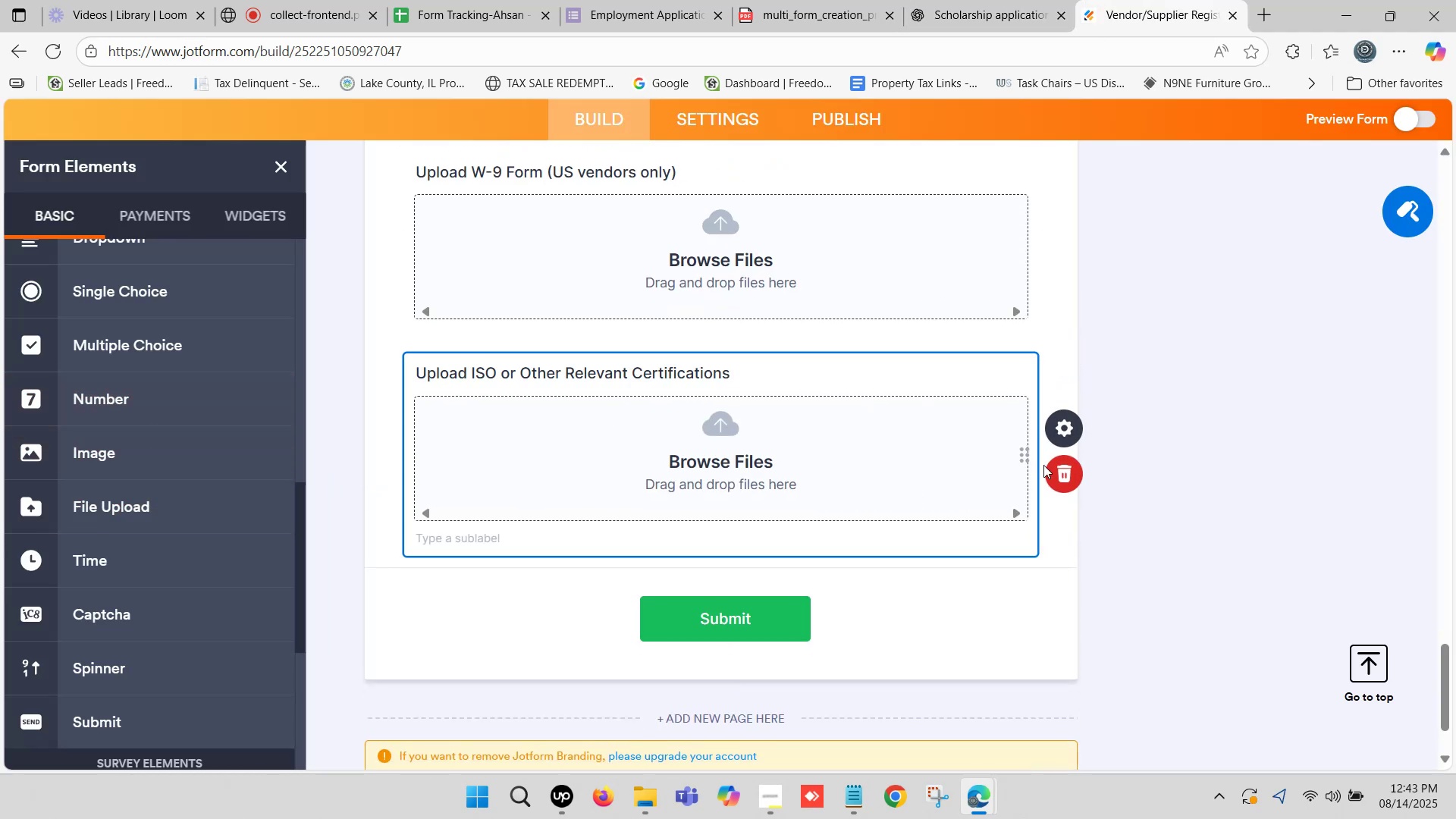 
left_click([1061, 425])
 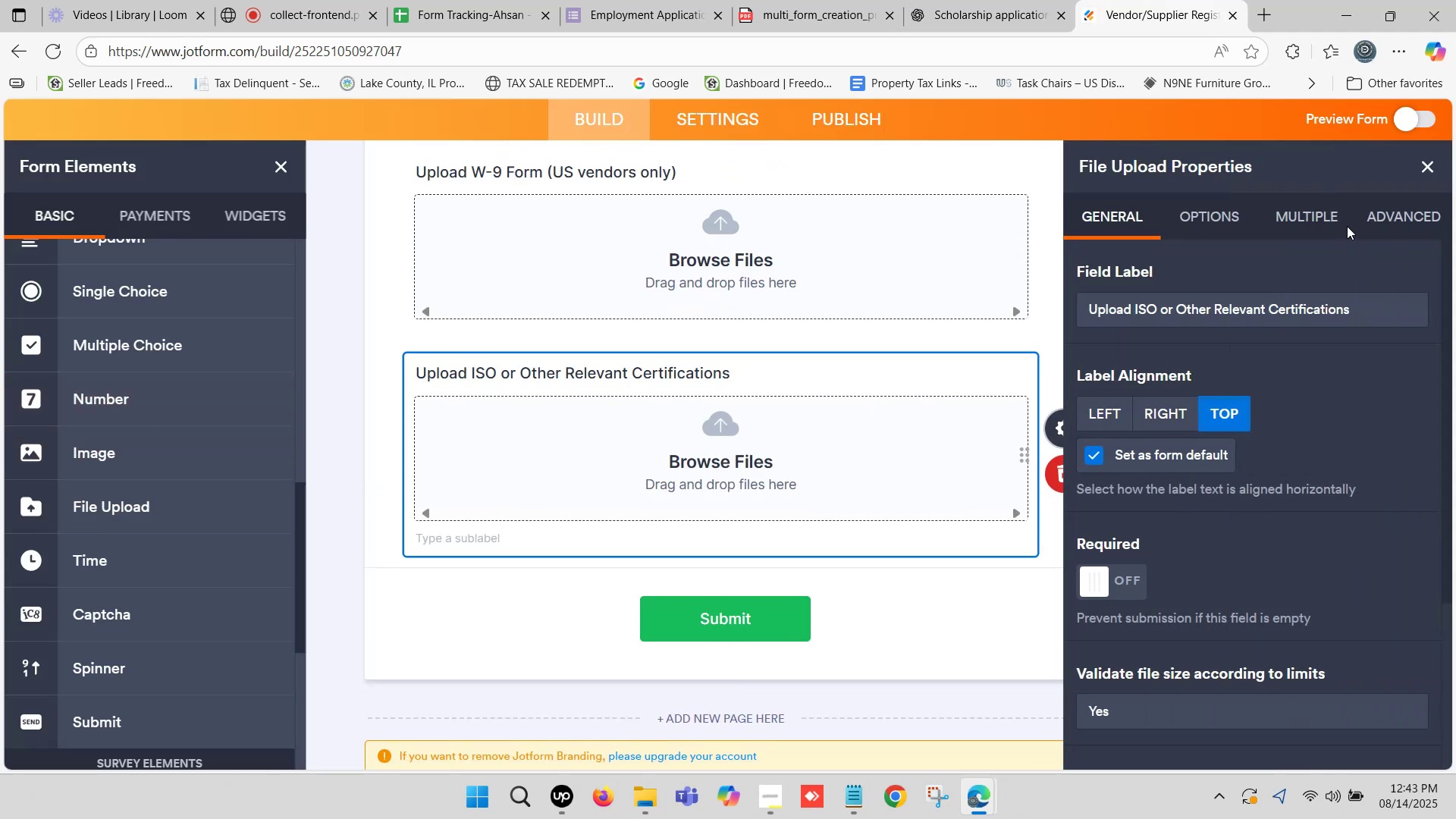 
left_click([1304, 218])
 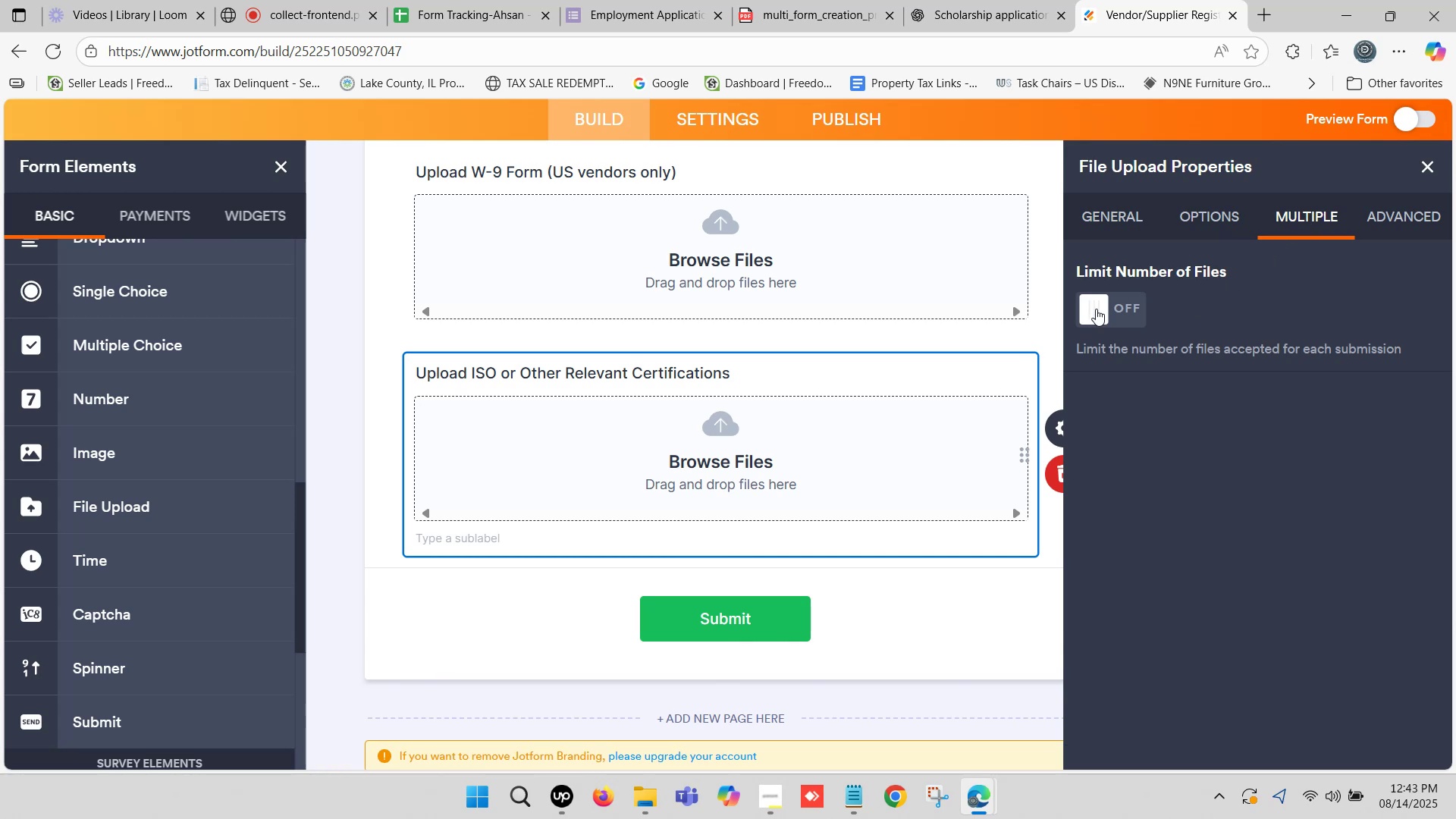 
wait(8.01)
 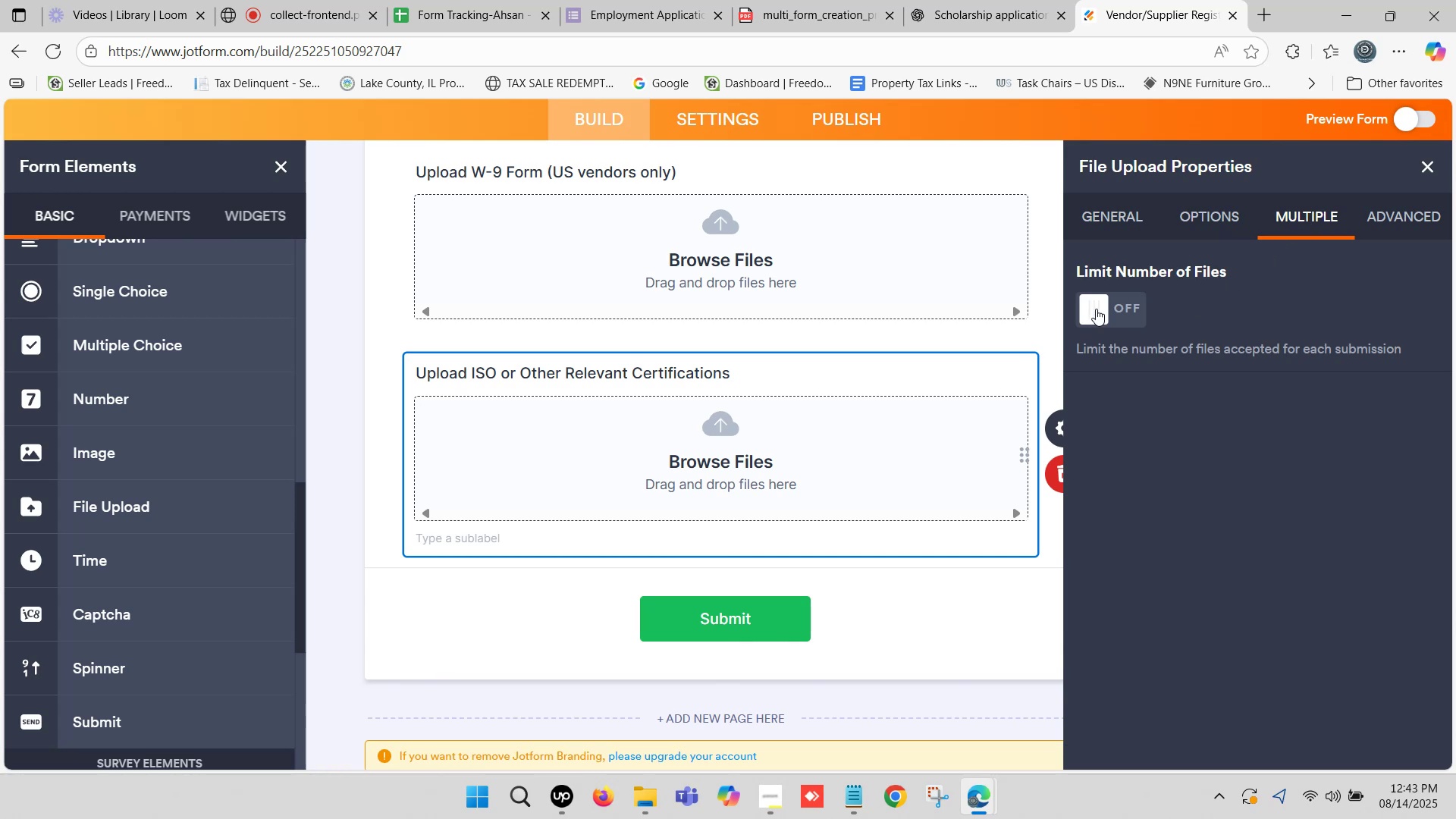 
left_click([1405, 213])
 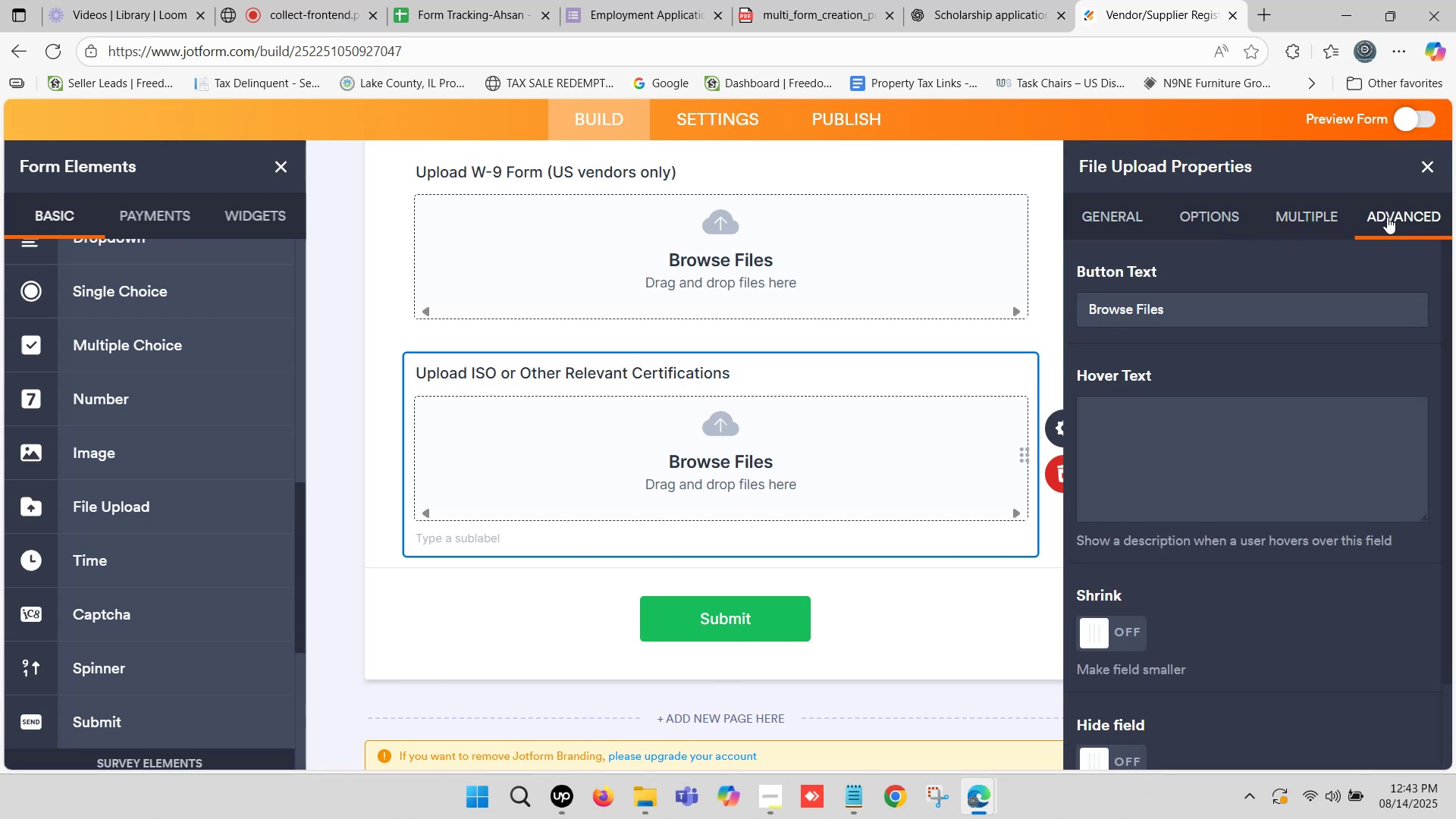 
scroll: coordinate [1226, 410], scroll_direction: down, amount: 5.0
 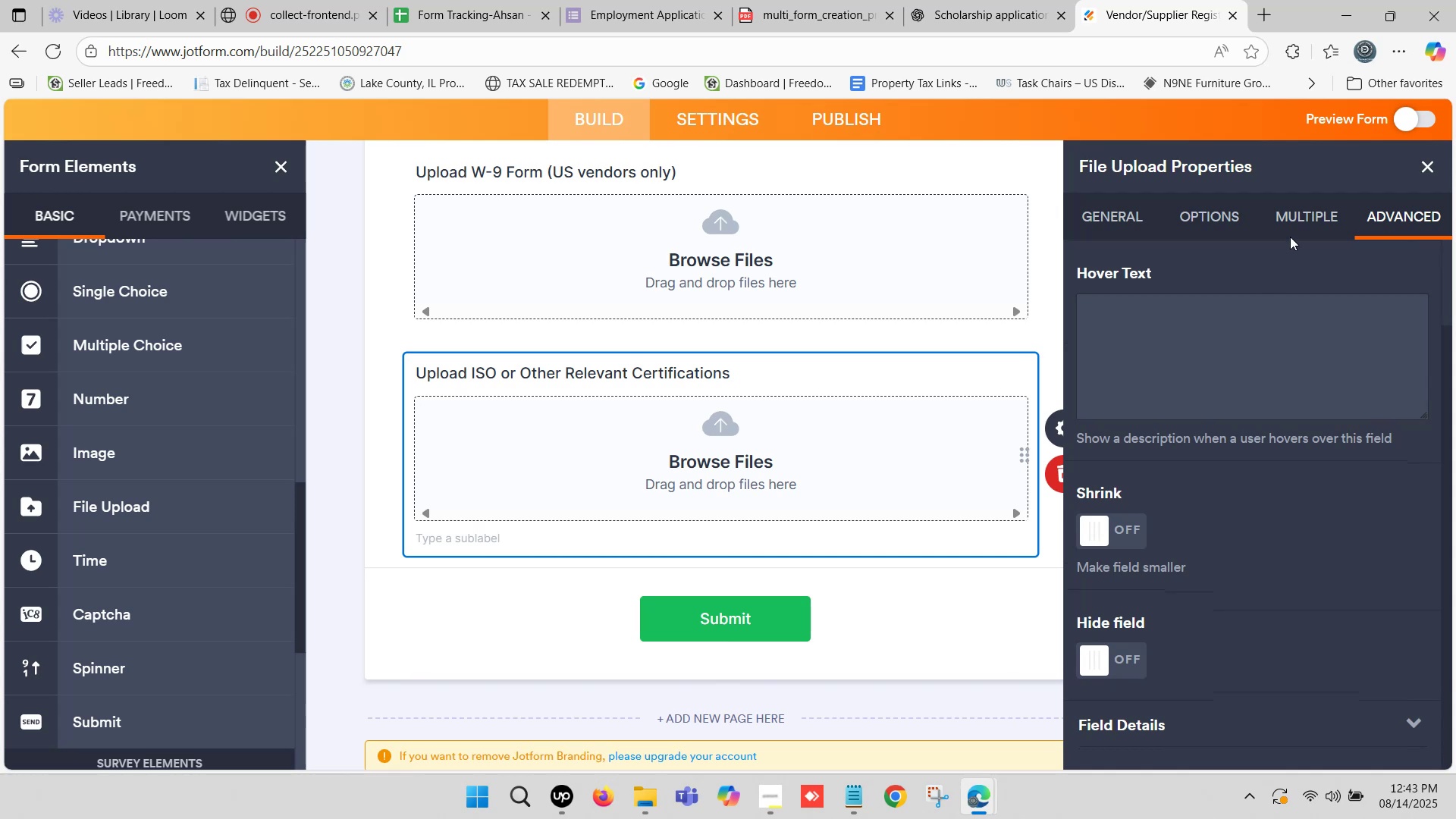 
left_click([1298, 219])
 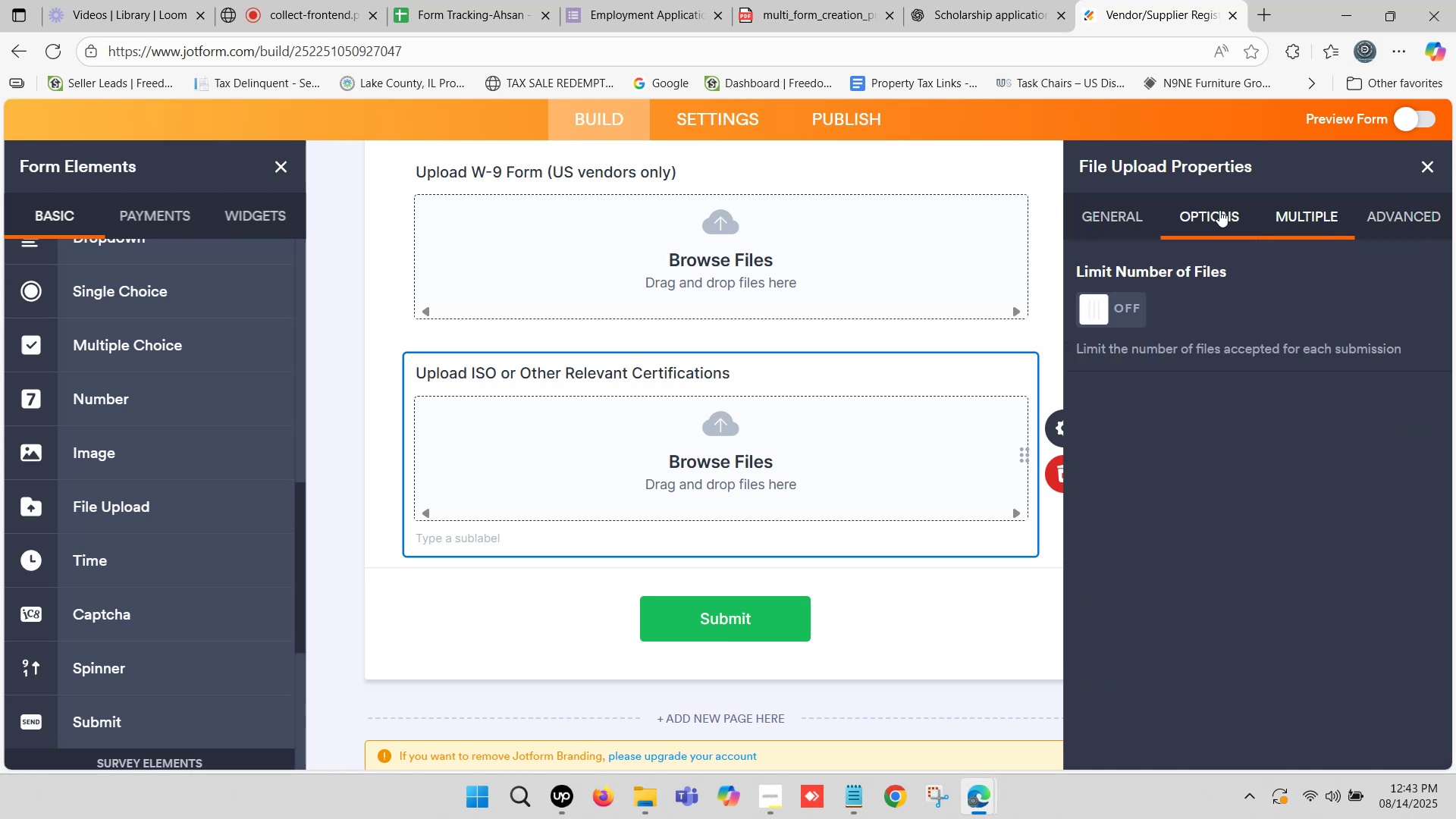 
left_click([1219, 210])
 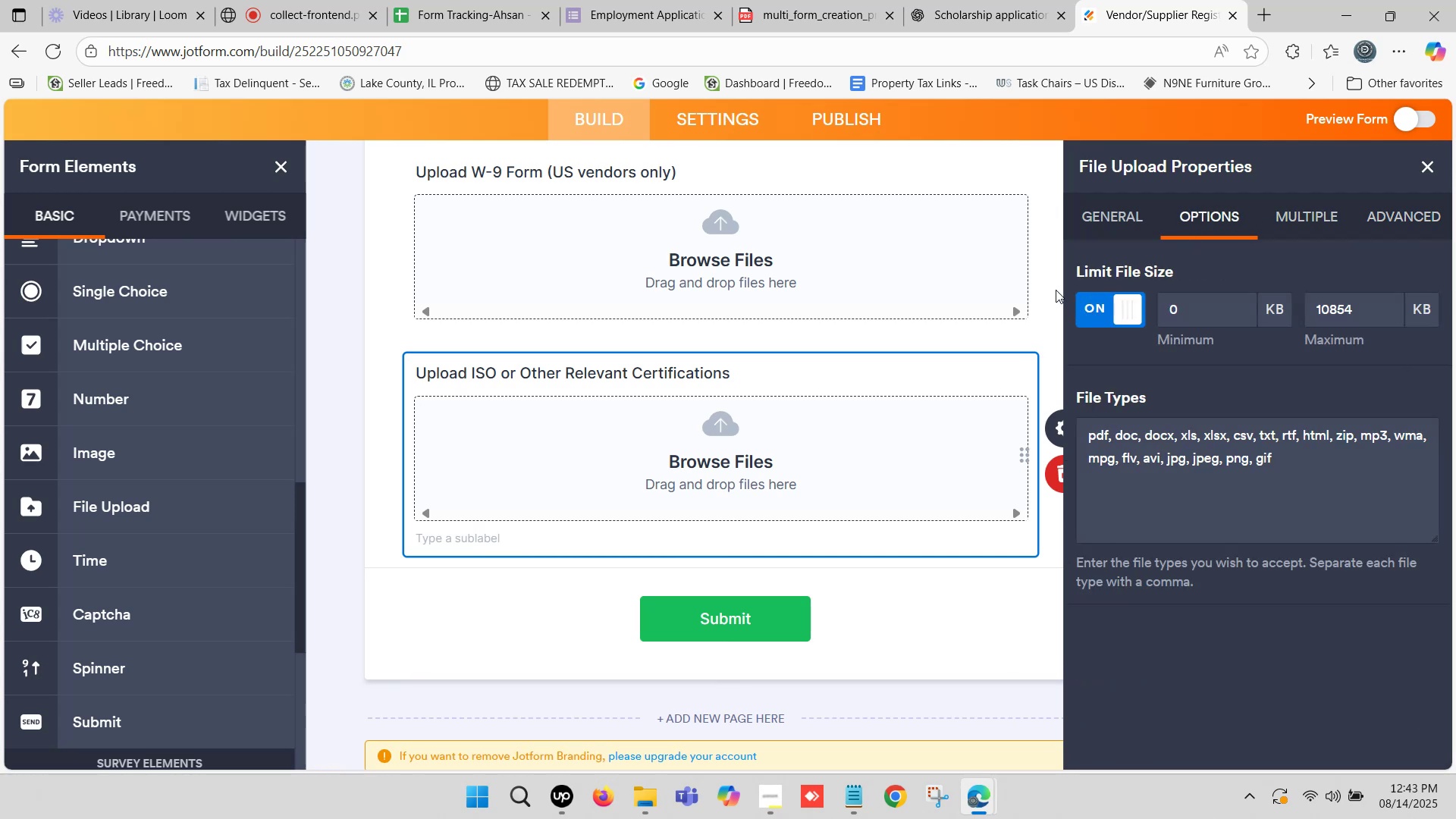 
wait(10.89)
 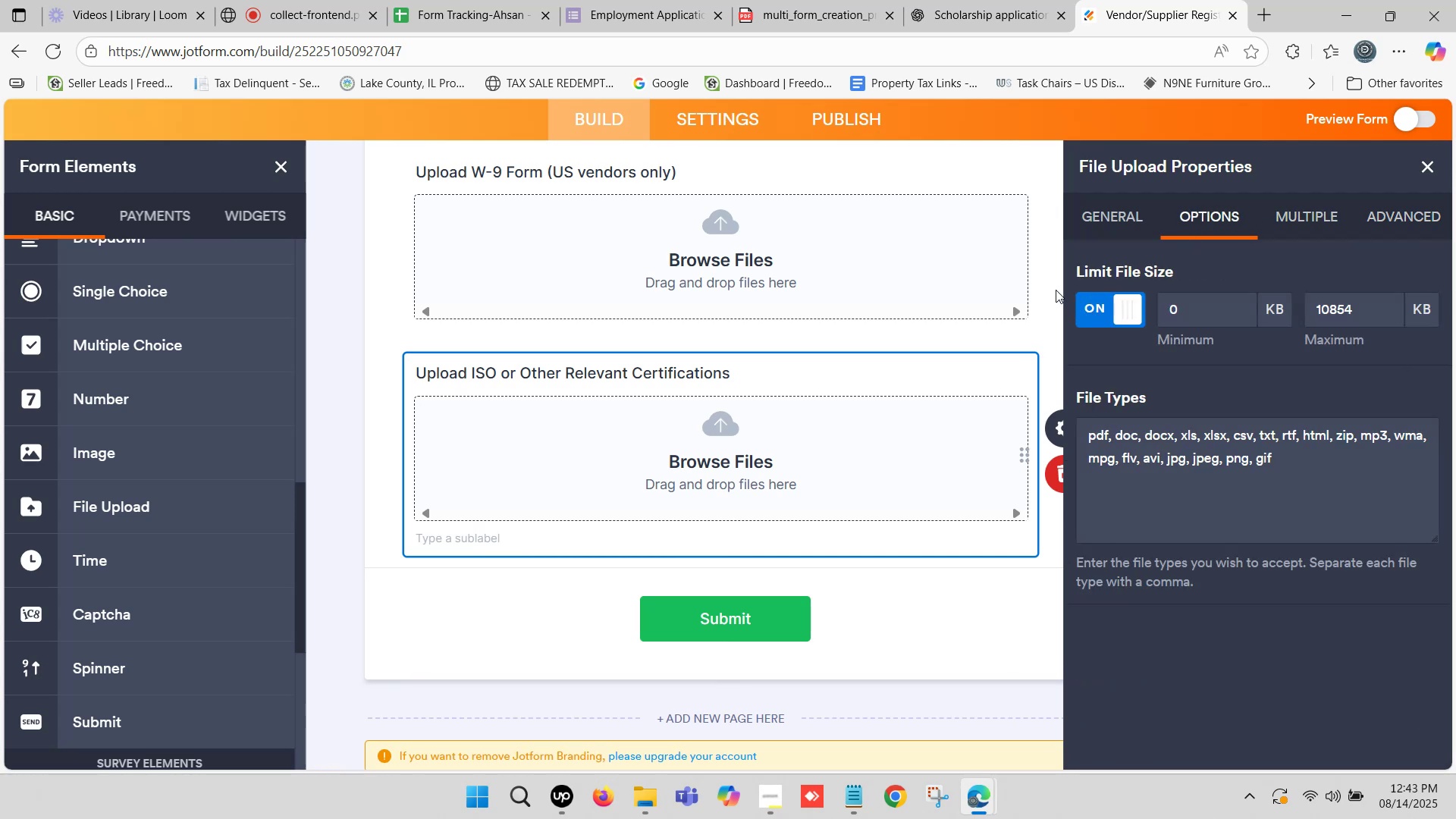 
left_click([1426, 168])
 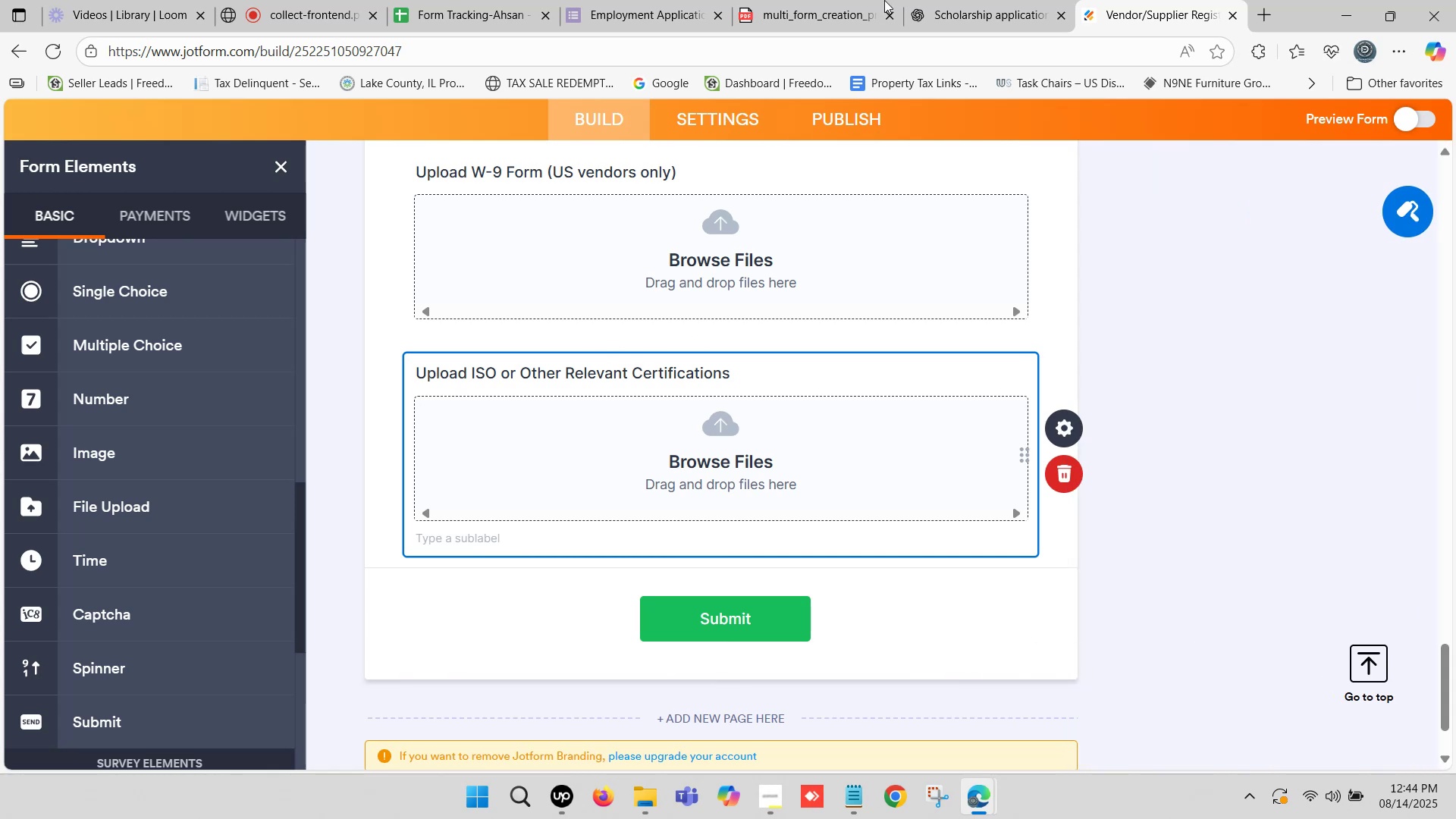 
left_click([974, 0])
 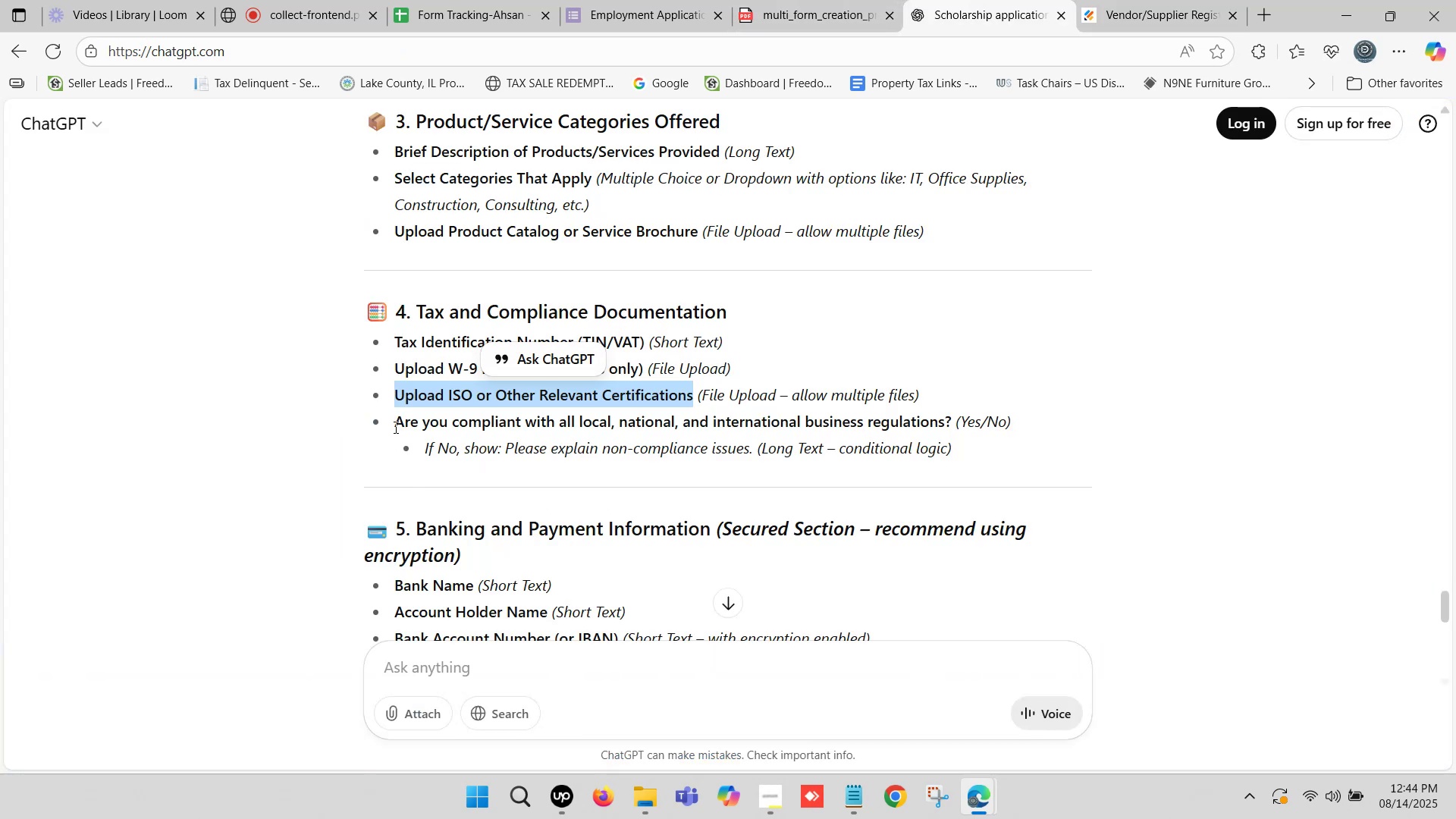 
wait(7.66)
 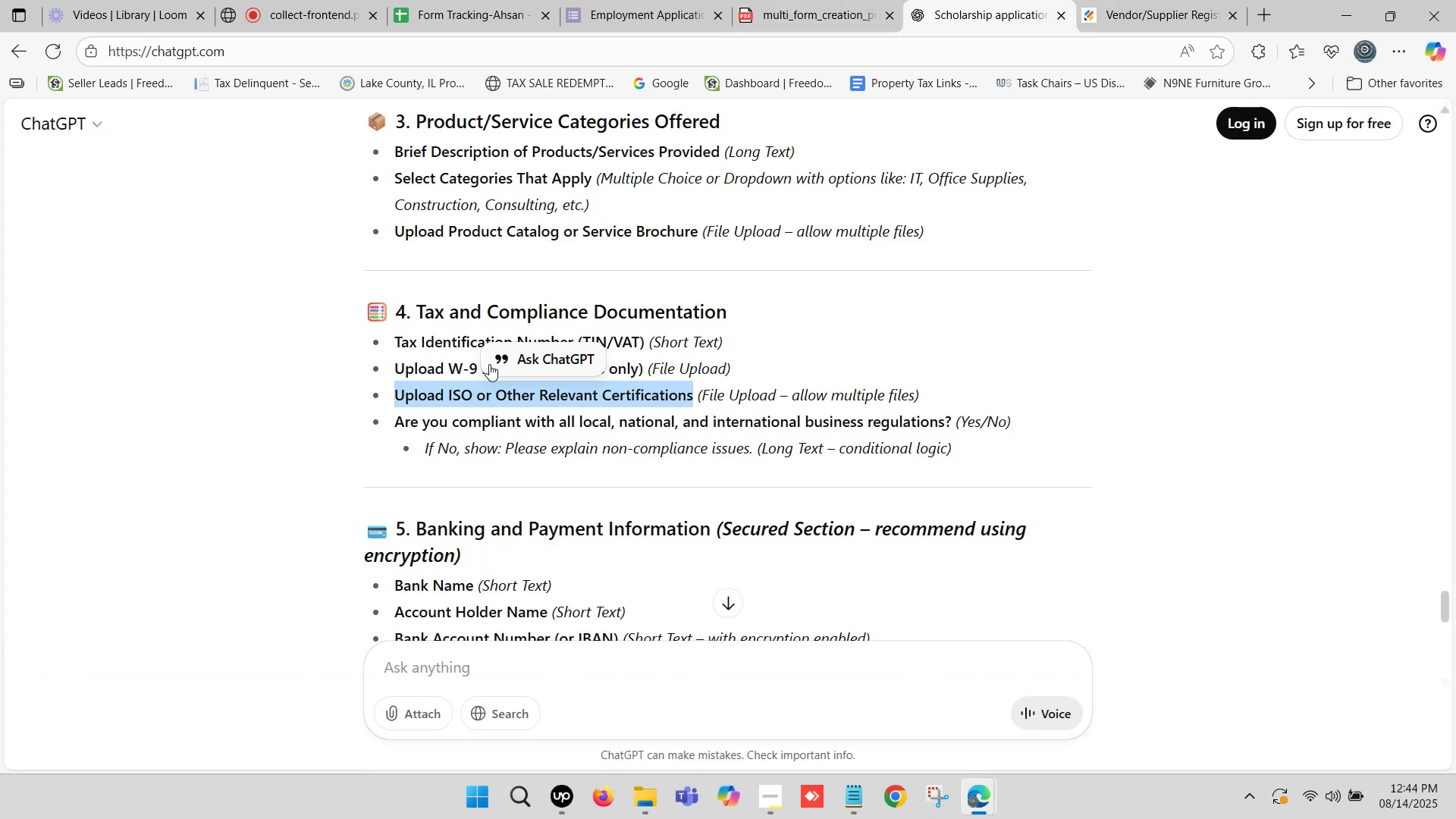 
left_click_drag(start_coordinate=[397, 422], to_coordinate=[949, 420])
 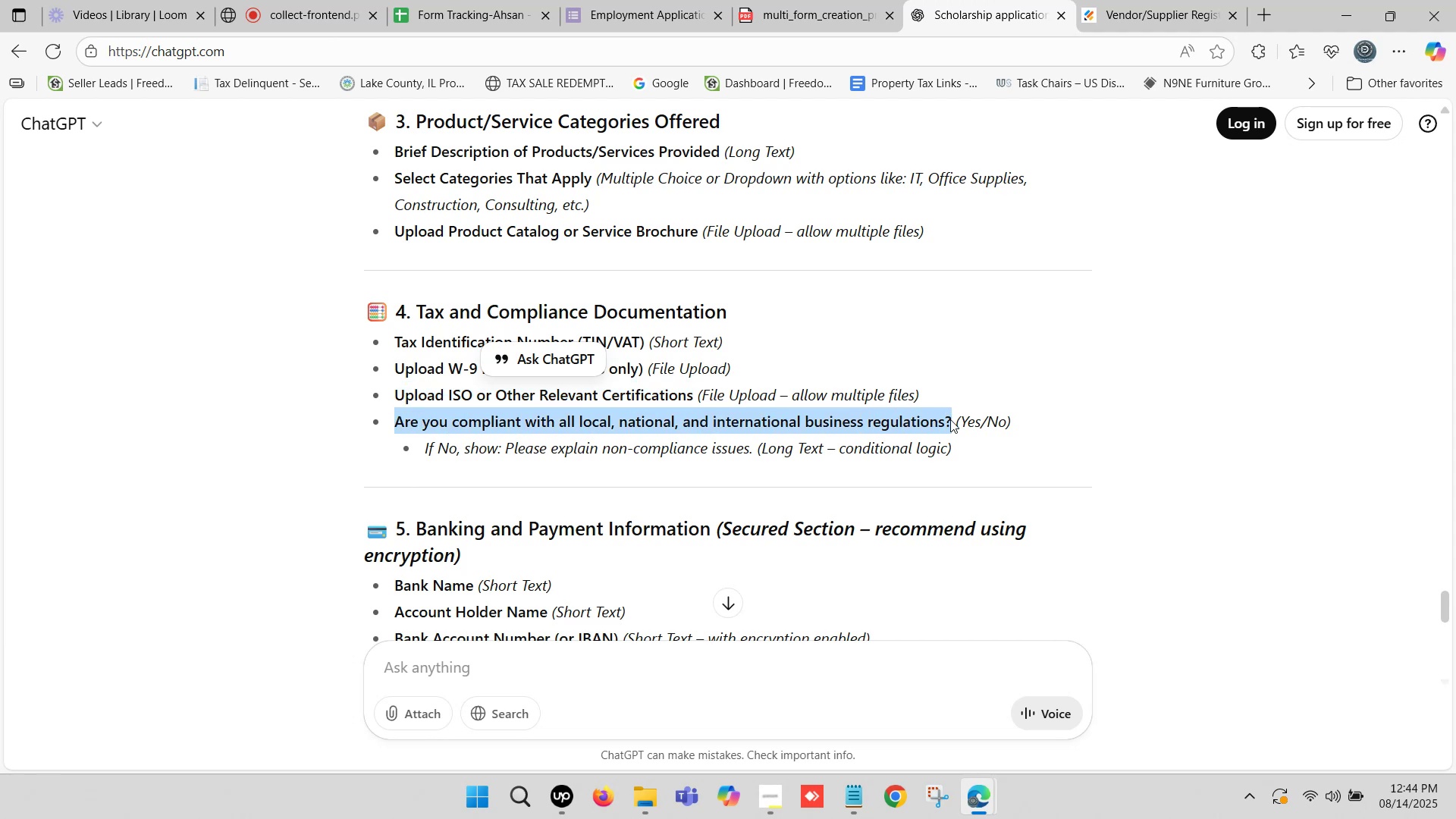 
key(Control+C)
 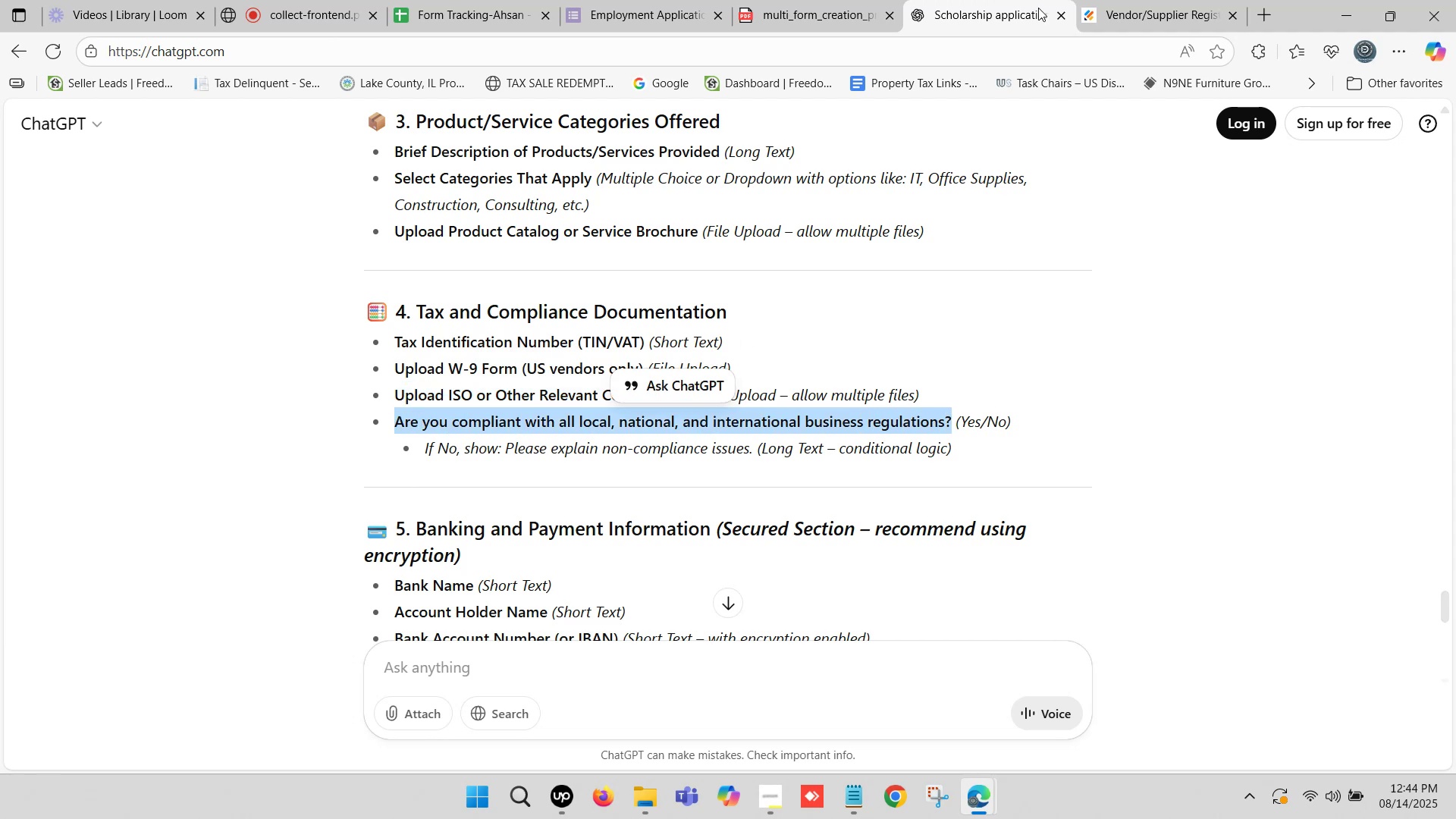 
left_click([1133, 0])
 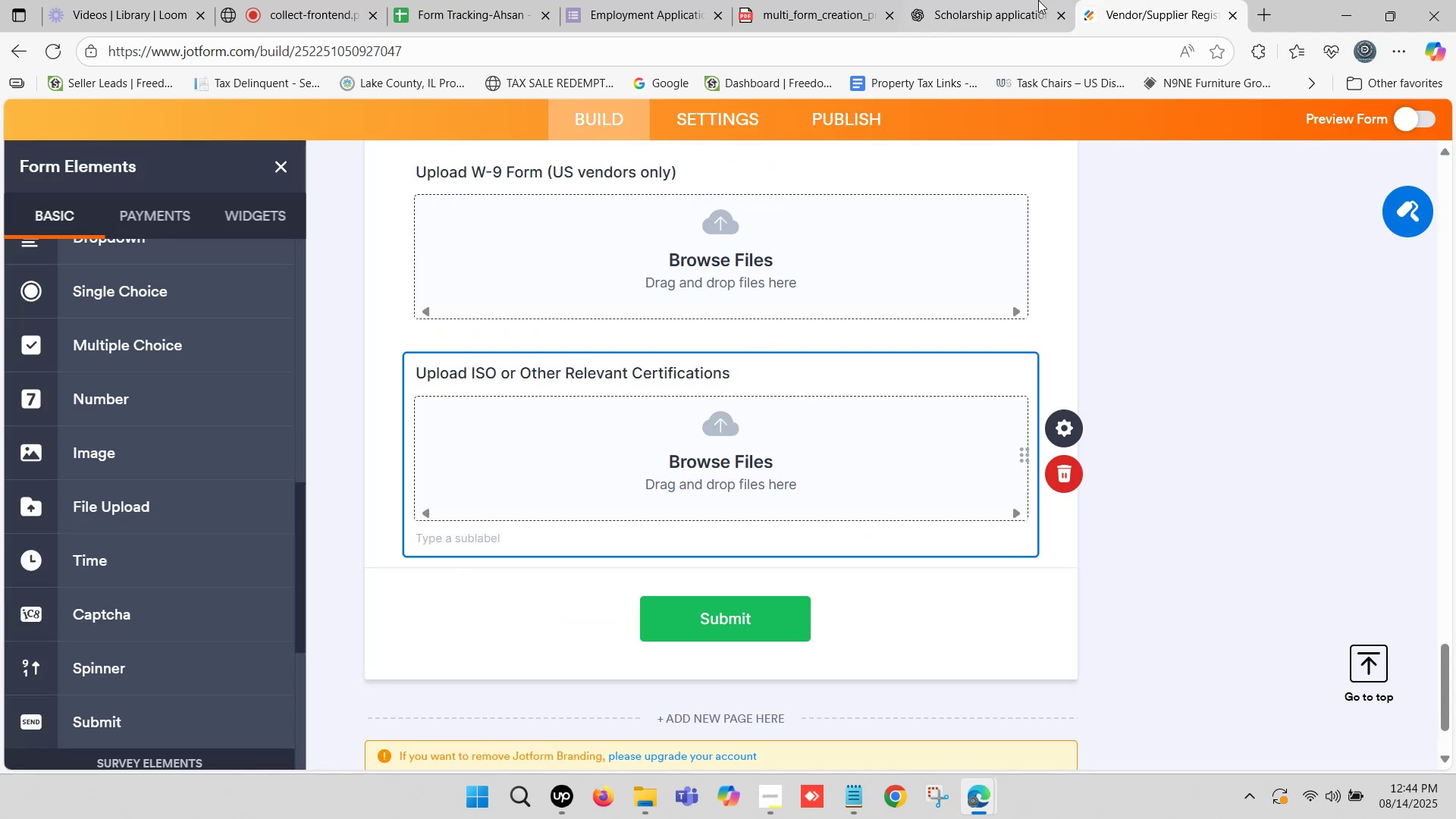 
left_click([993, 0])
 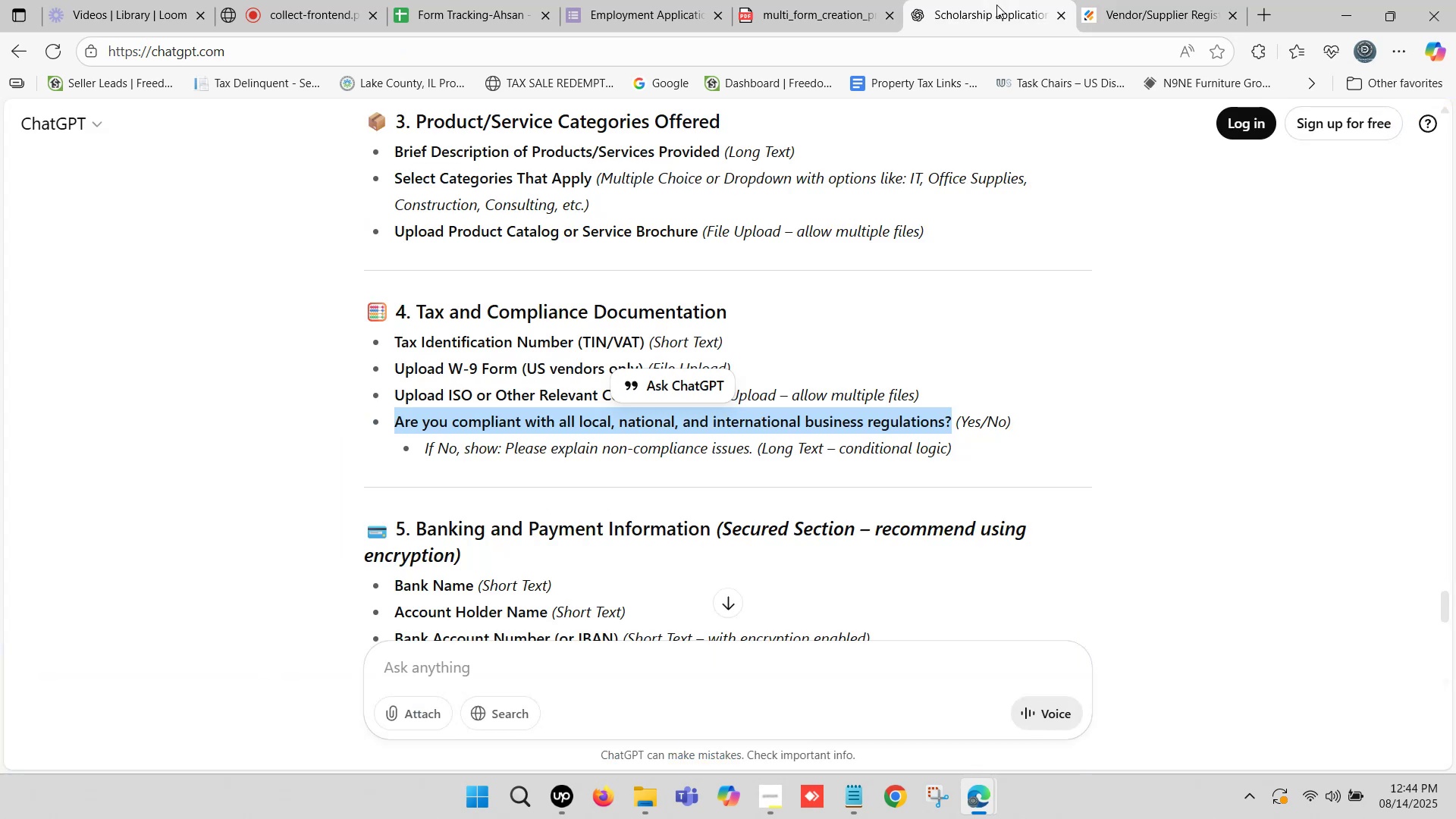 
key(Control+C)
 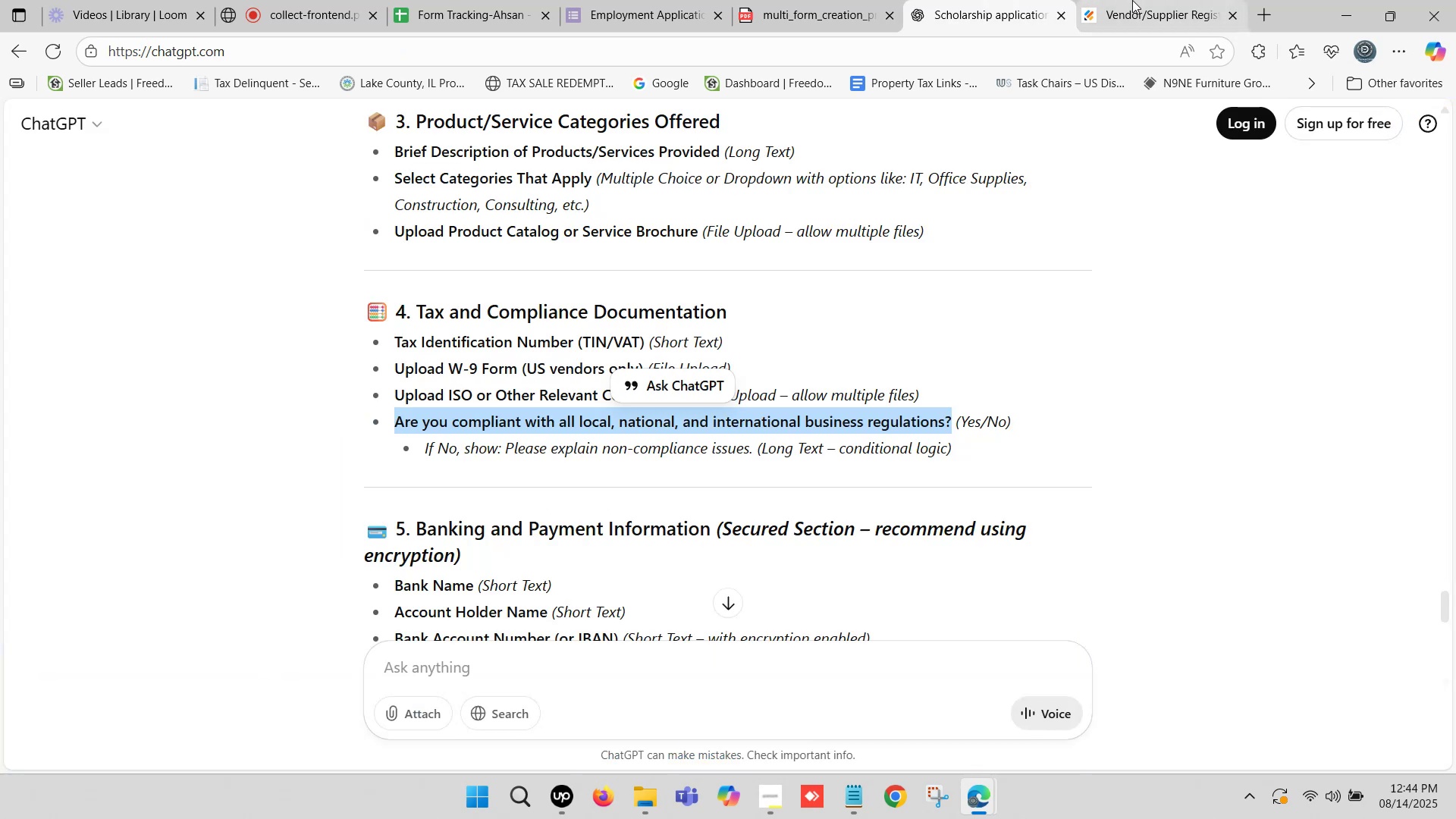 
left_click([1132, 0])
 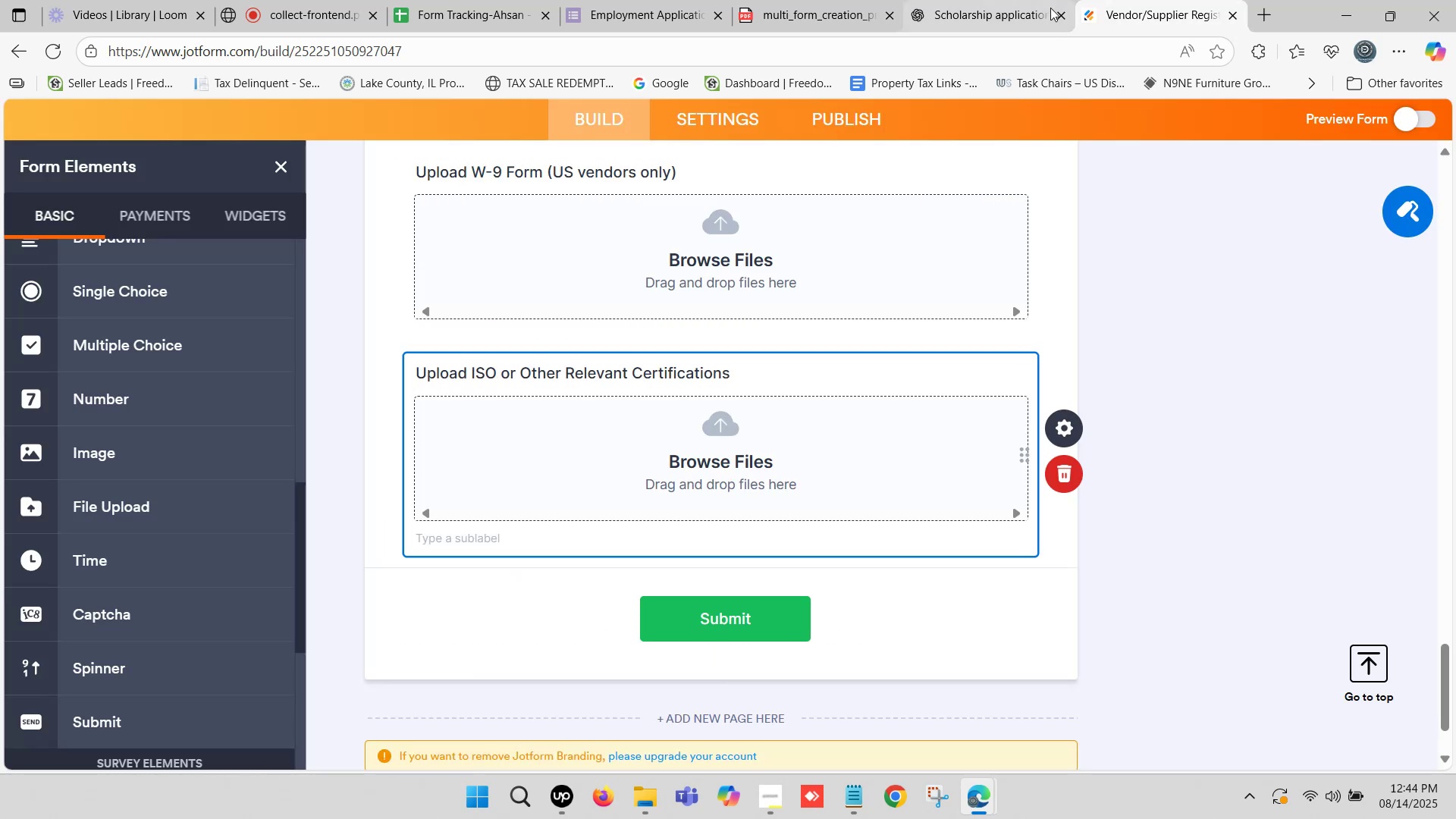 
left_click([1010, 0])
 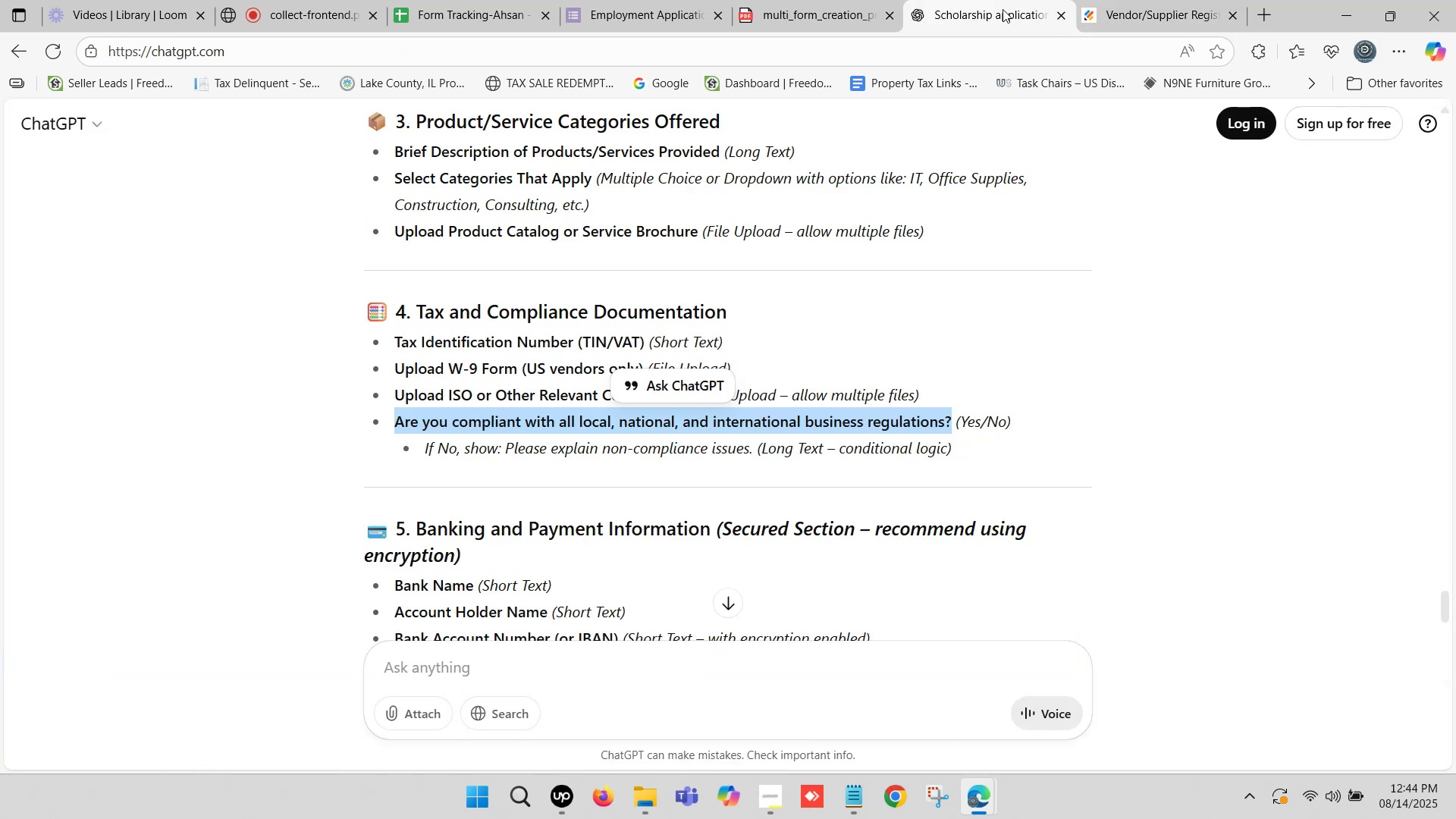 
key(Control+C)
 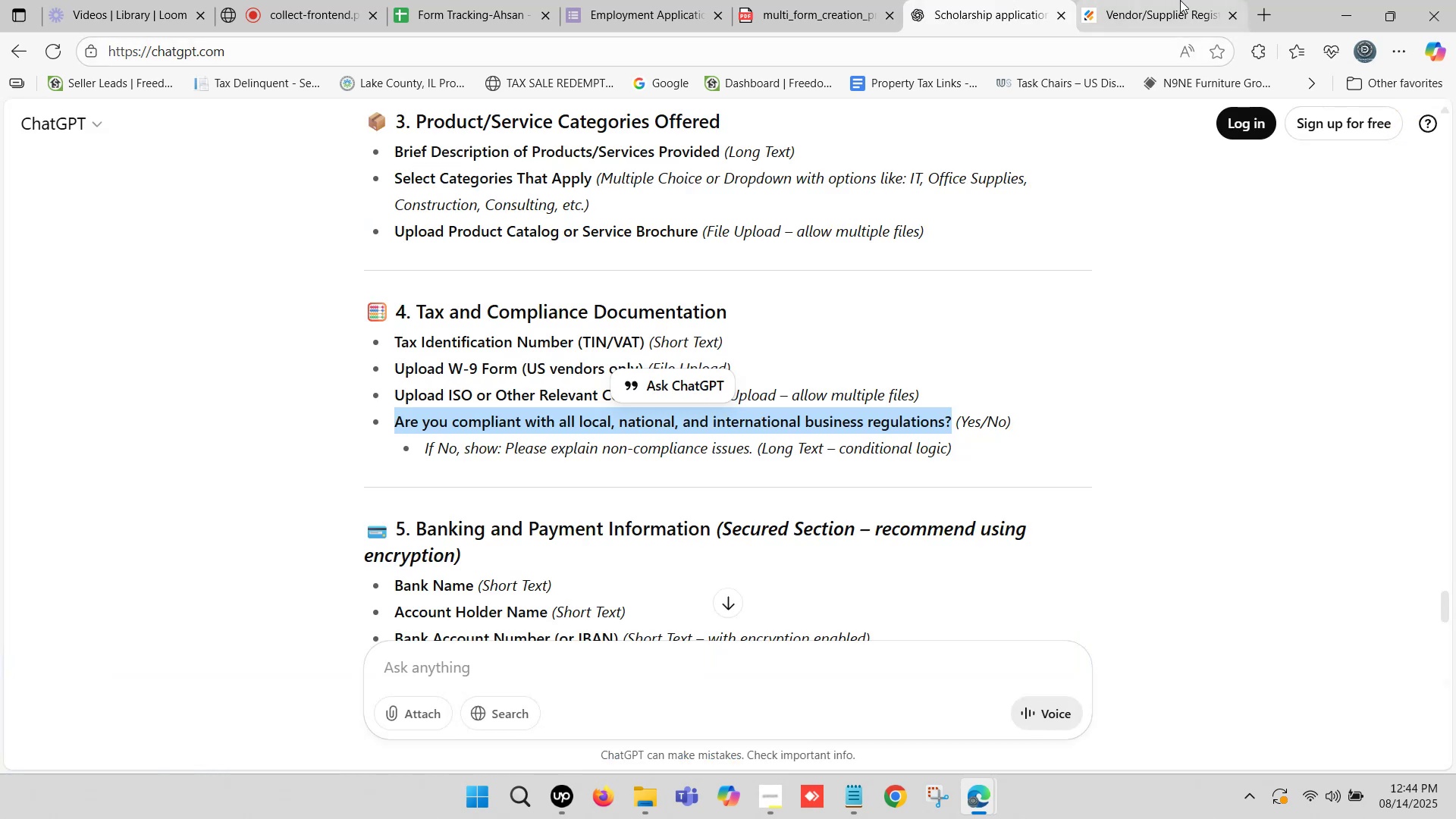 
left_click([1180, 0])
 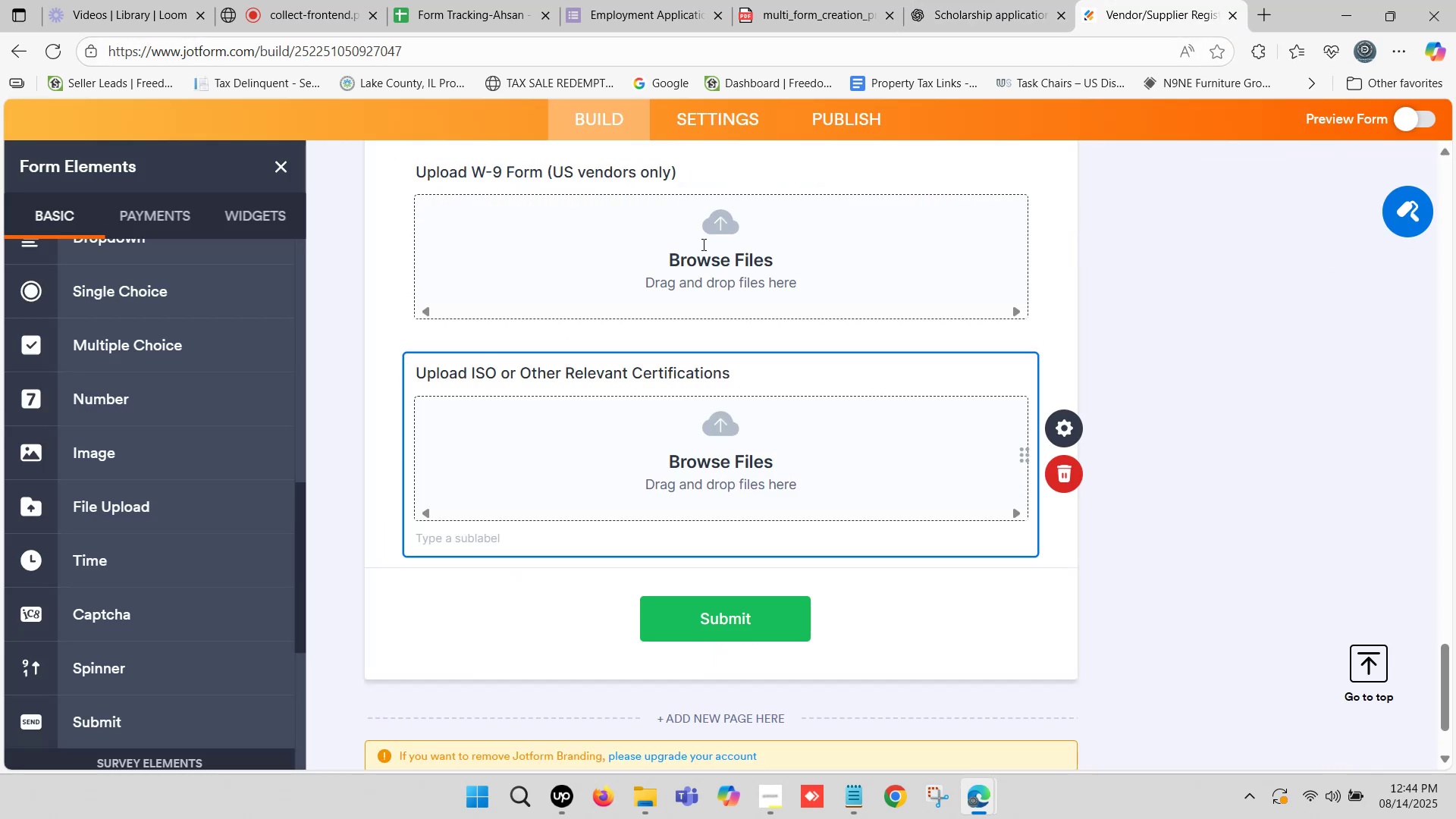 
scroll: coordinate [136, 556], scroll_direction: down, amount: 4.0
 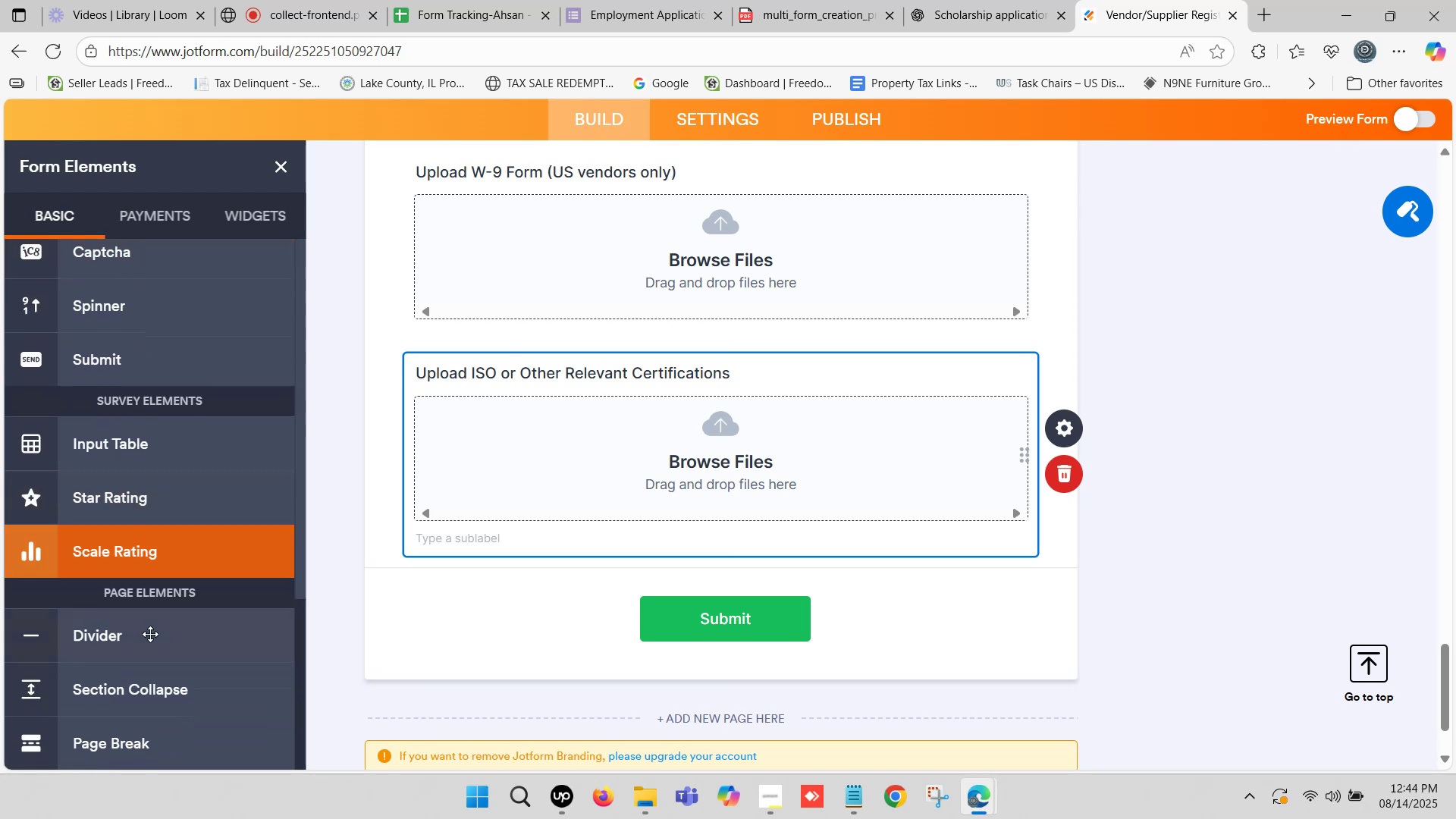 
scroll: coordinate [149, 598], scroll_direction: up, amount: 5.0
 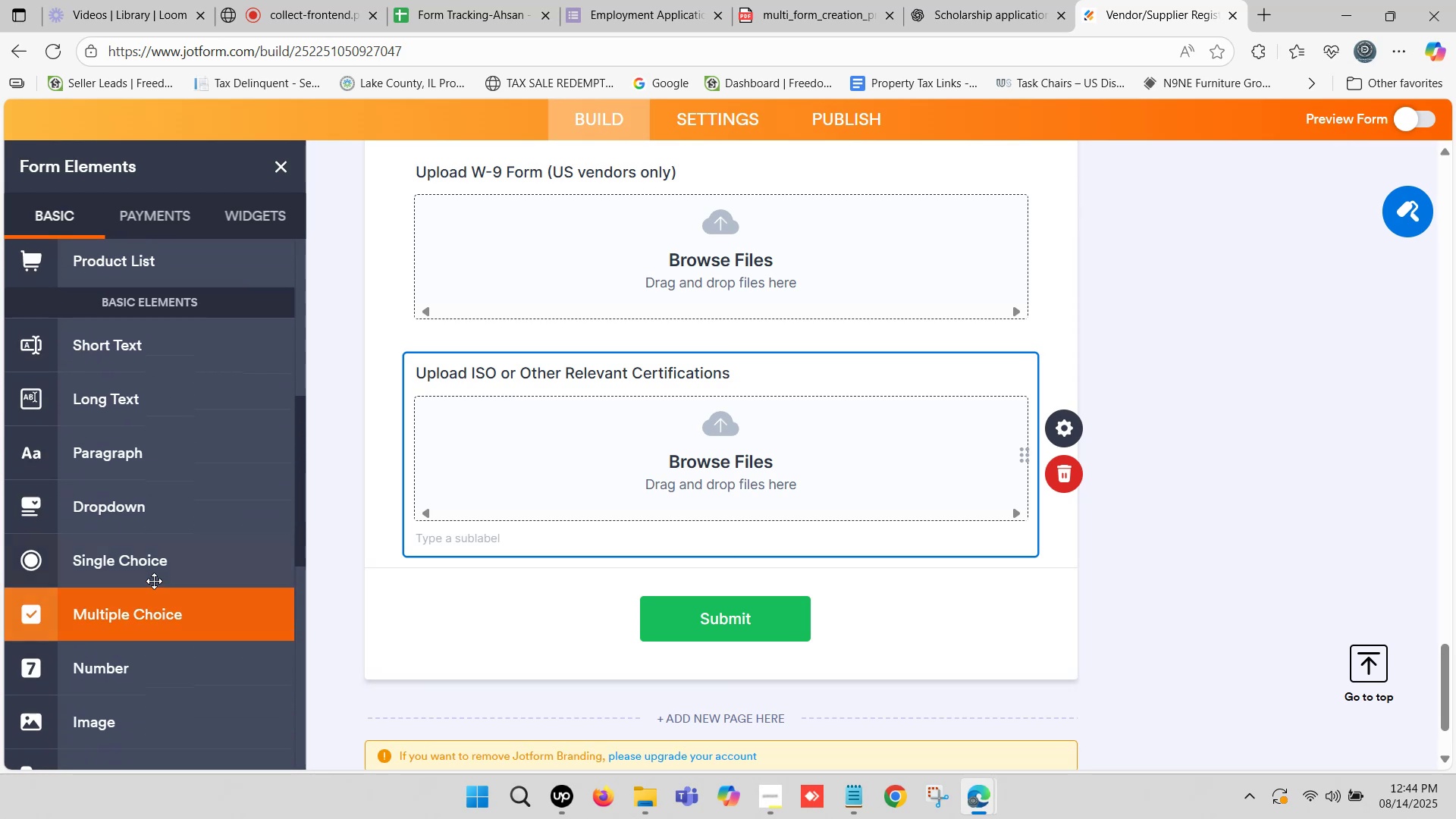 
left_click_drag(start_coordinate=[155, 559], to_coordinate=[576, 570])
 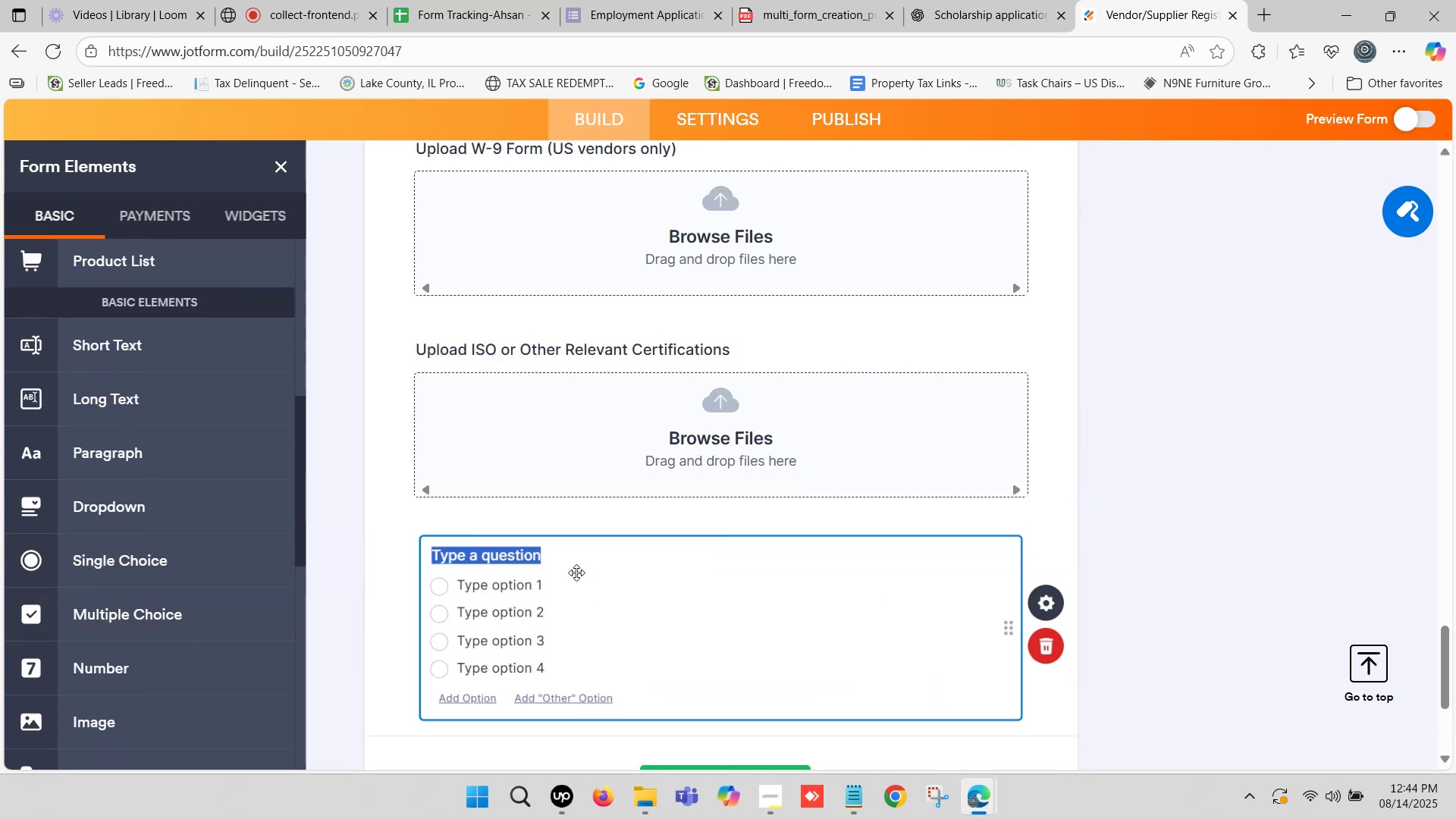 
key(Control+V)
 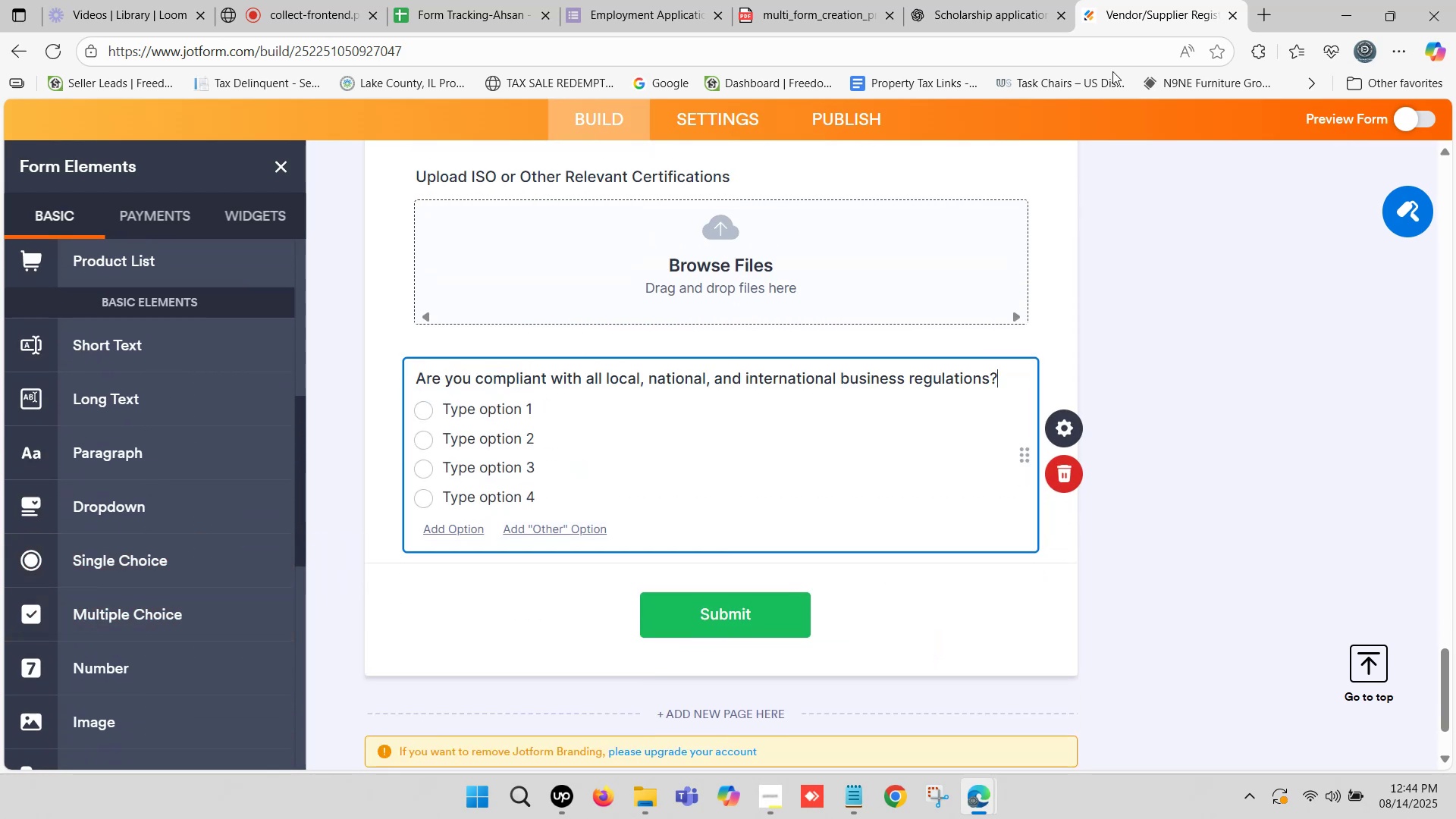 
left_click([999, 0])
 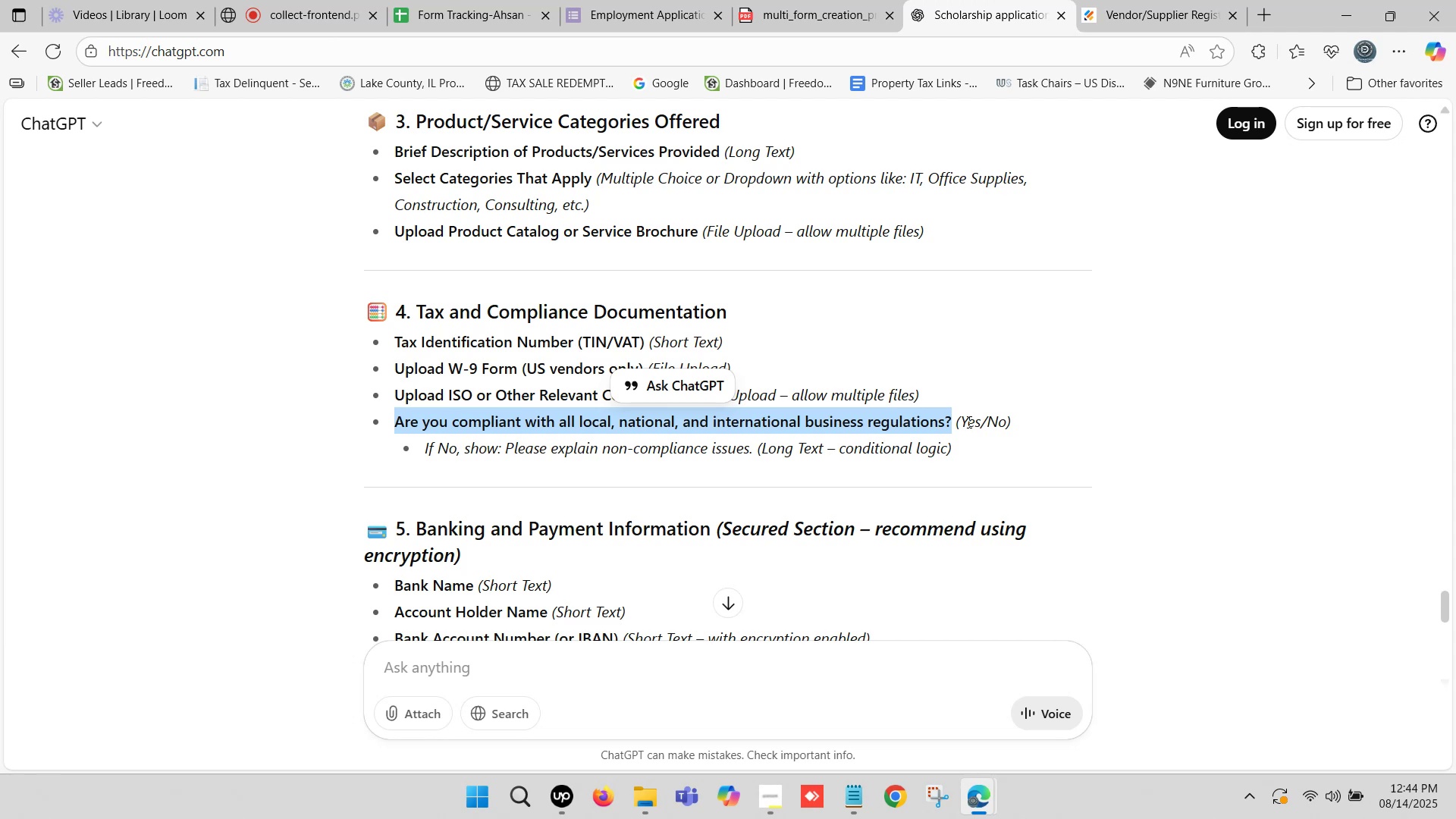 
left_click_drag(start_coordinate=[963, 417], to_coordinate=[979, 430])
 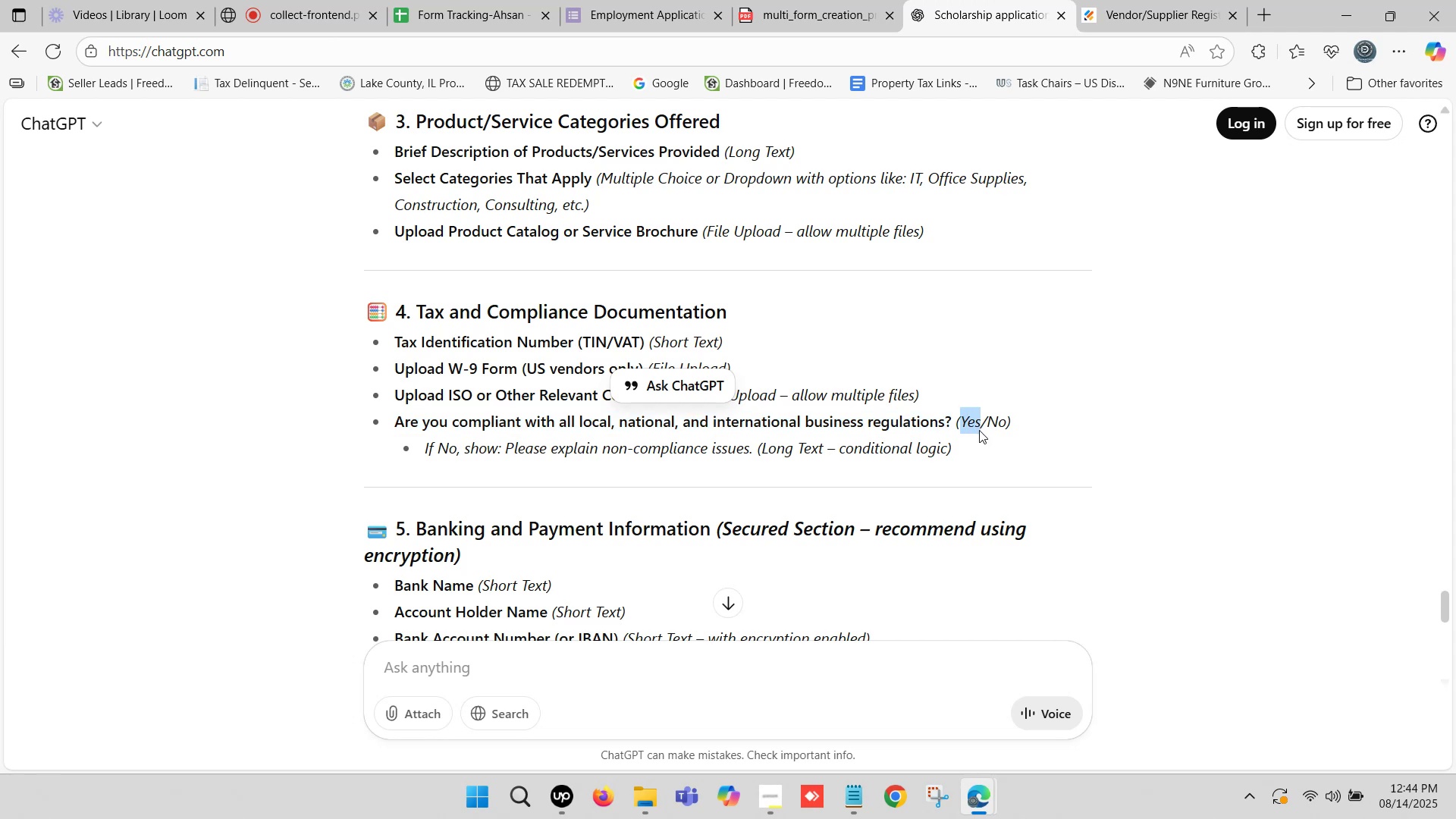 
key(Control+C)
 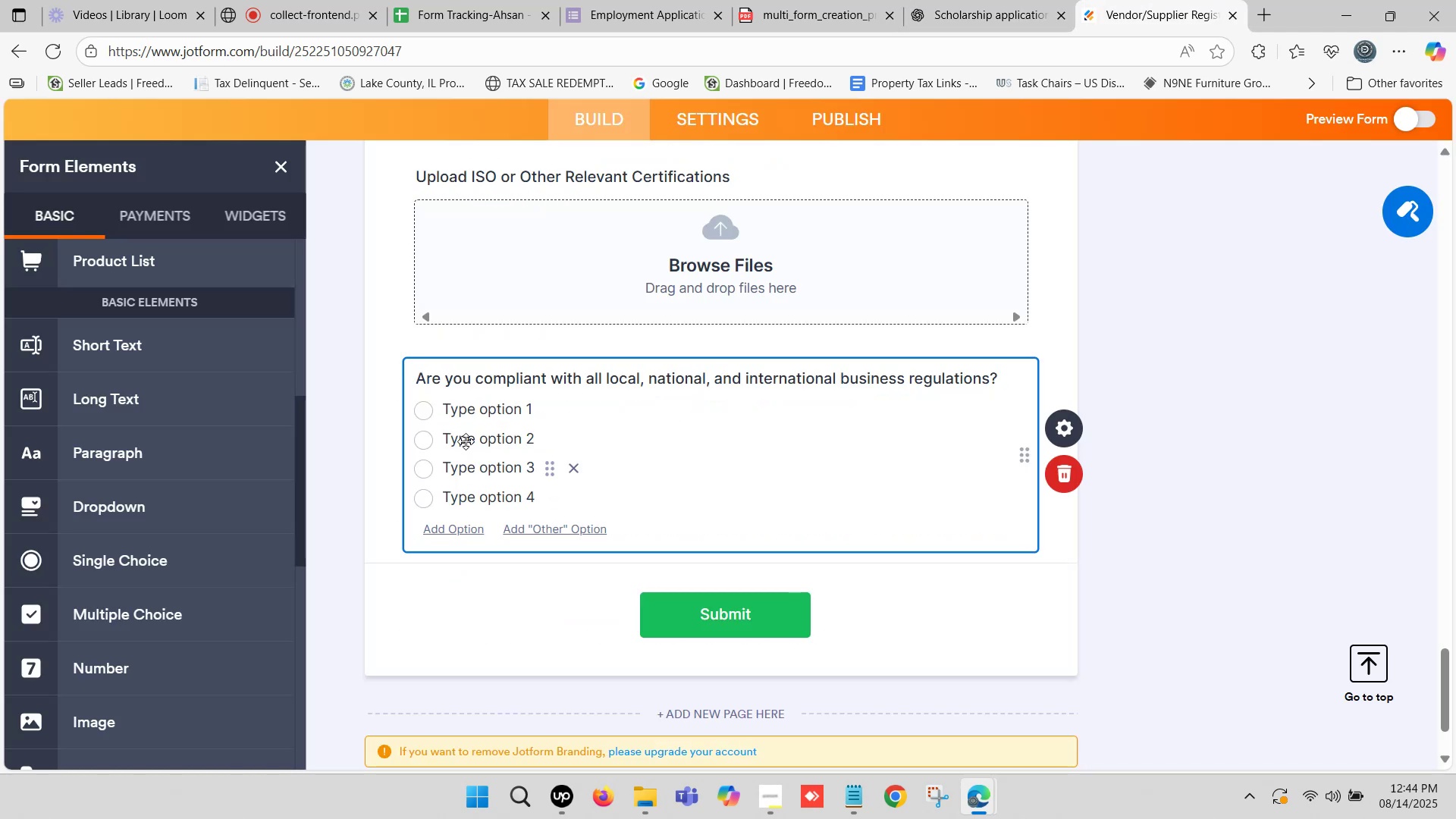 
left_click([473, 416])
 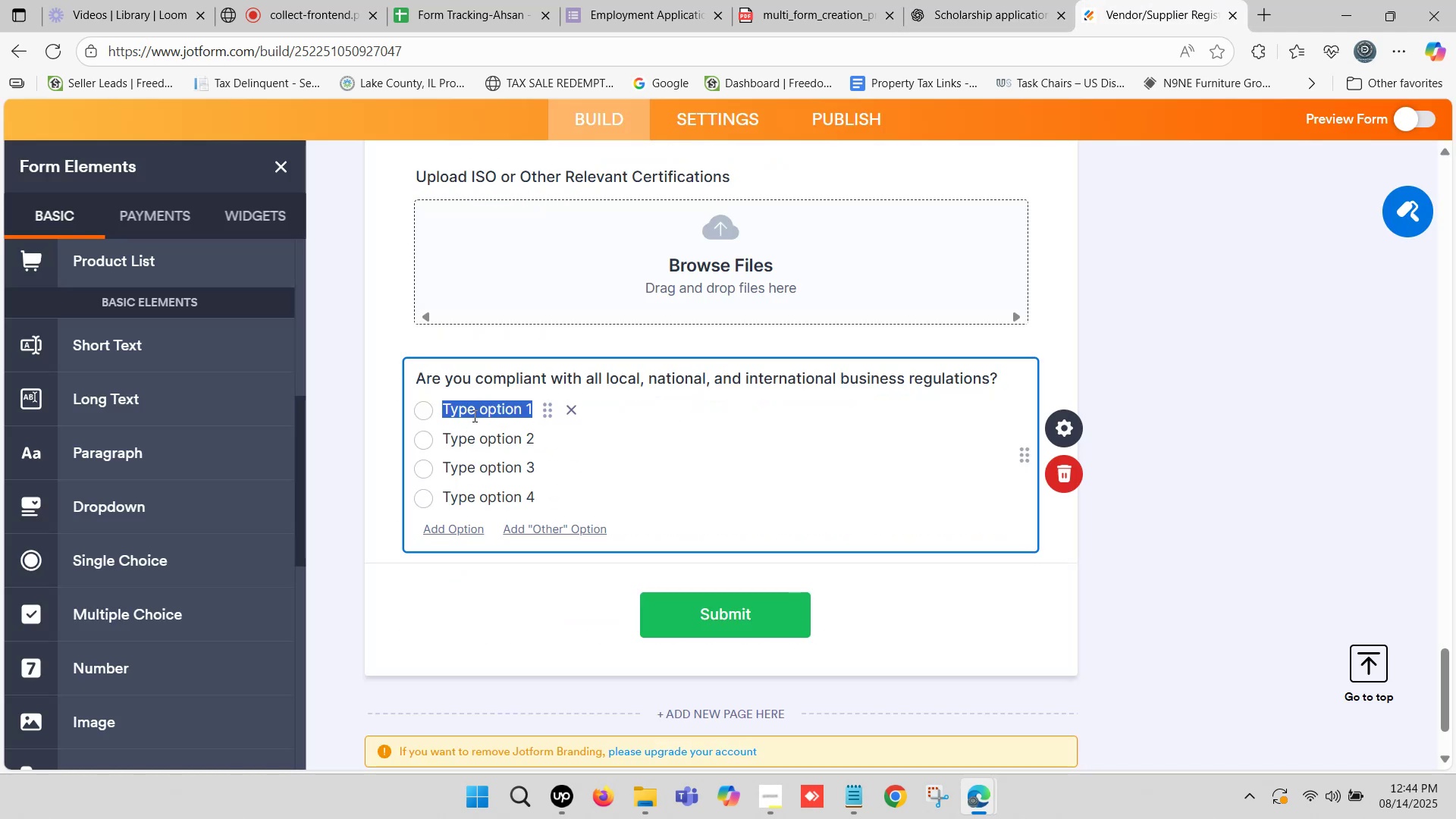 
key(Control+ControlLeft)
 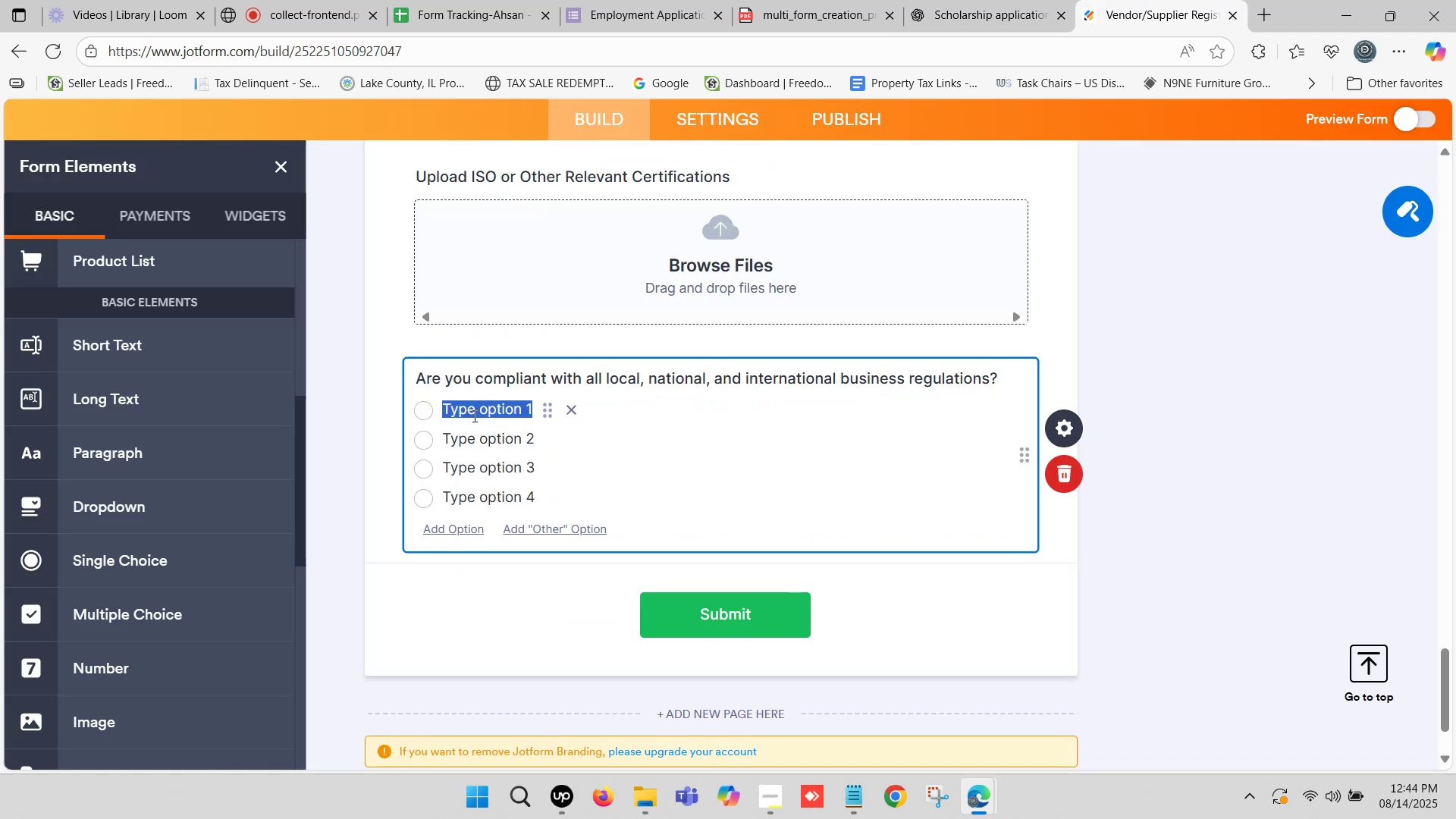 
key(Control+V)
 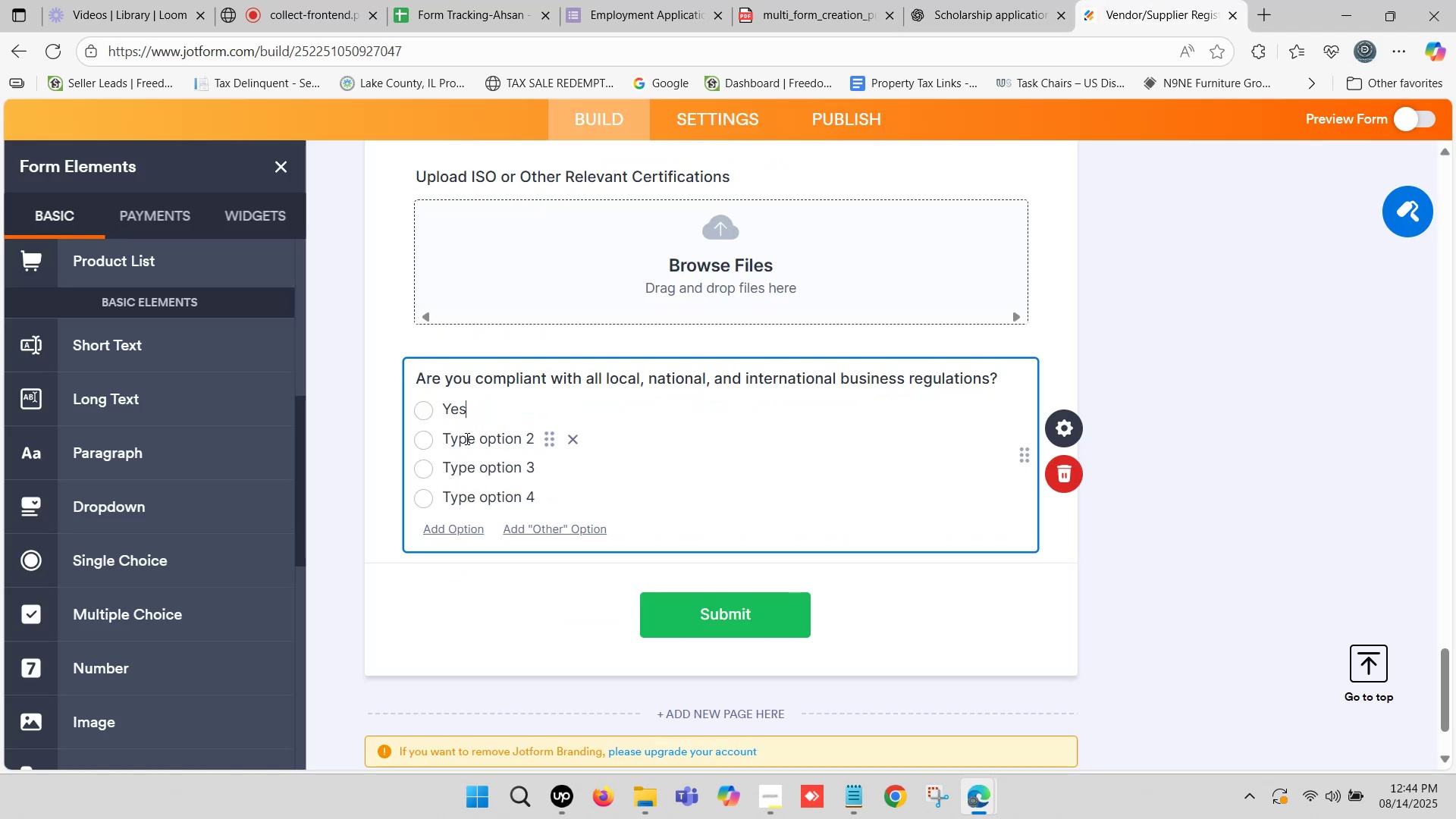 
left_click([466, 433])
 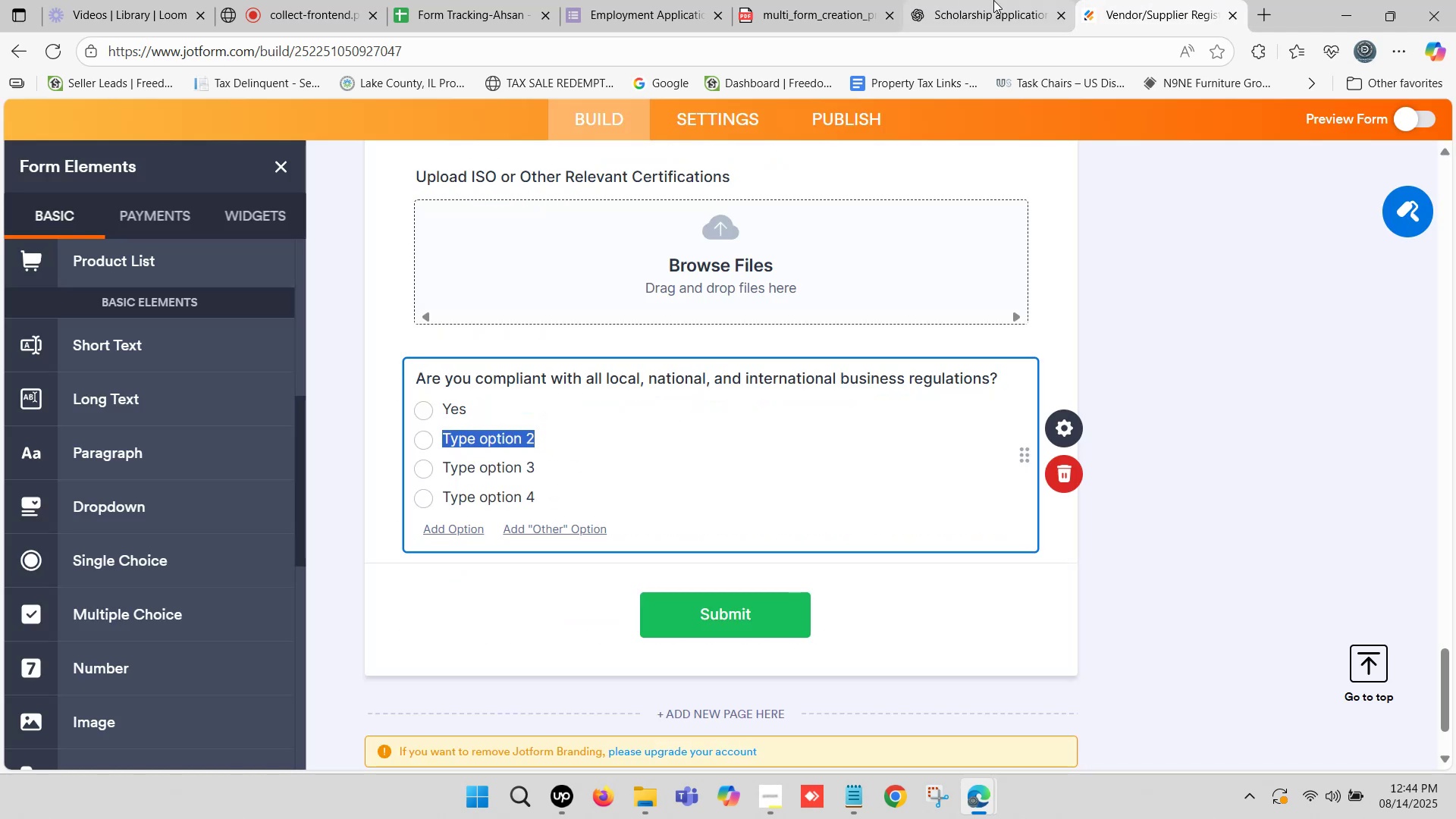 
left_click([1037, 0])
 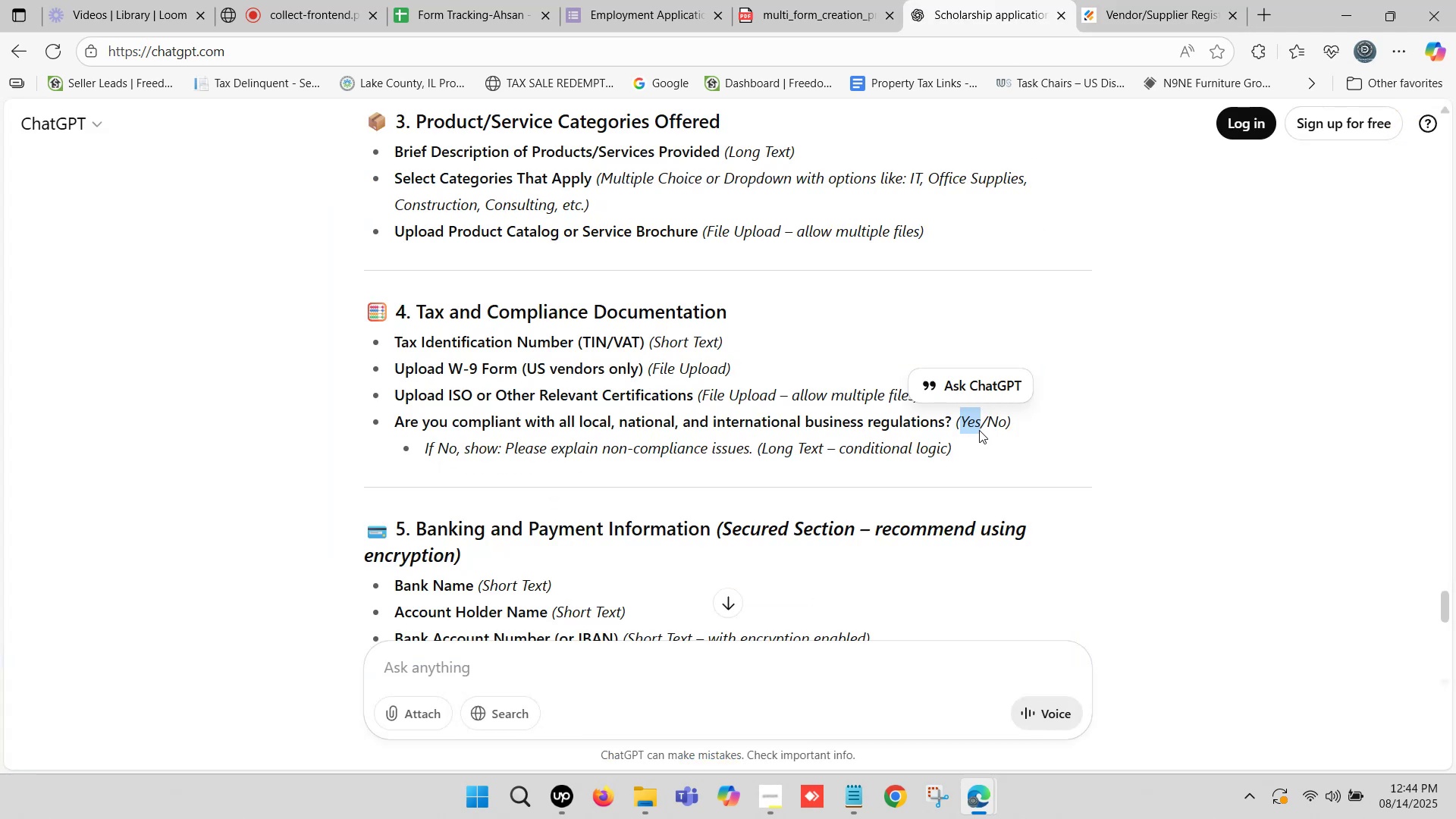 
left_click_drag(start_coordinate=[990, 415], to_coordinate=[1003, 425])
 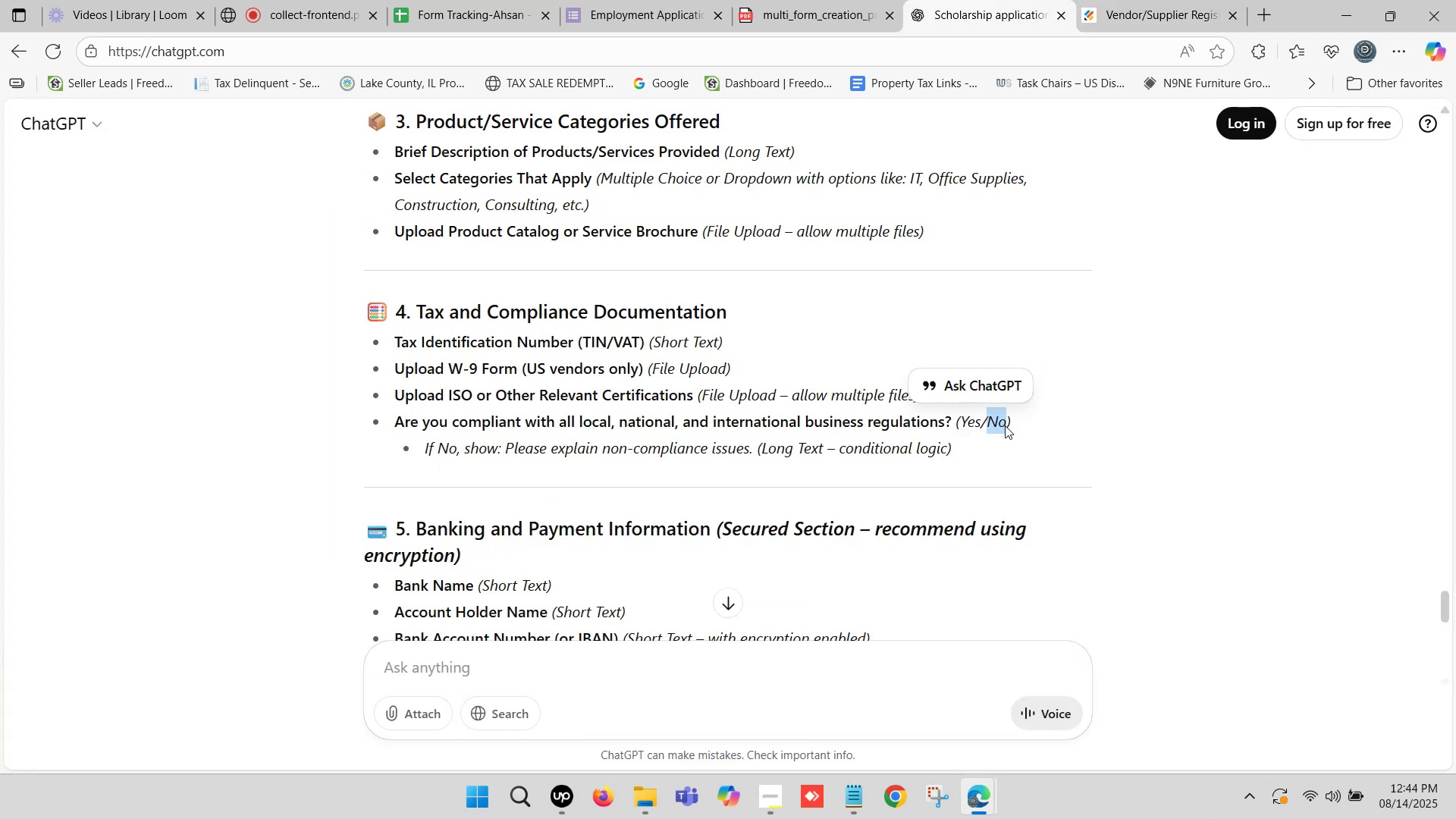 
key(Control+ControlLeft)
 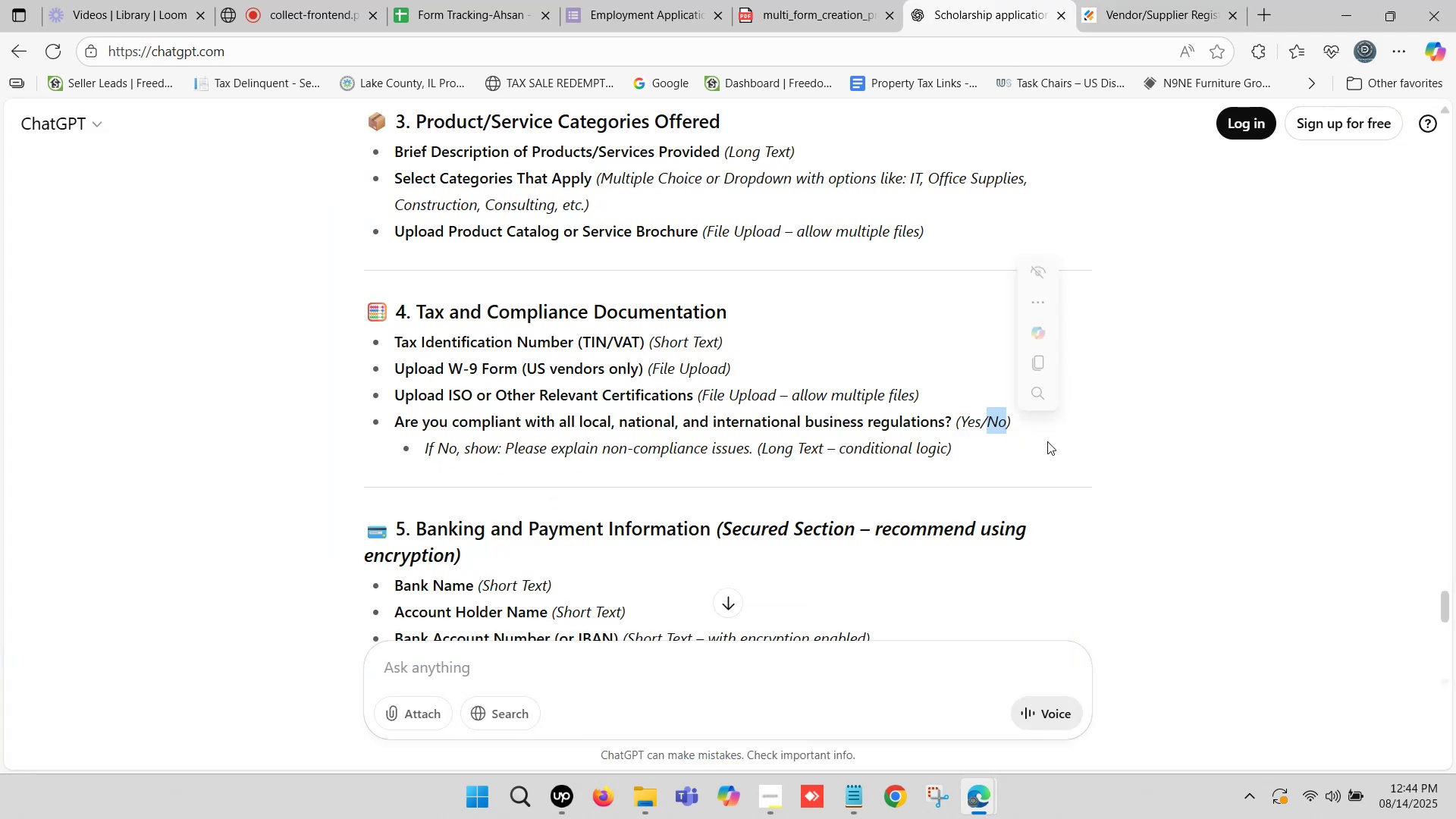 
key(Control+C)
 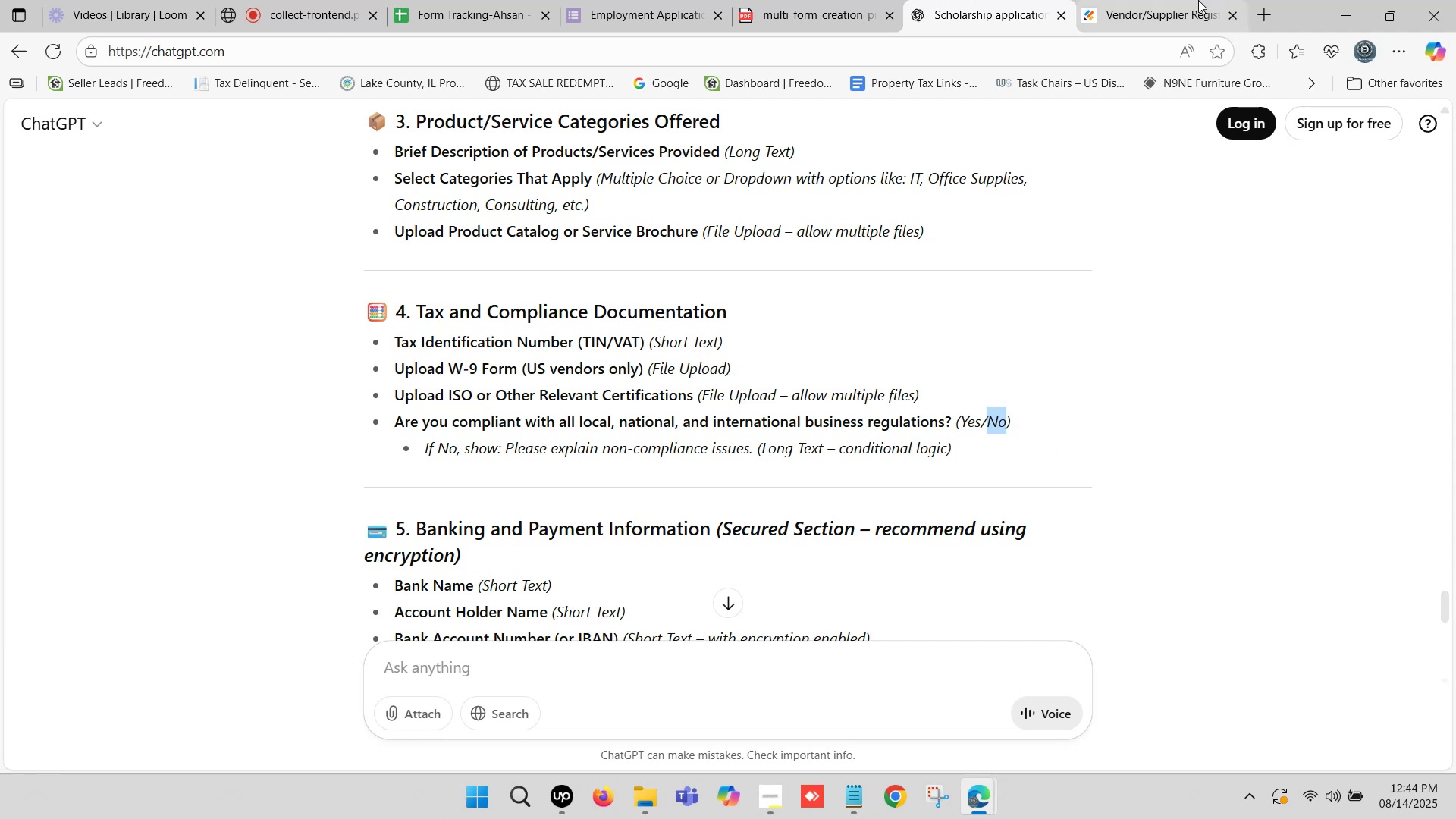 
left_click([1198, 0])
 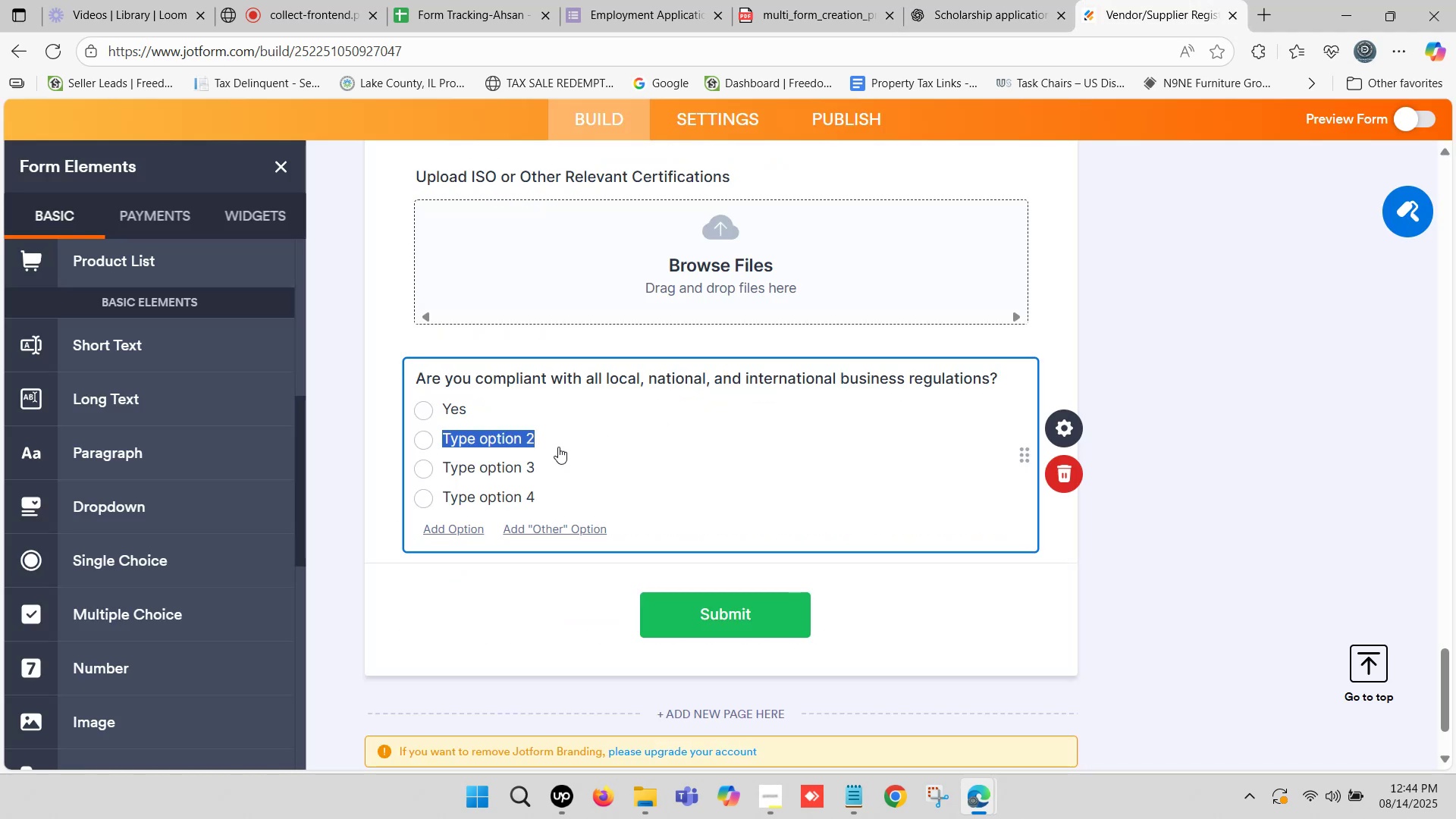 
key(Control+ControlLeft)
 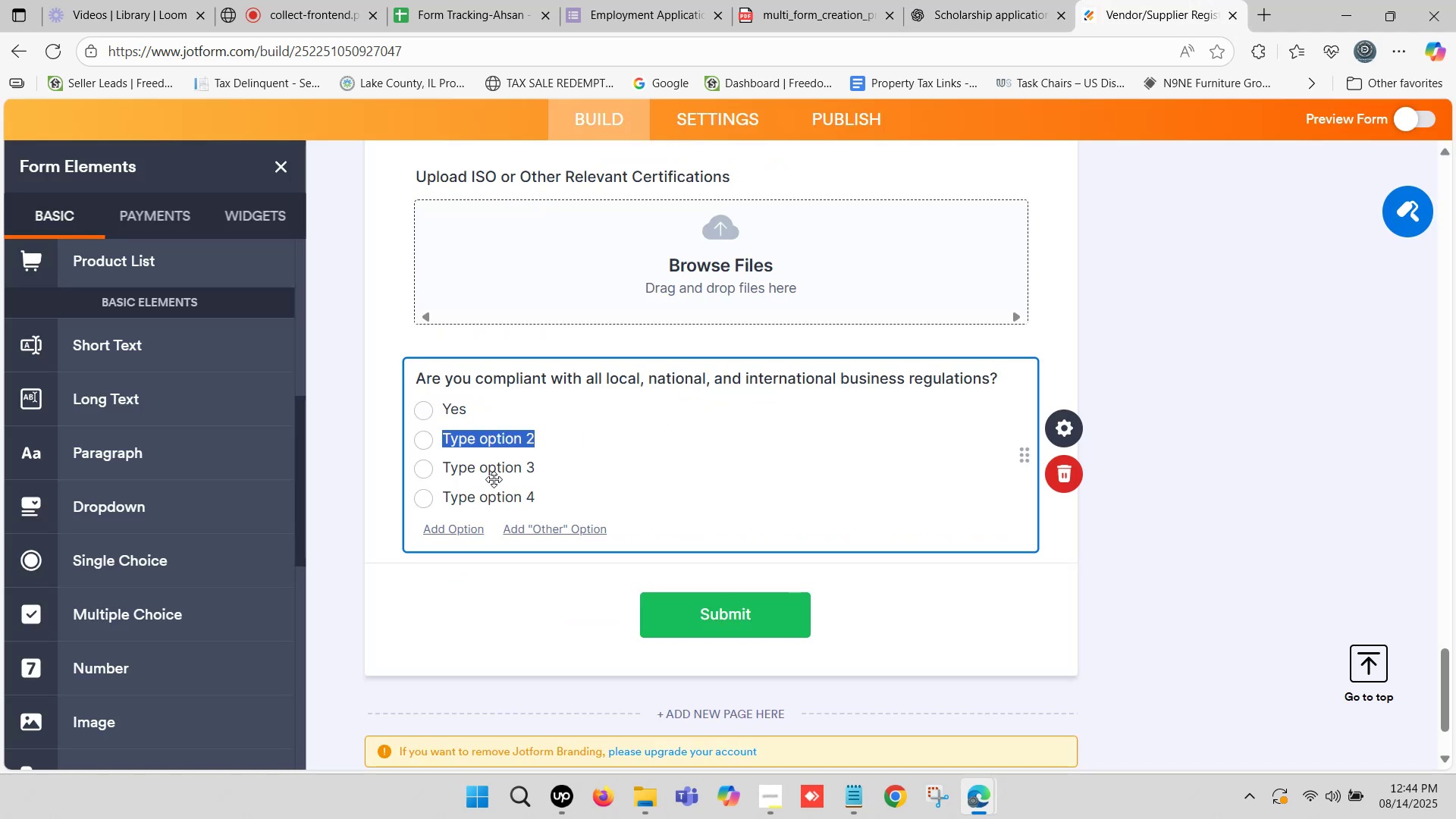 
key(Control+V)
 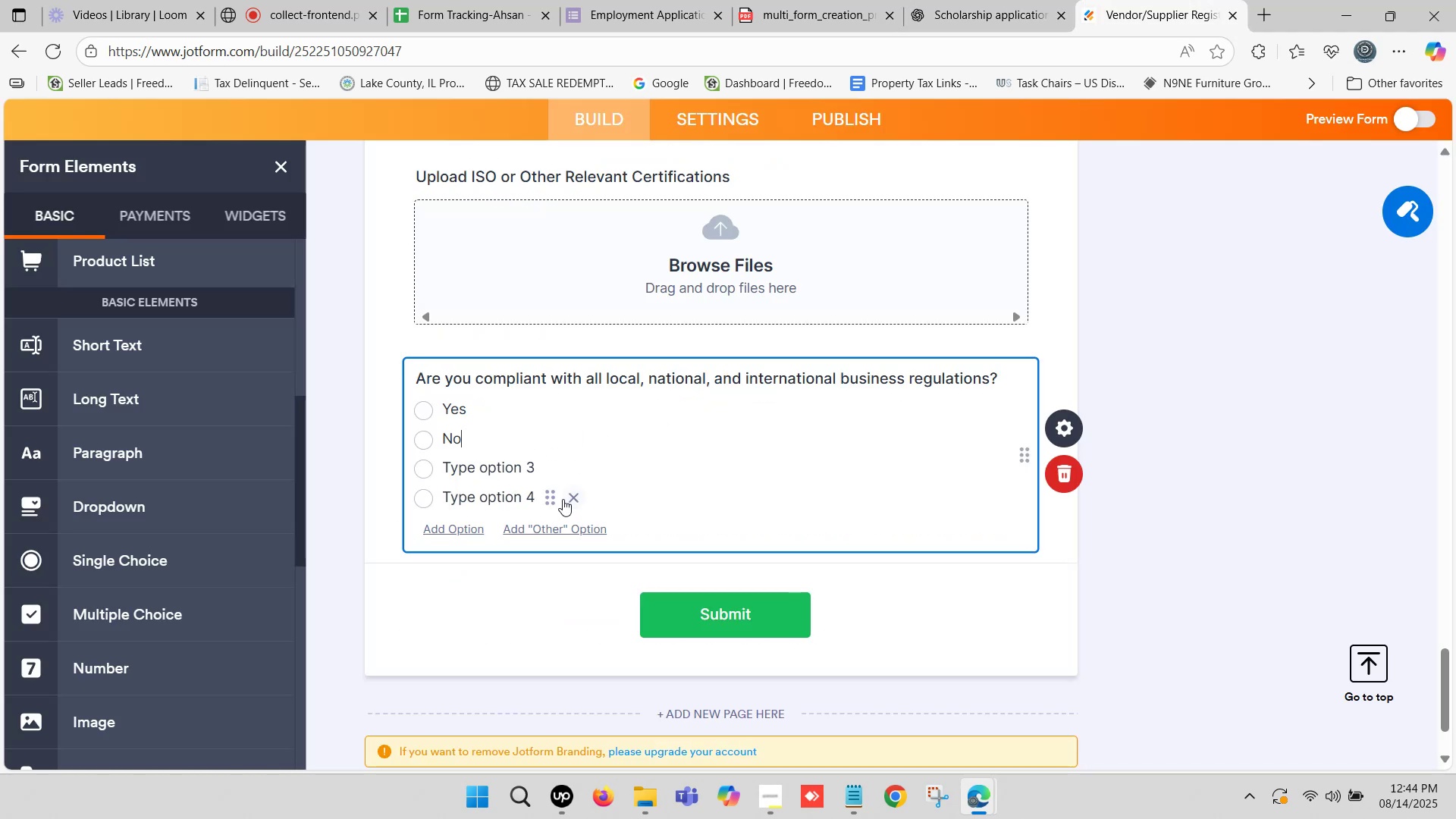 
left_click([575, 499])
 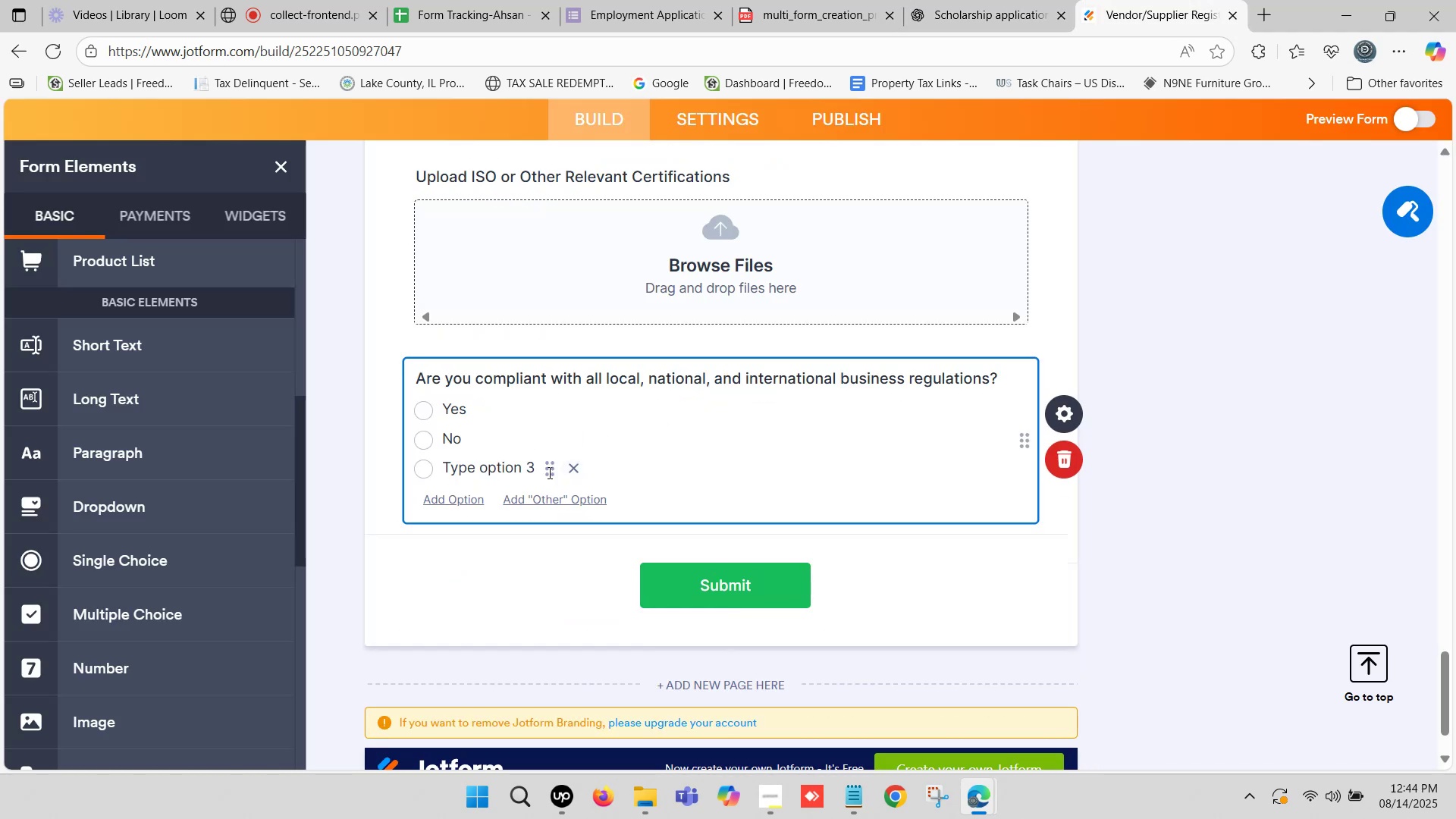 
left_click([578, 465])
 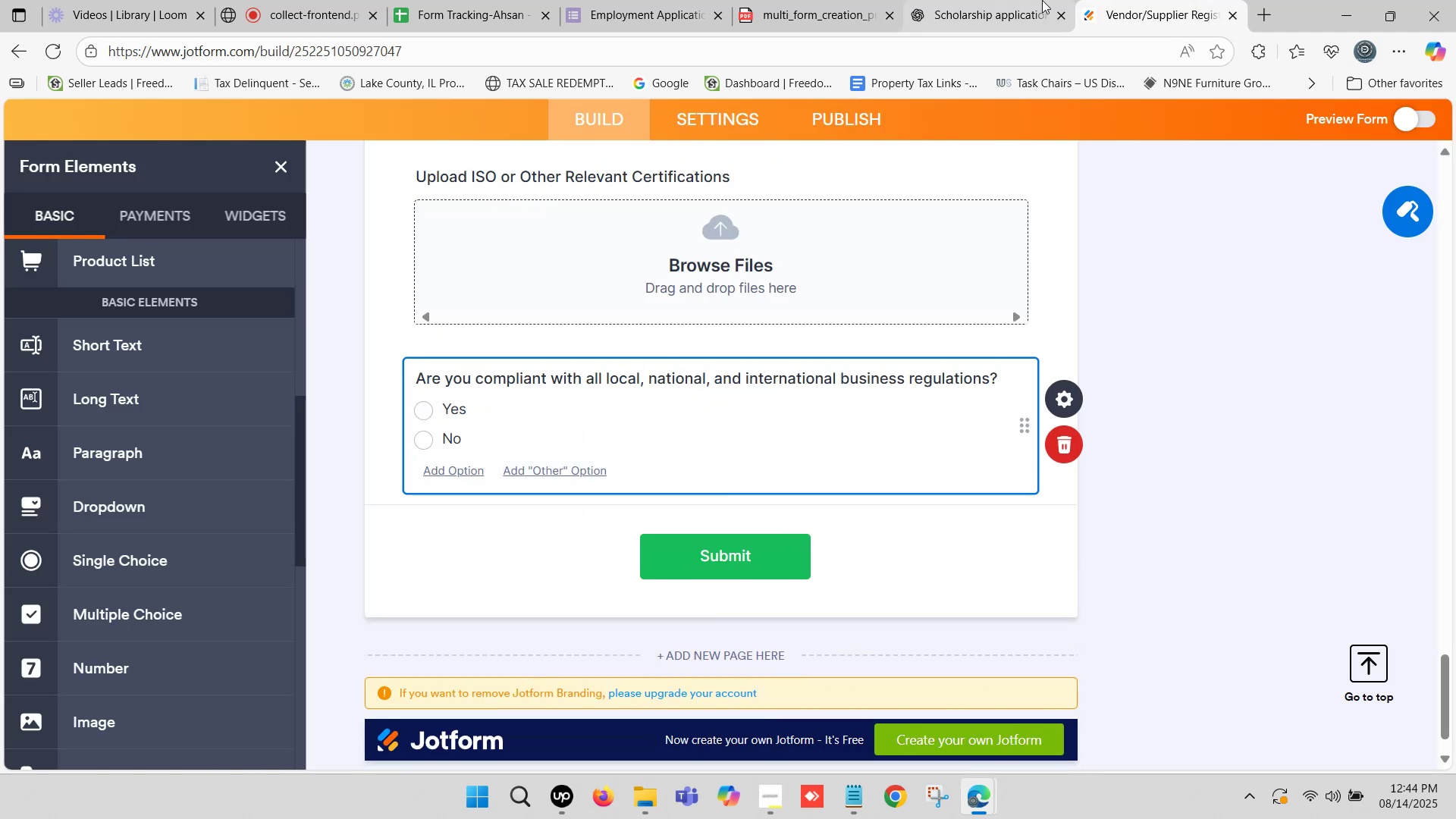 
left_click([1006, 0])
 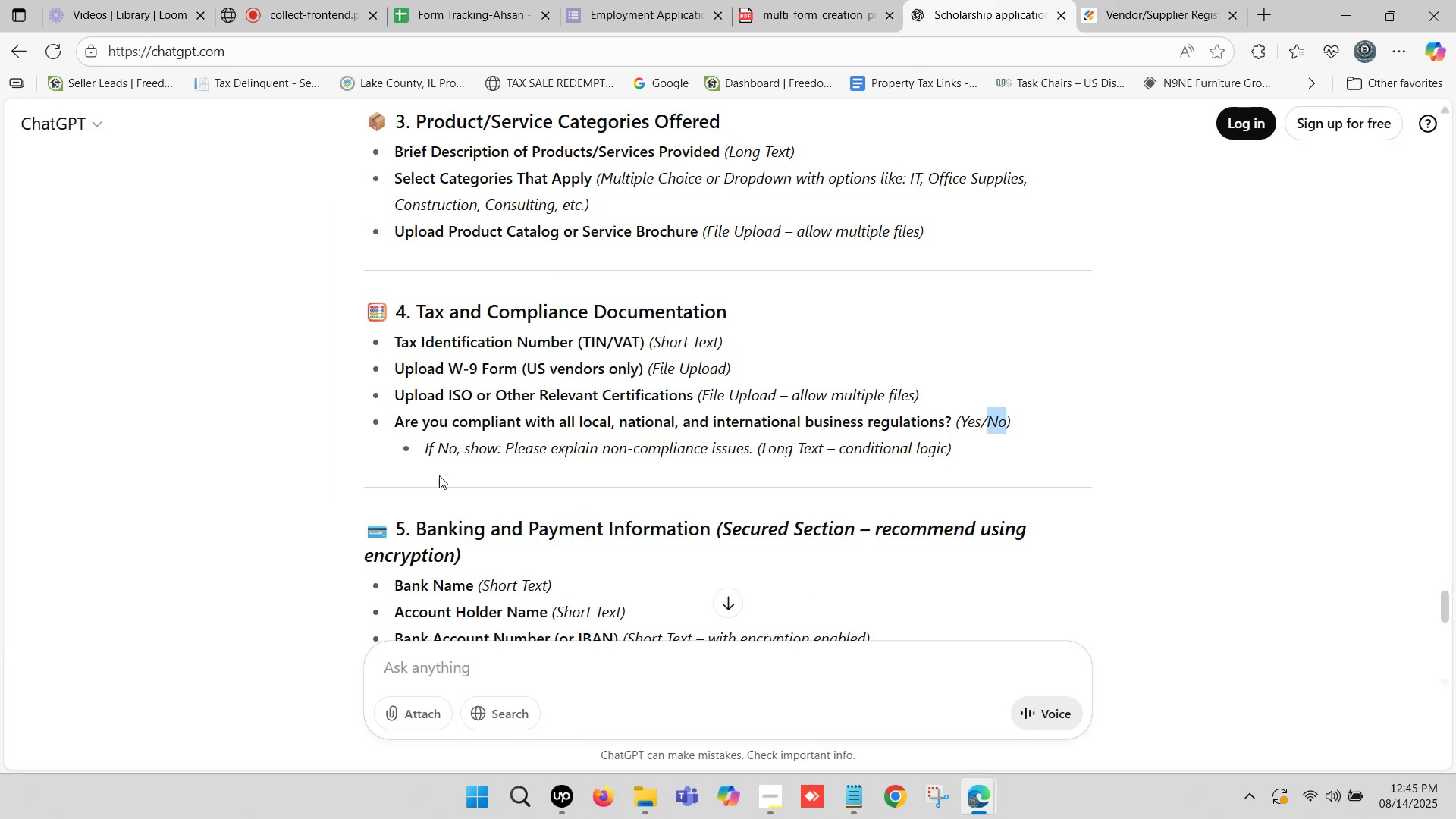 
left_click_drag(start_coordinate=[425, 449], to_coordinate=[752, 448])
 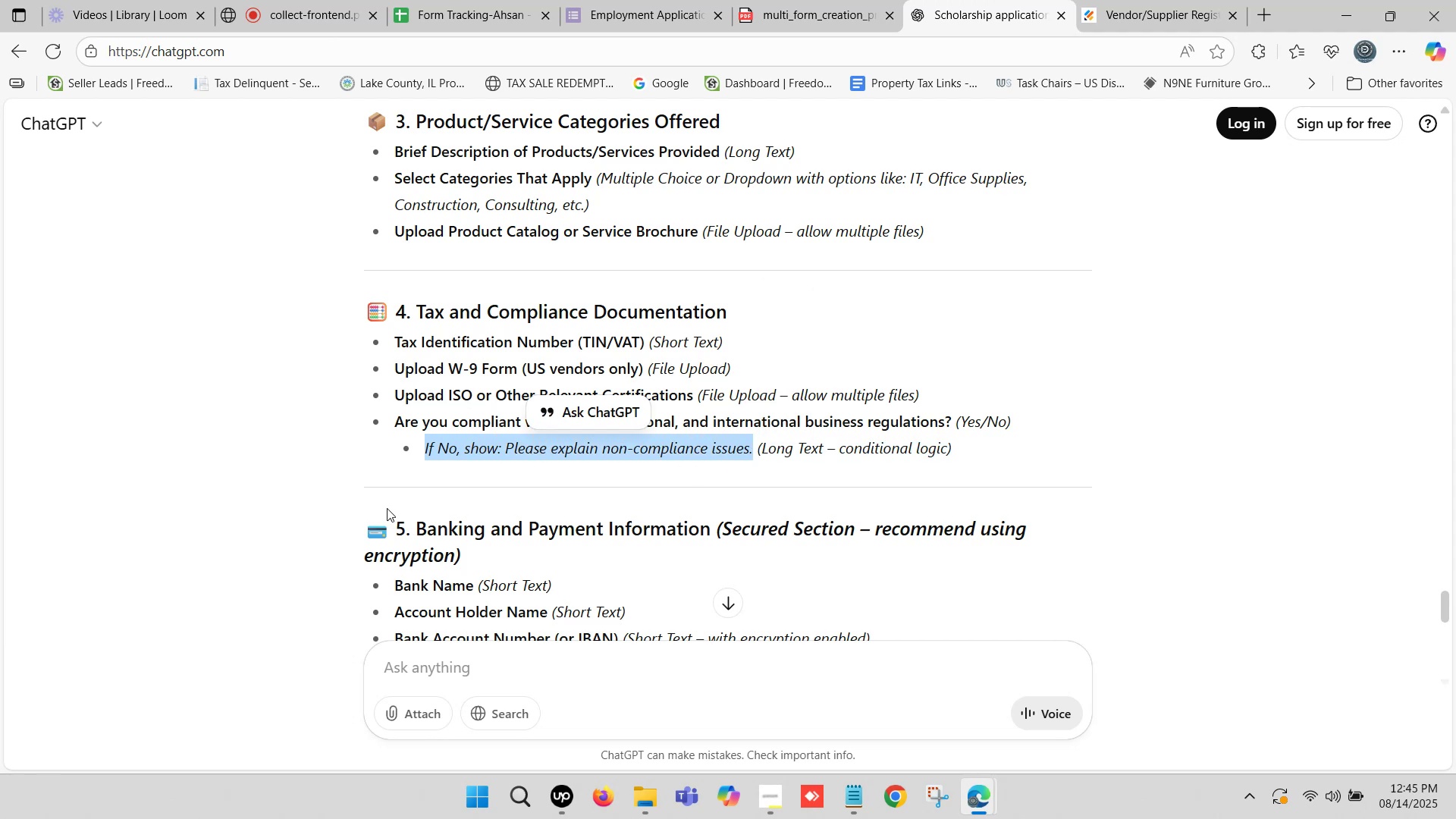 
key(Control+C)
 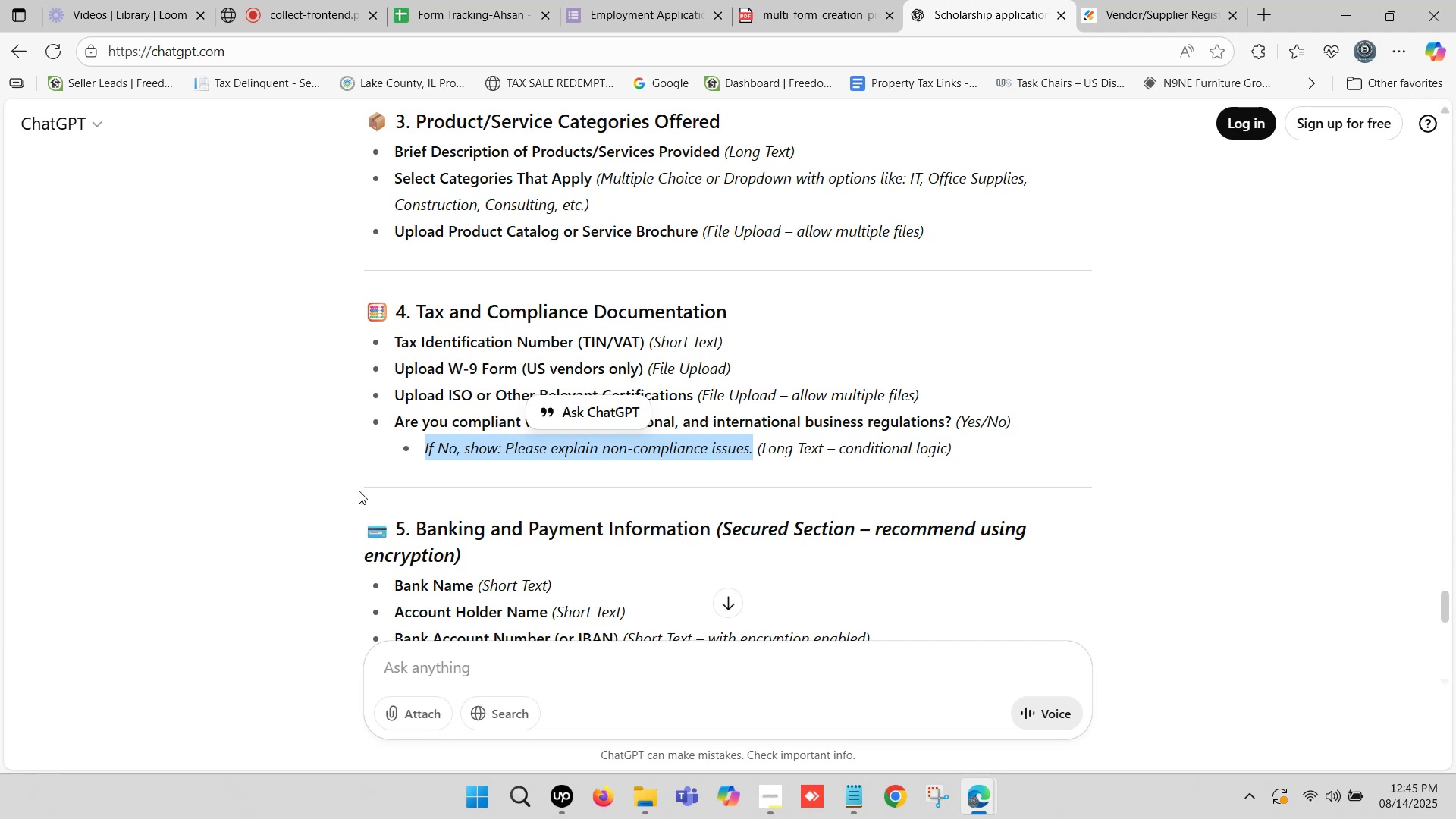 
key(Control+C)
 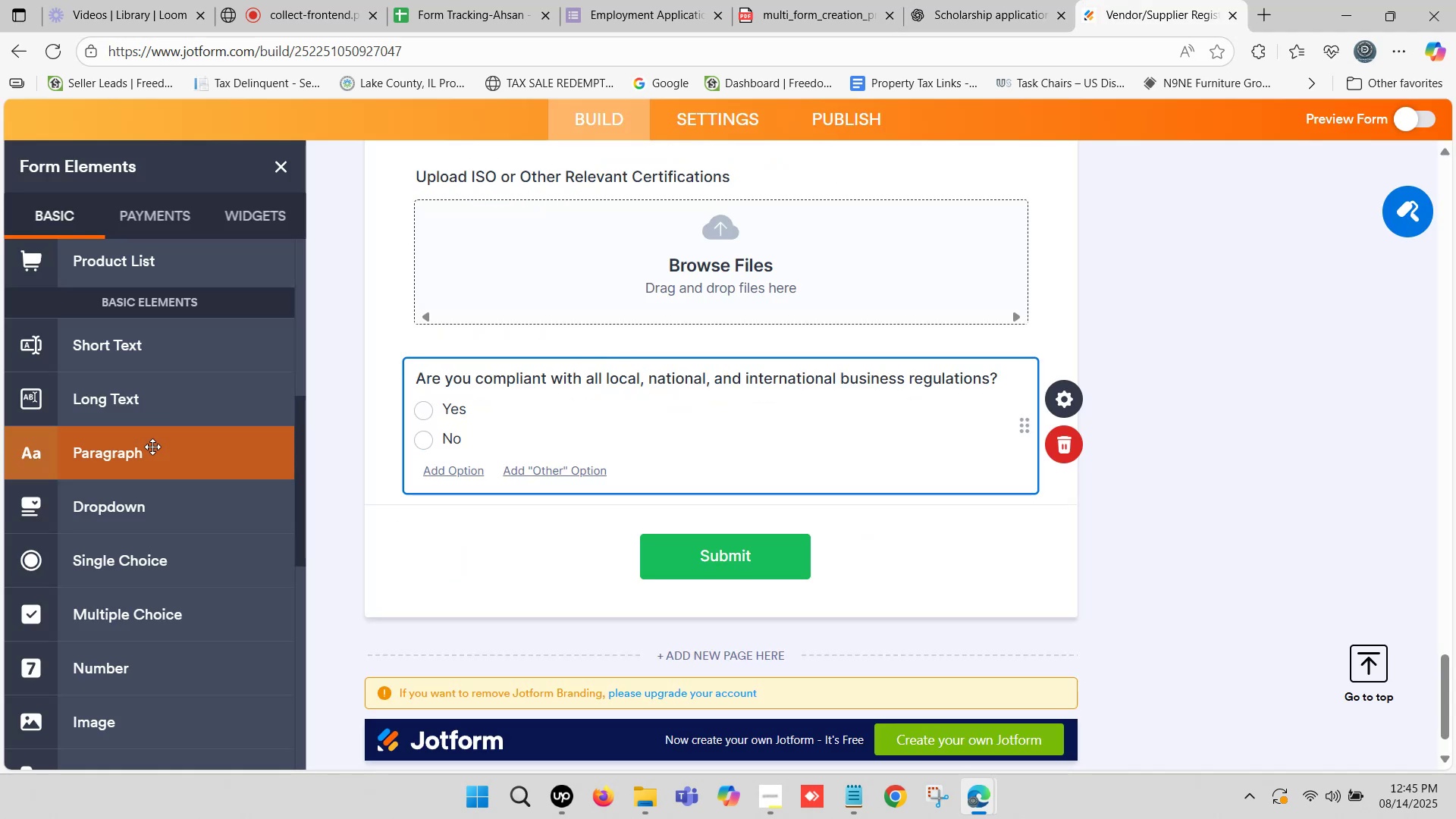 
left_click_drag(start_coordinate=[142, 403], to_coordinate=[516, 540])
 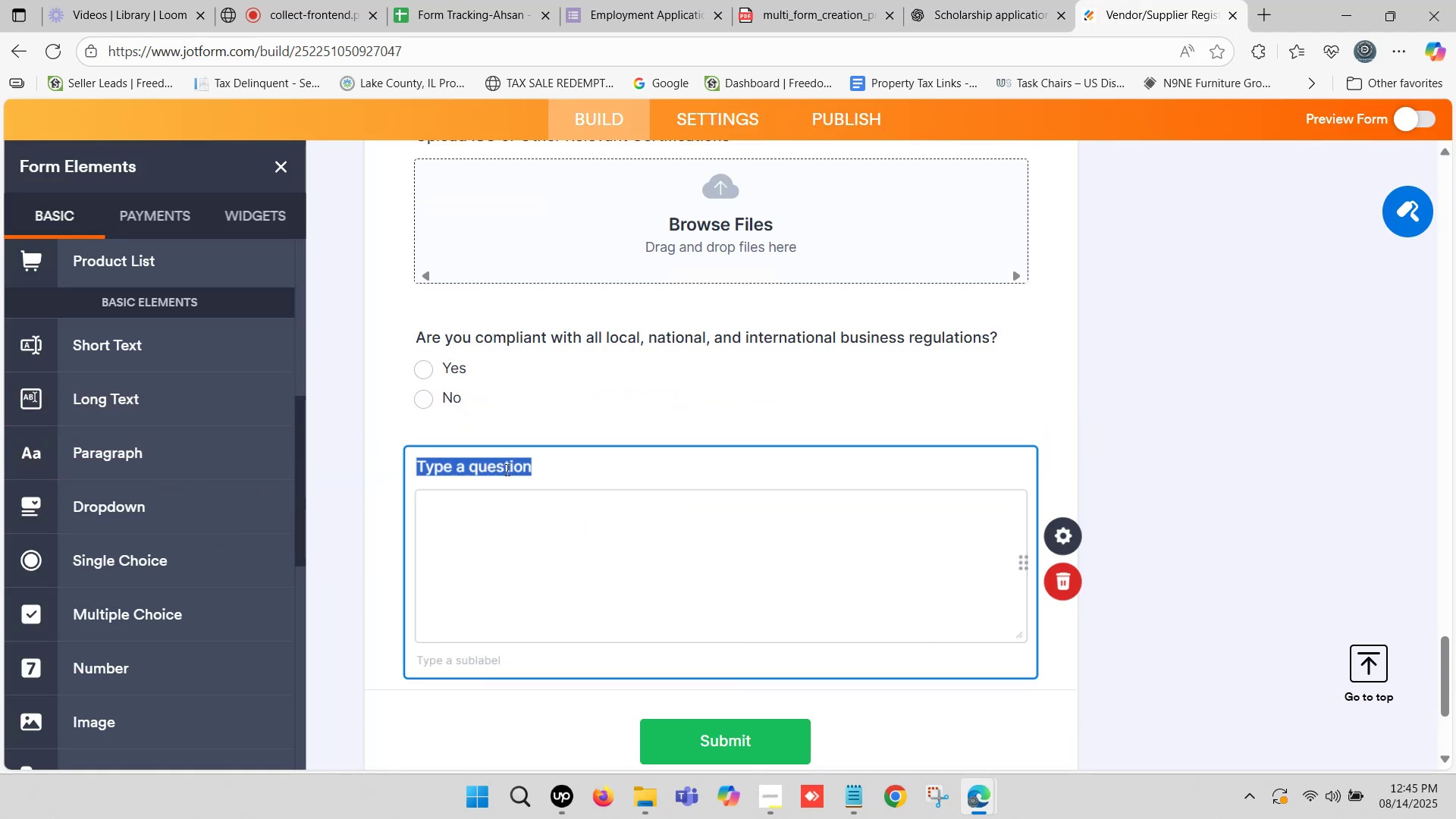 
key(Control+ControlLeft)
 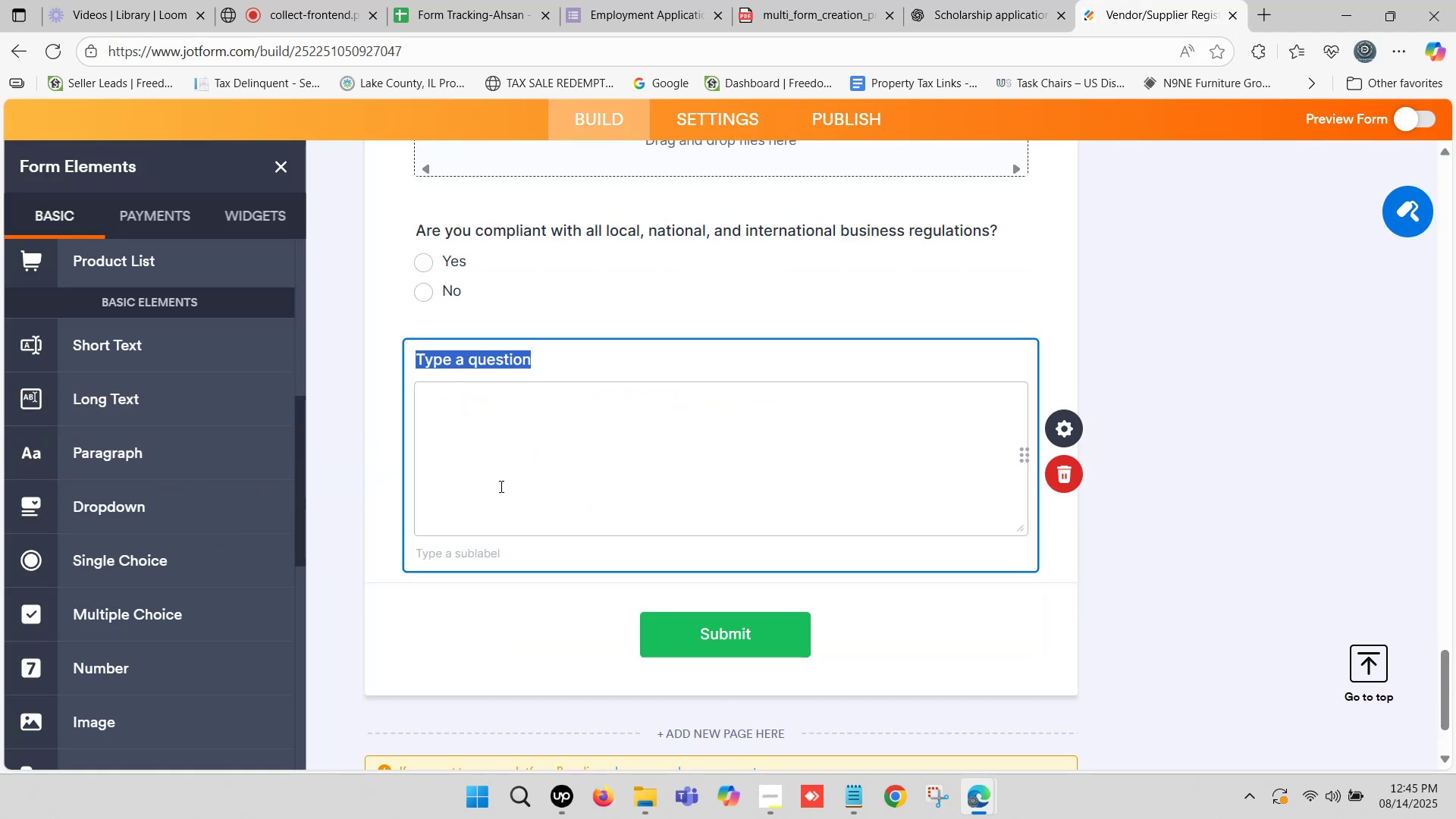 
key(Control+V)
 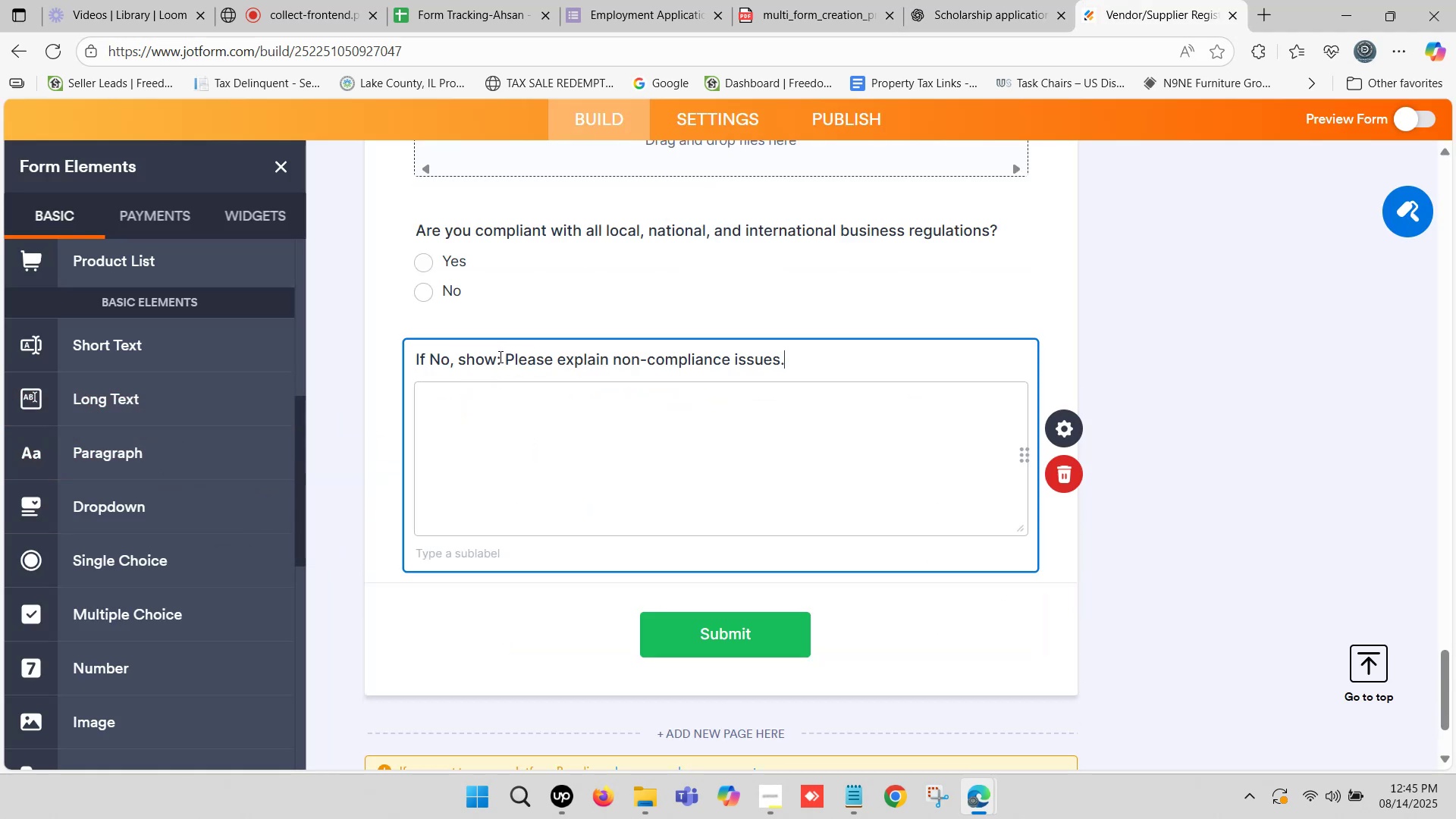 
left_click([500, 356])
 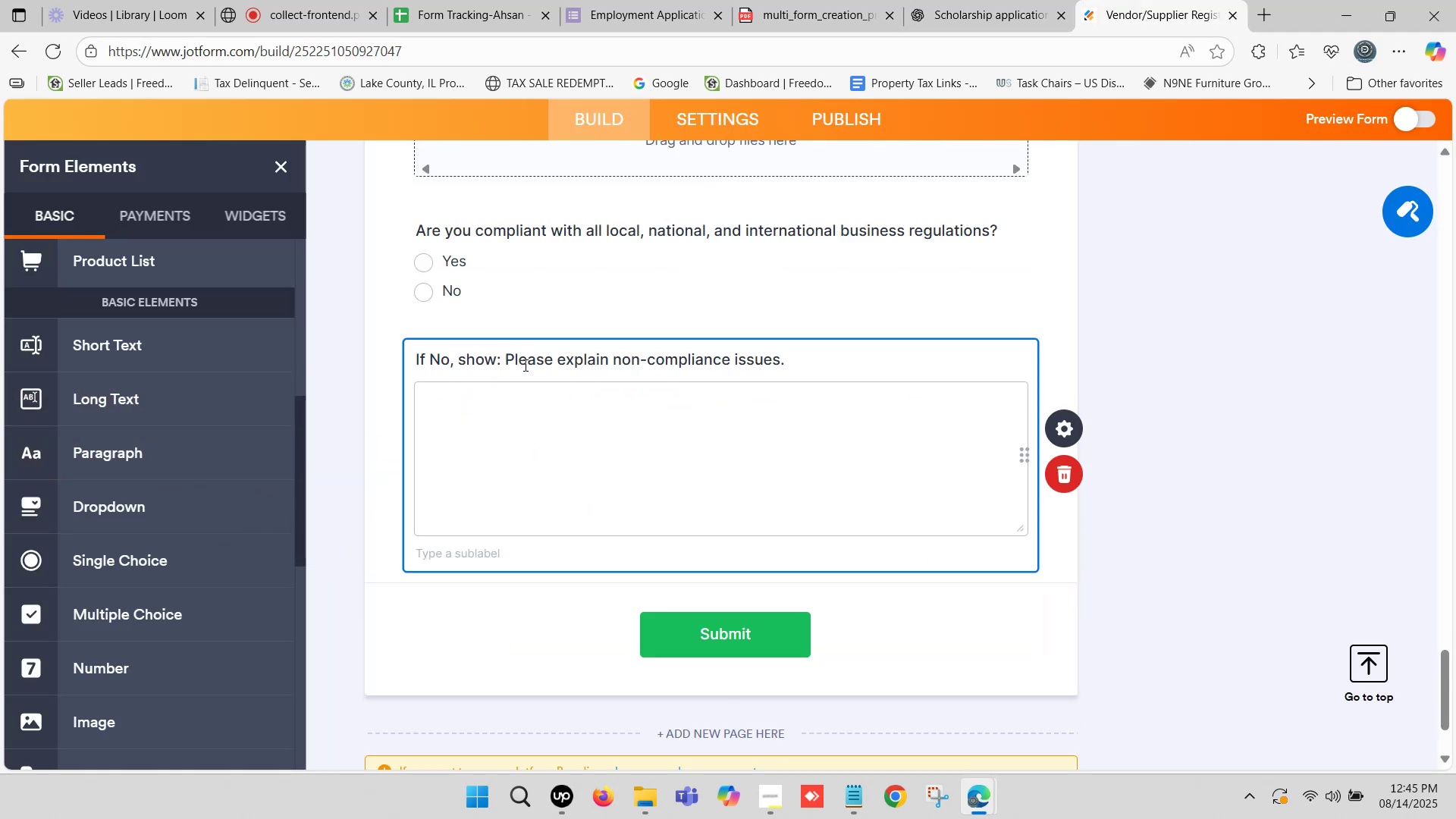 
key(Backspace)
 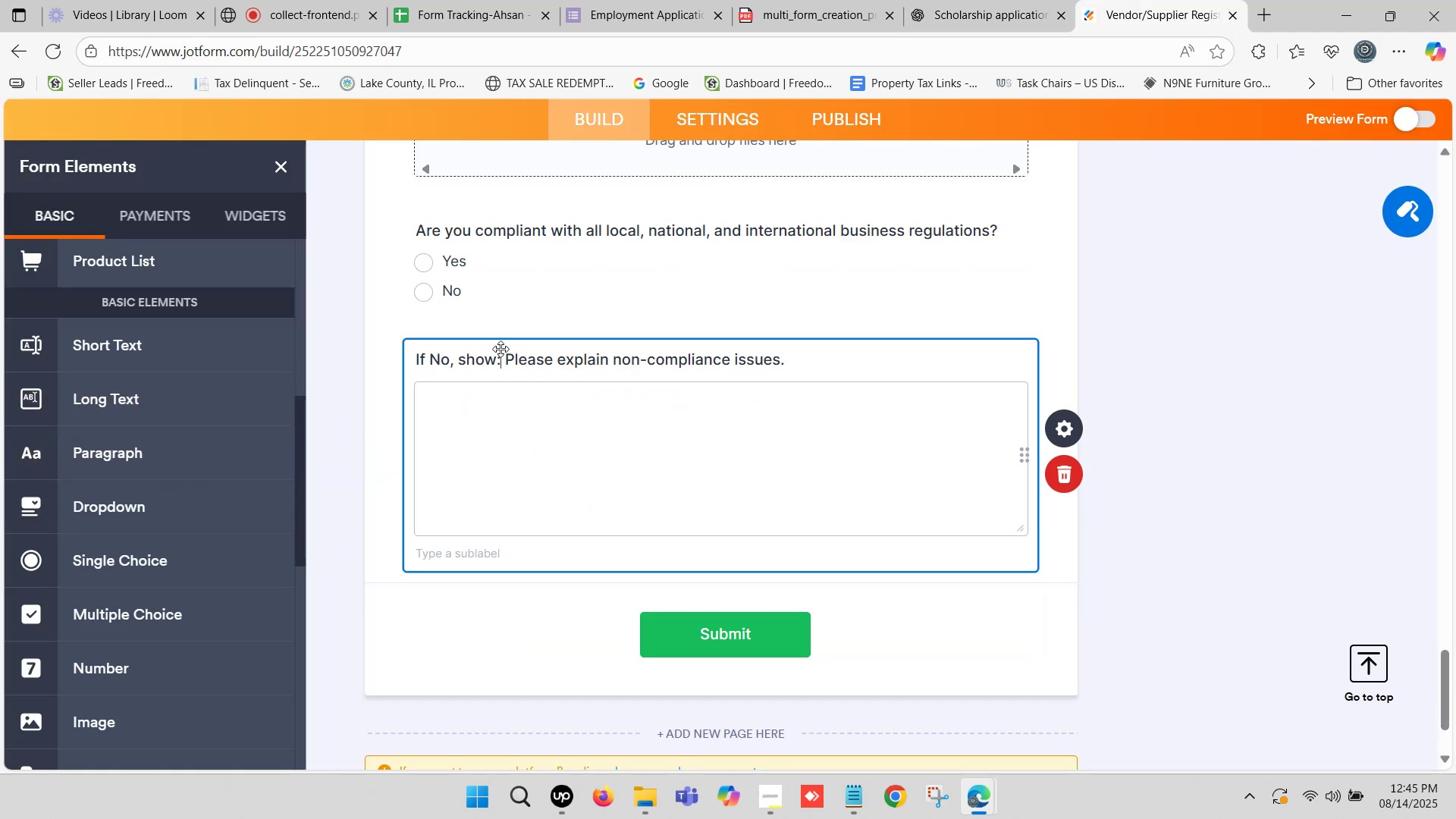 
key(Backspace)
 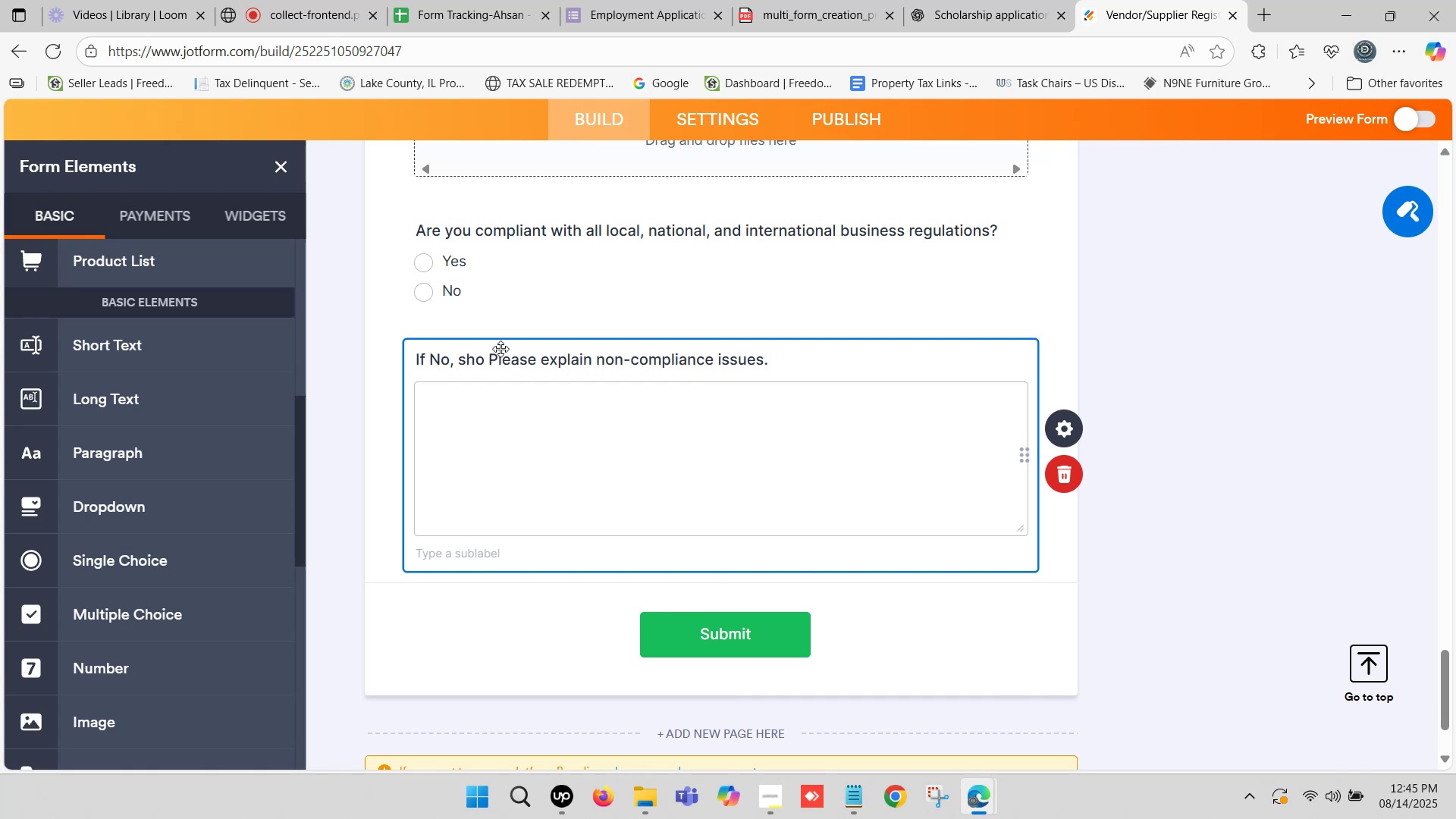 
key(Backspace)
 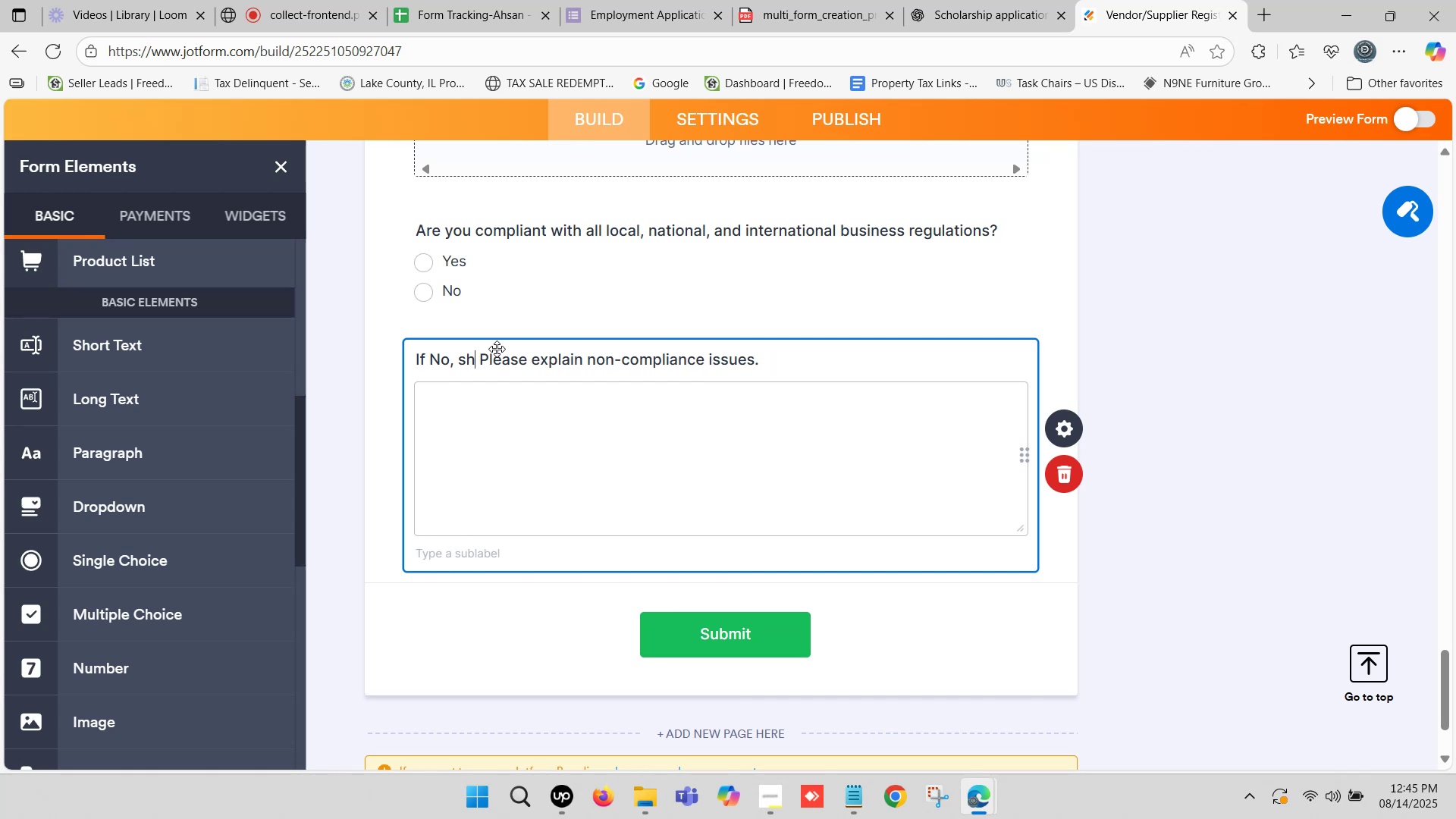 
key(Backspace)
 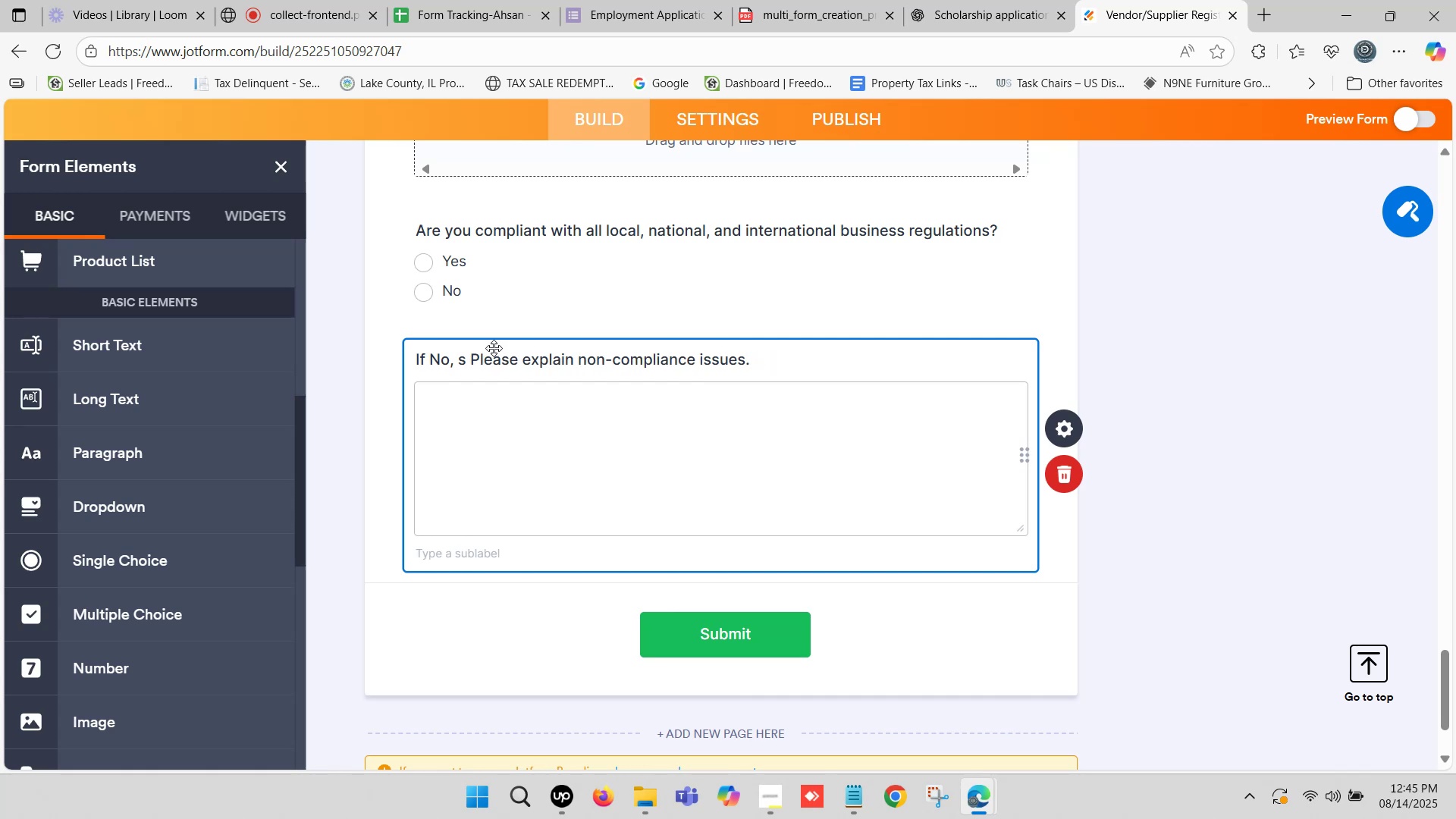 
key(Backspace)
 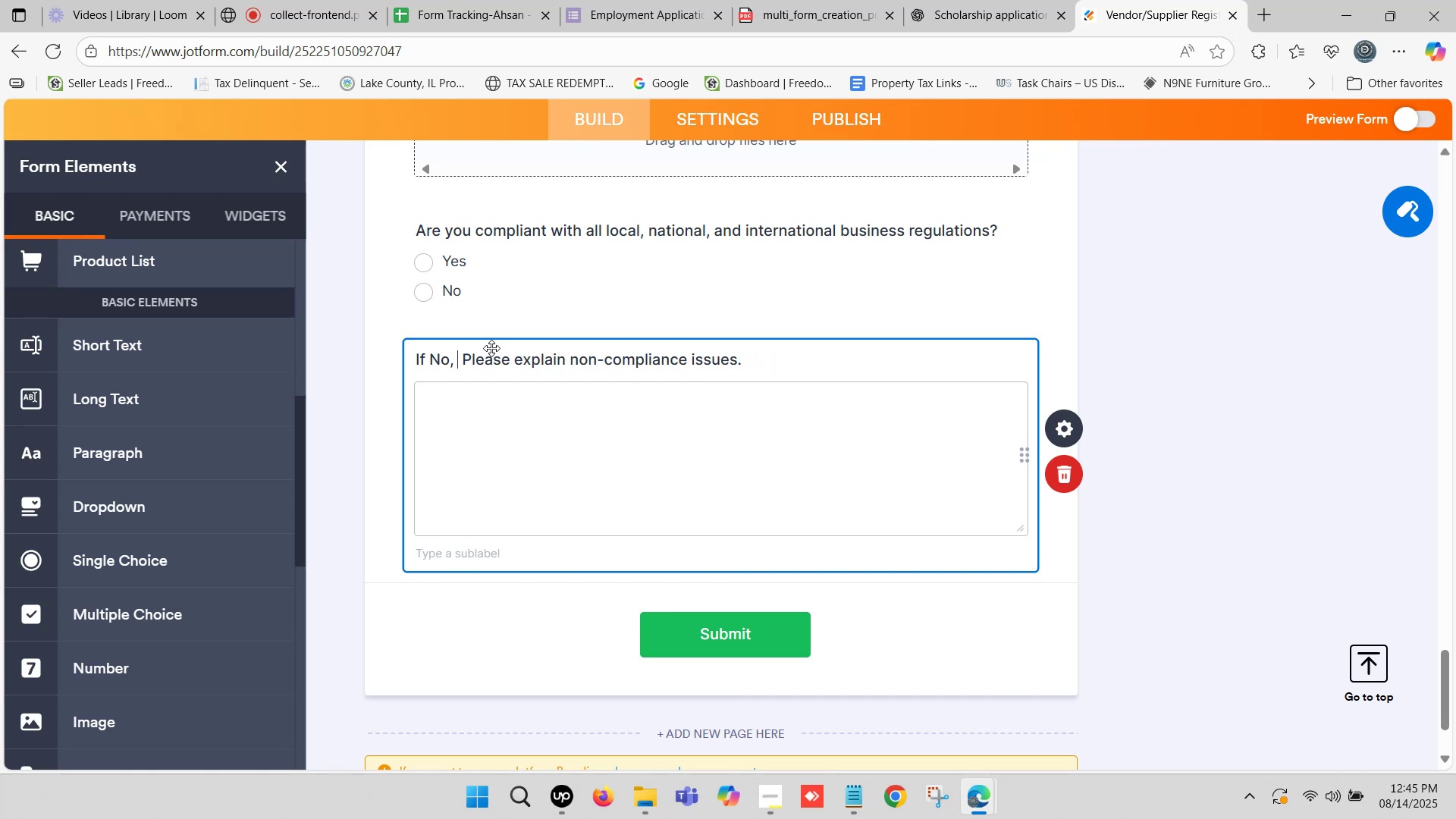 
key(Backspace)
 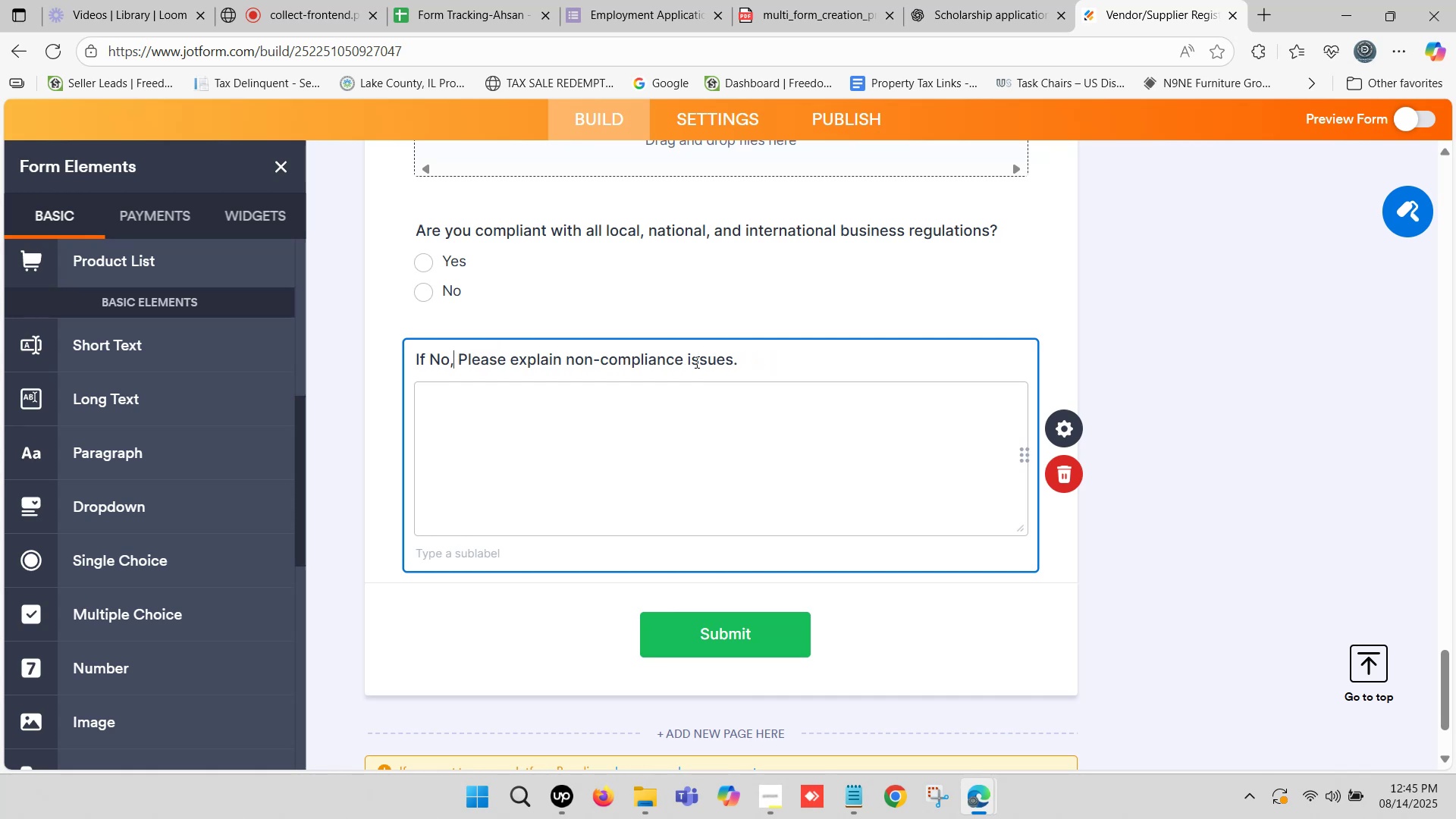 
left_click([761, 359])
 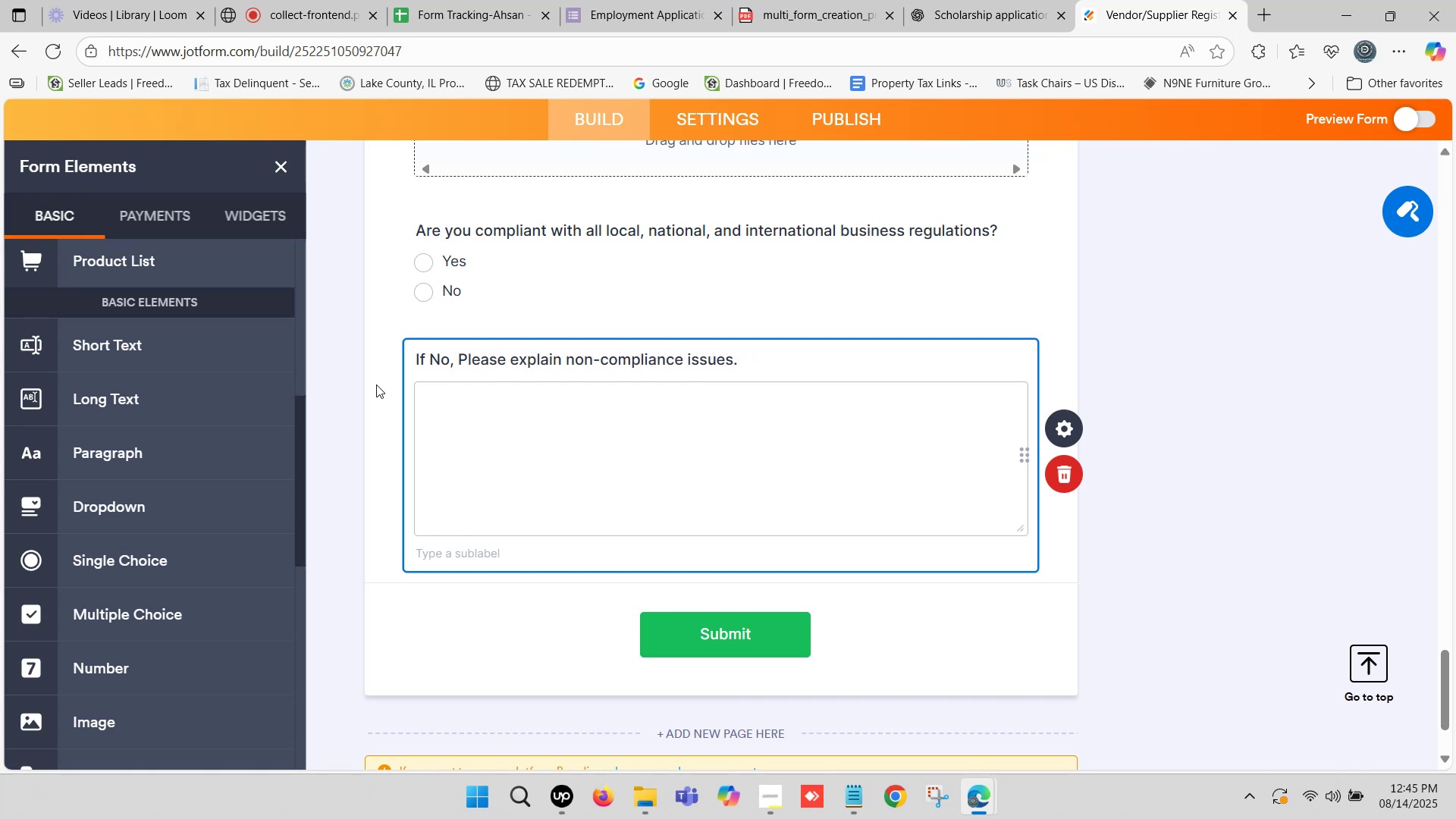 
left_click([370, 384])
 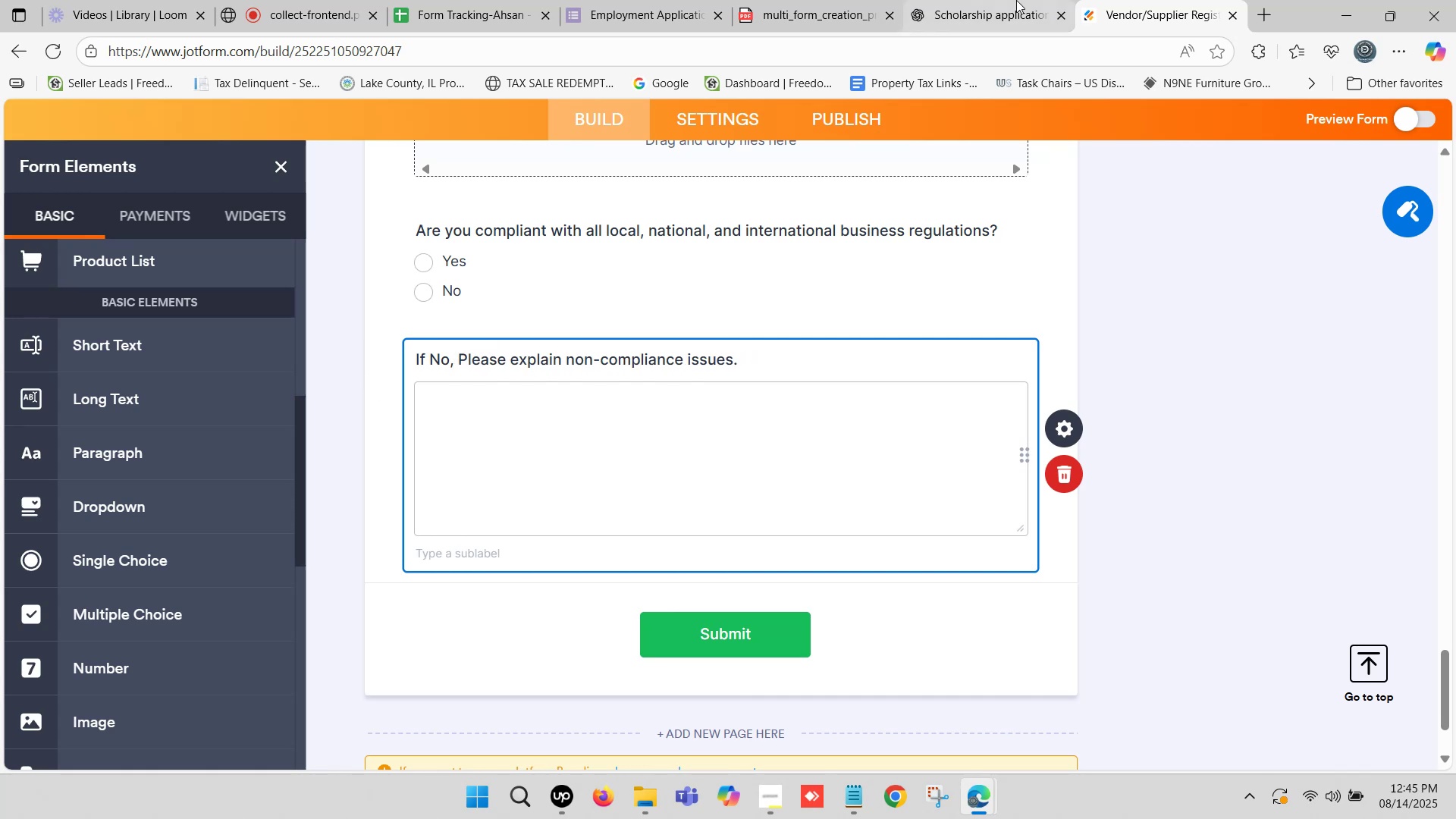 
left_click([1006, 0])
 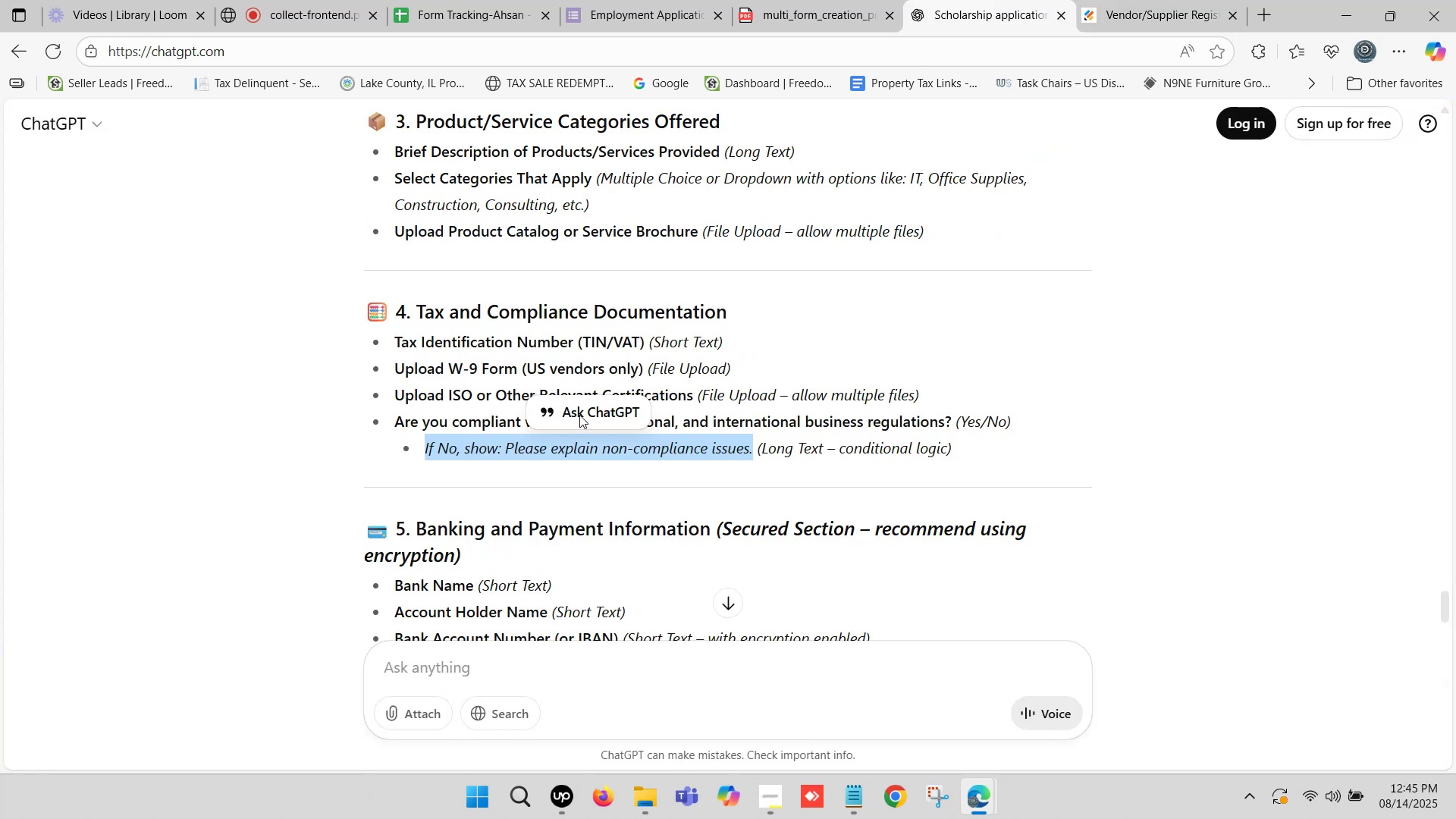 
scroll: coordinate [571, 423], scroll_direction: down, amount: 2.0
 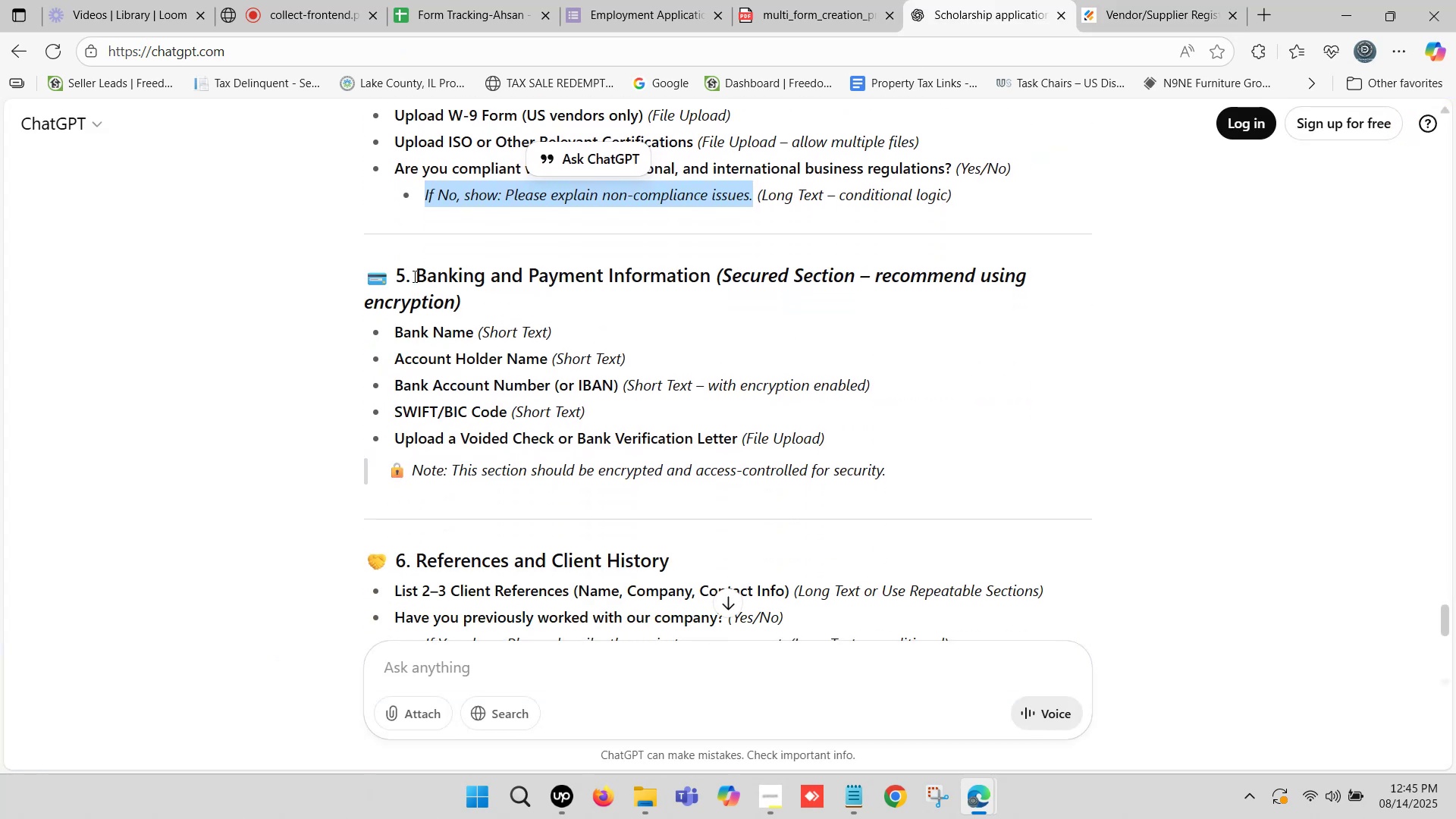 
left_click_drag(start_coordinate=[420, 275], to_coordinate=[706, 275])
 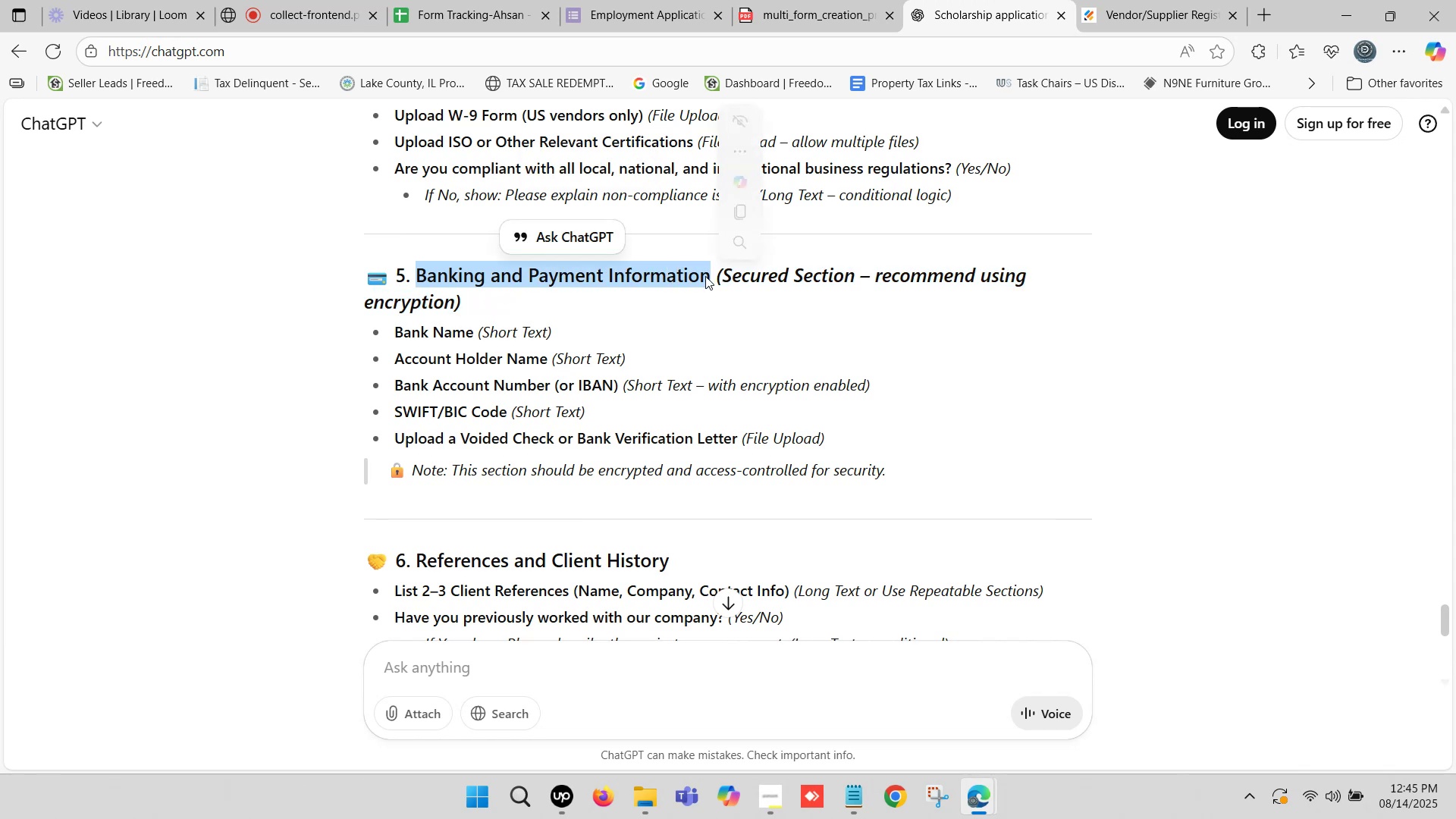 
key(Control+C)
 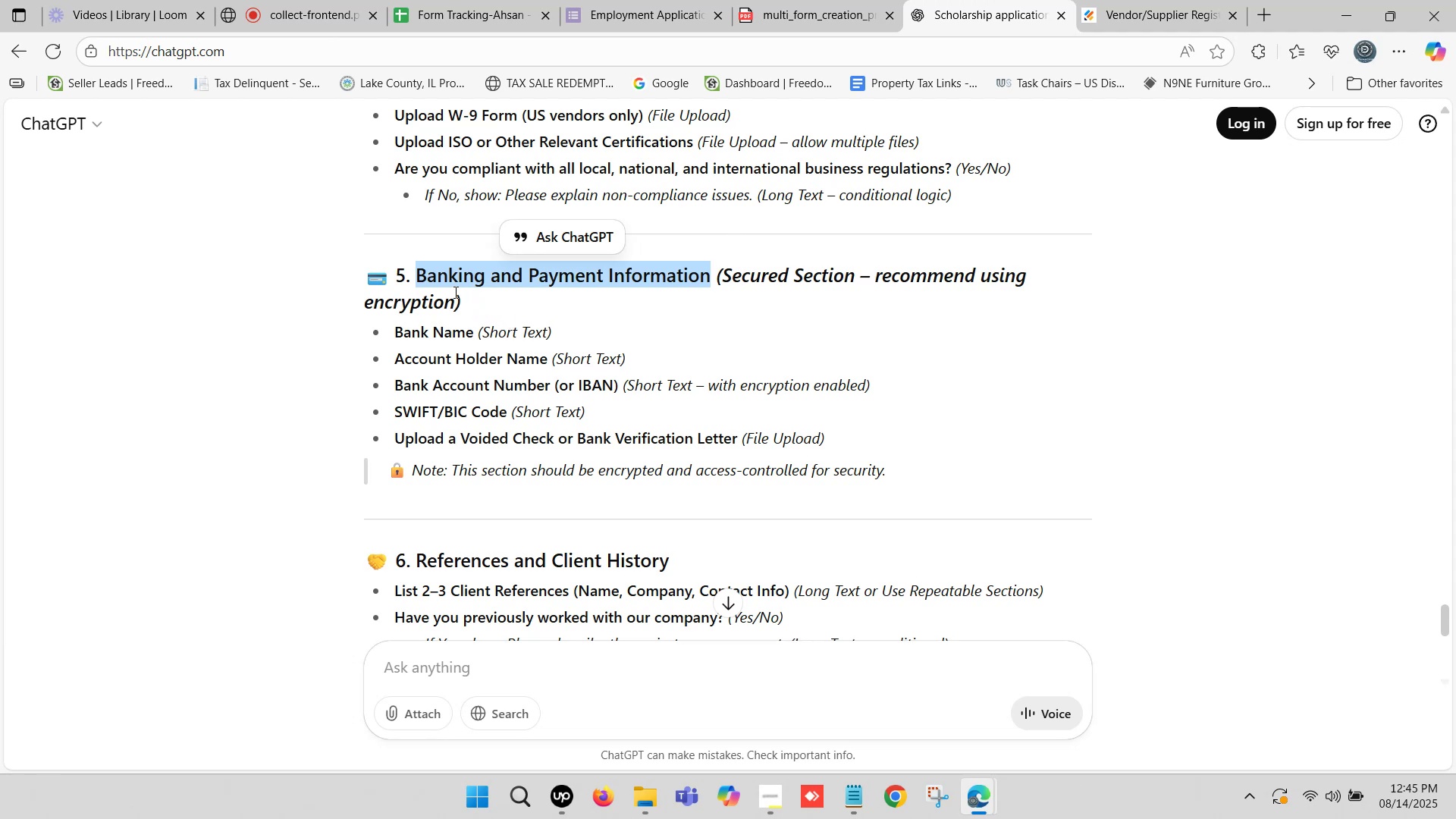 
wait(7.58)
 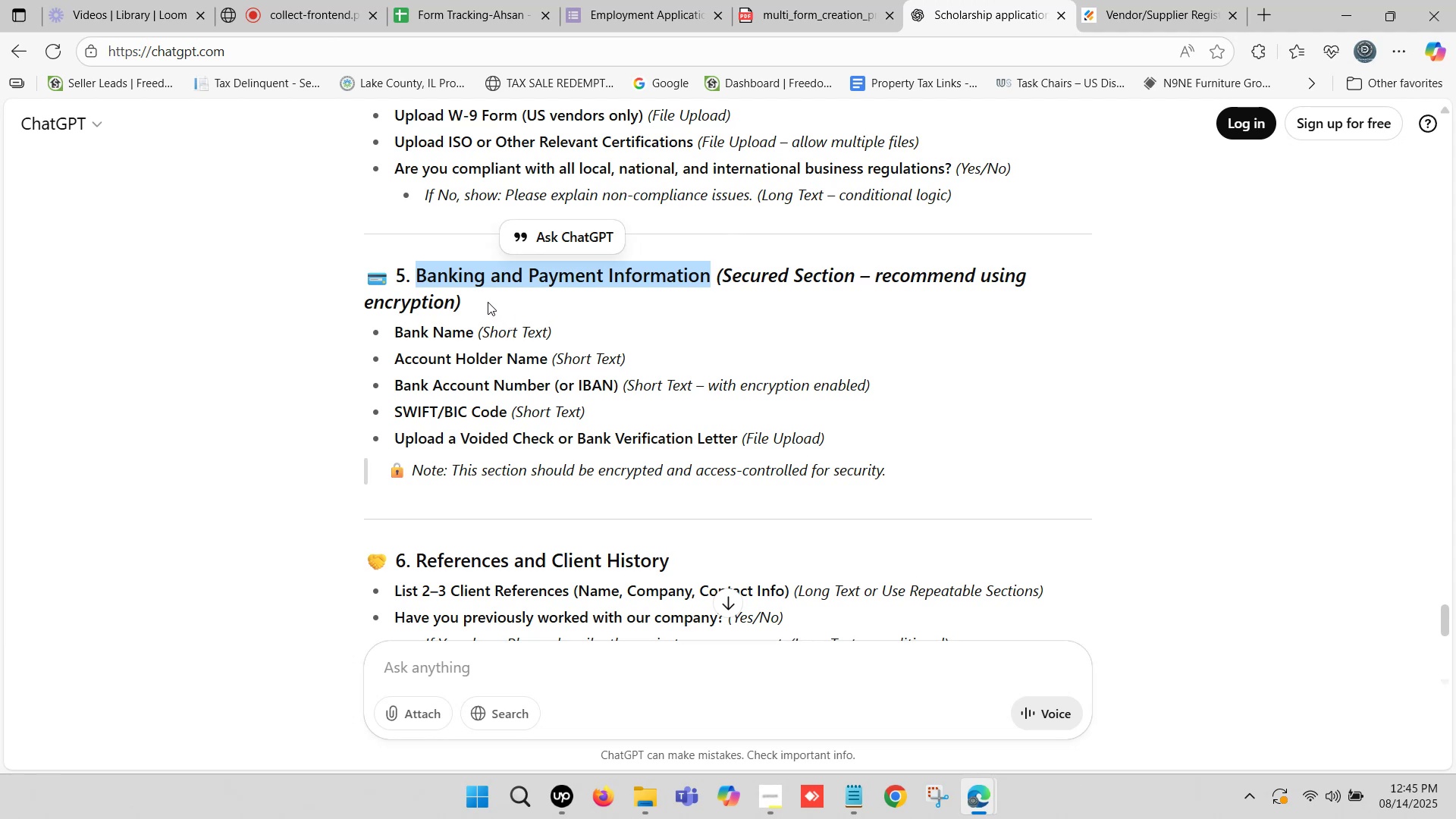 
left_click([416, 274])
 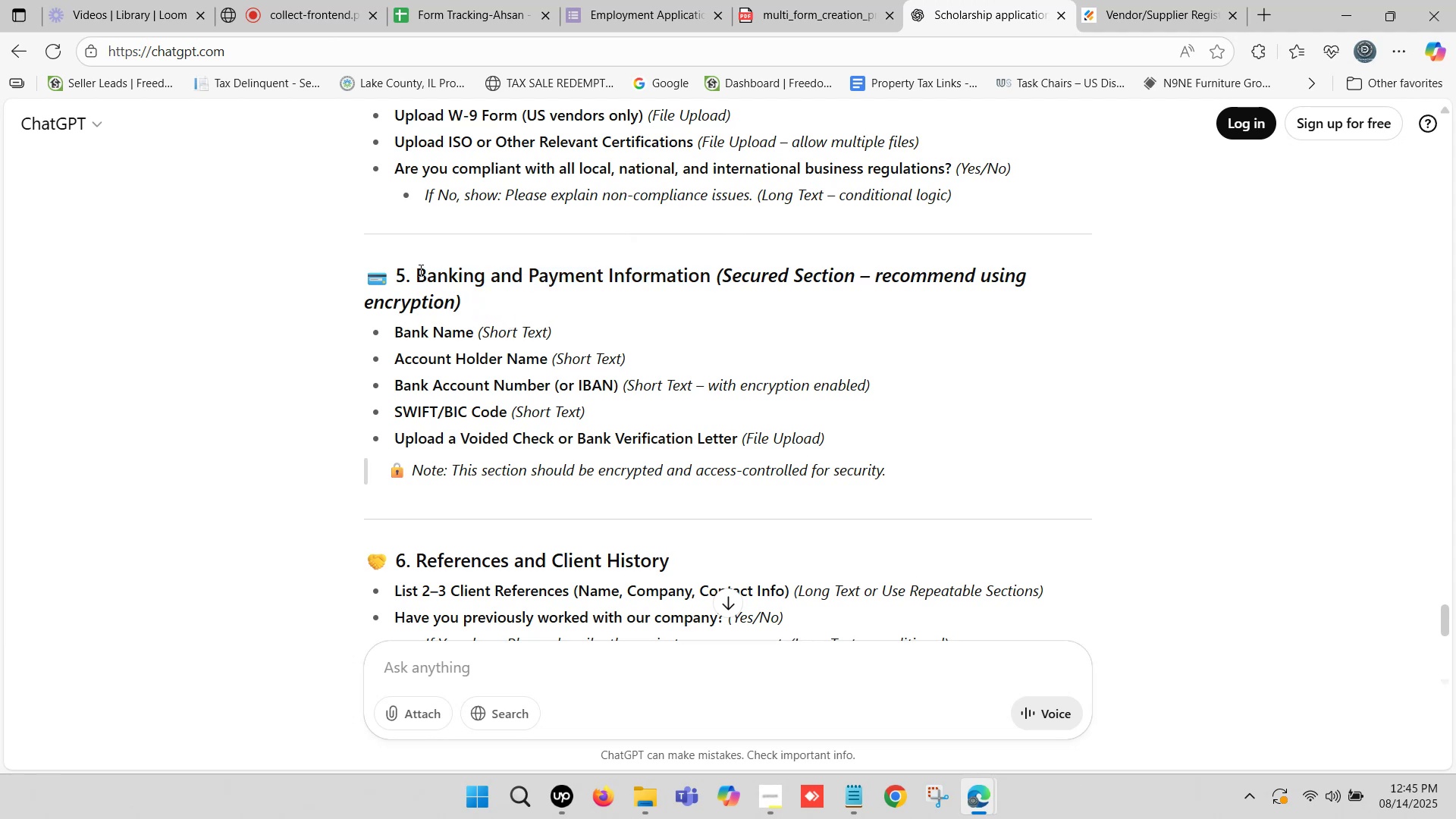 
left_click_drag(start_coordinate=[419, 271], to_coordinate=[460, 306])
 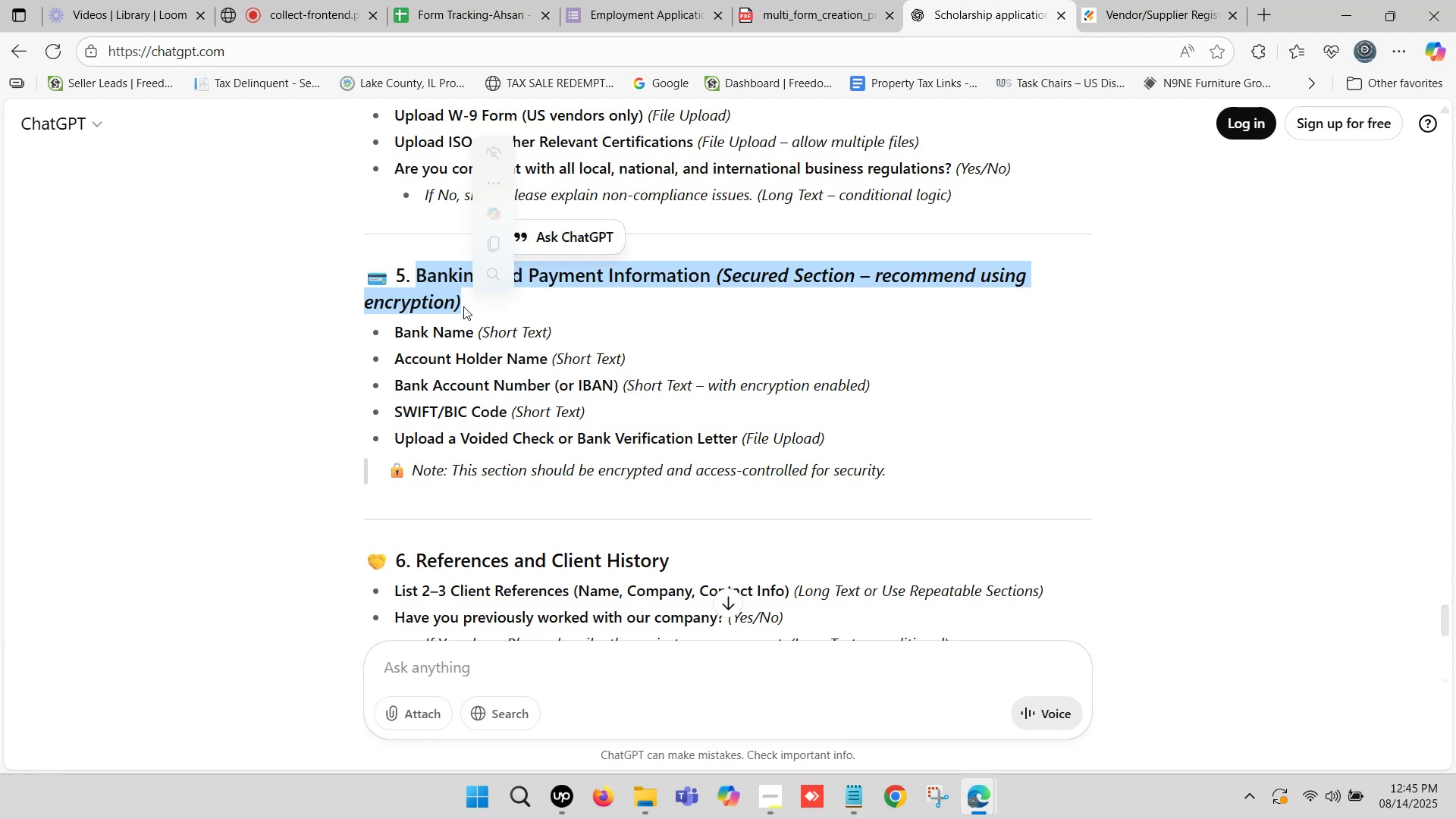 
key(Control+ControlLeft)
 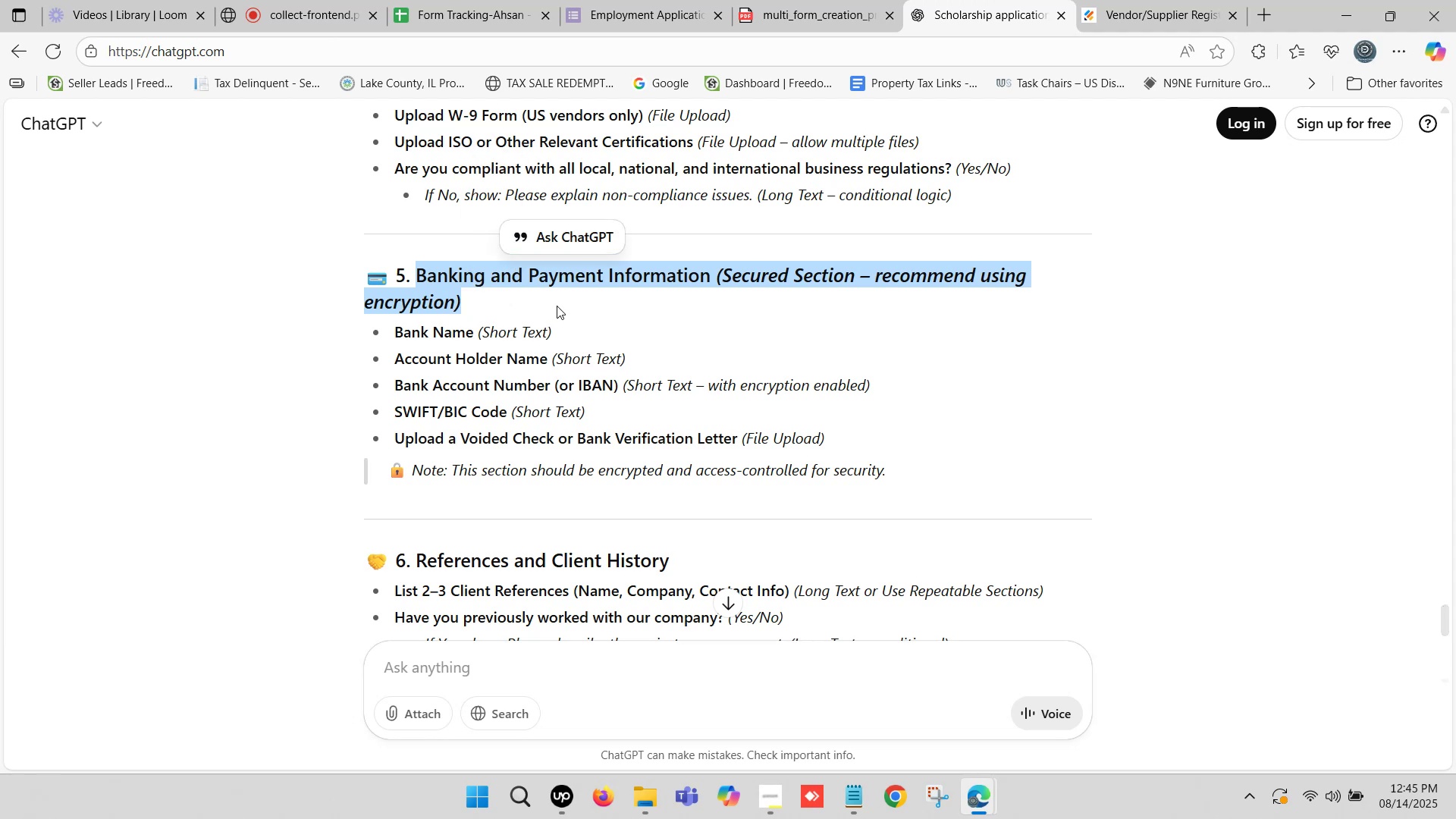 
key(Control+C)
 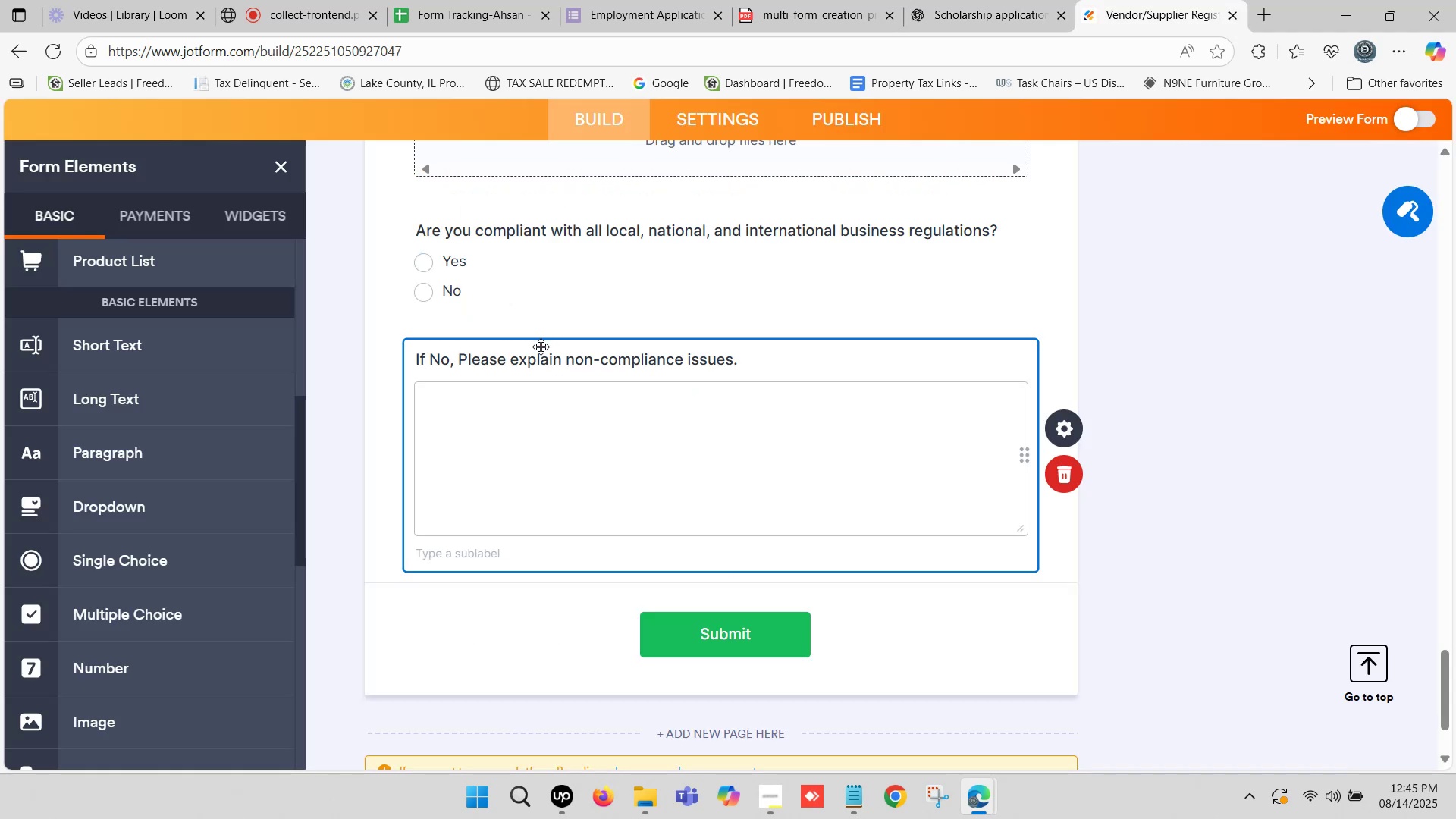 
scroll: coordinate [142, 347], scroll_direction: up, amount: 10.0
 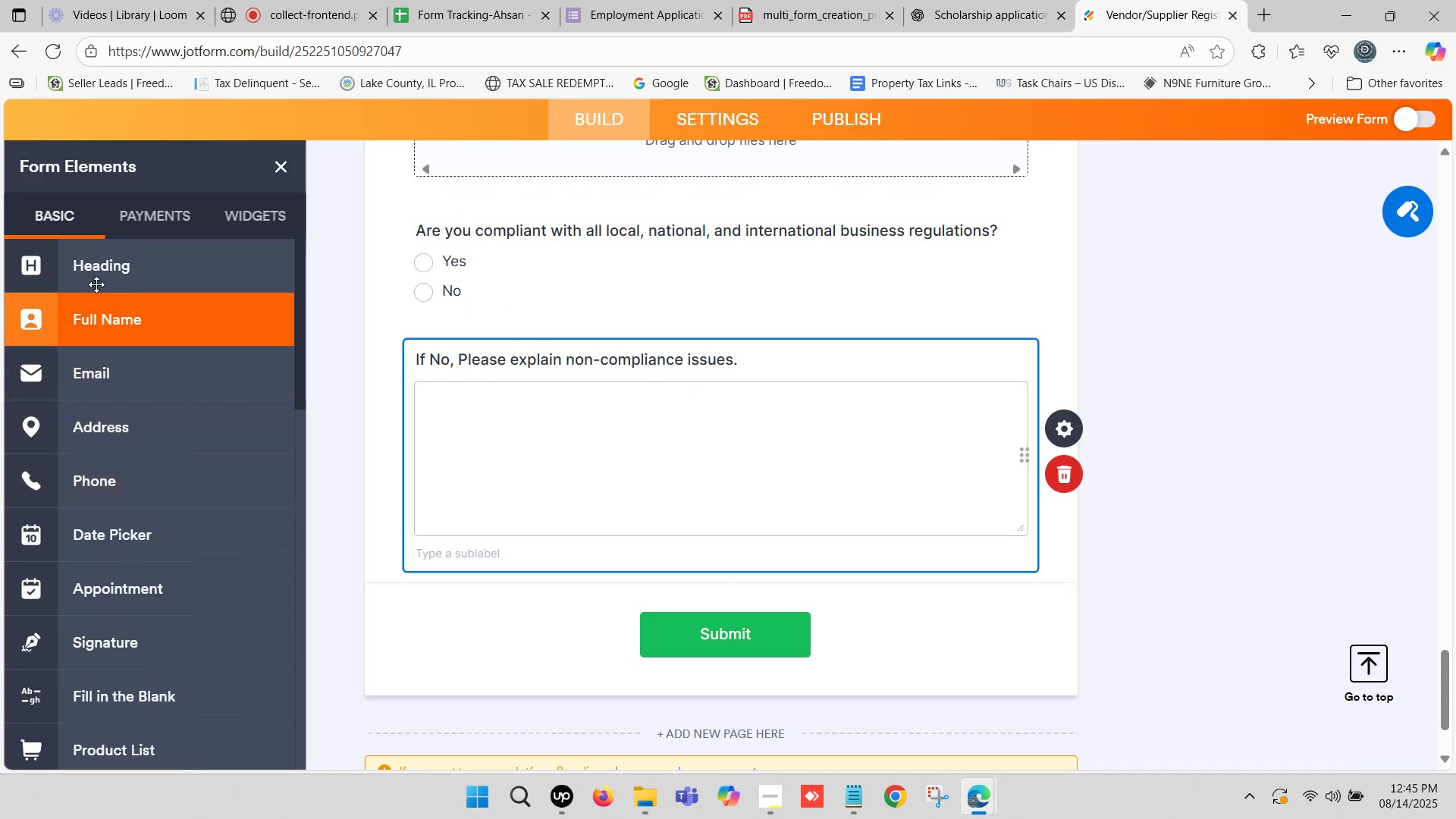 
left_click_drag(start_coordinate=[101, 272], to_coordinate=[509, 602])
 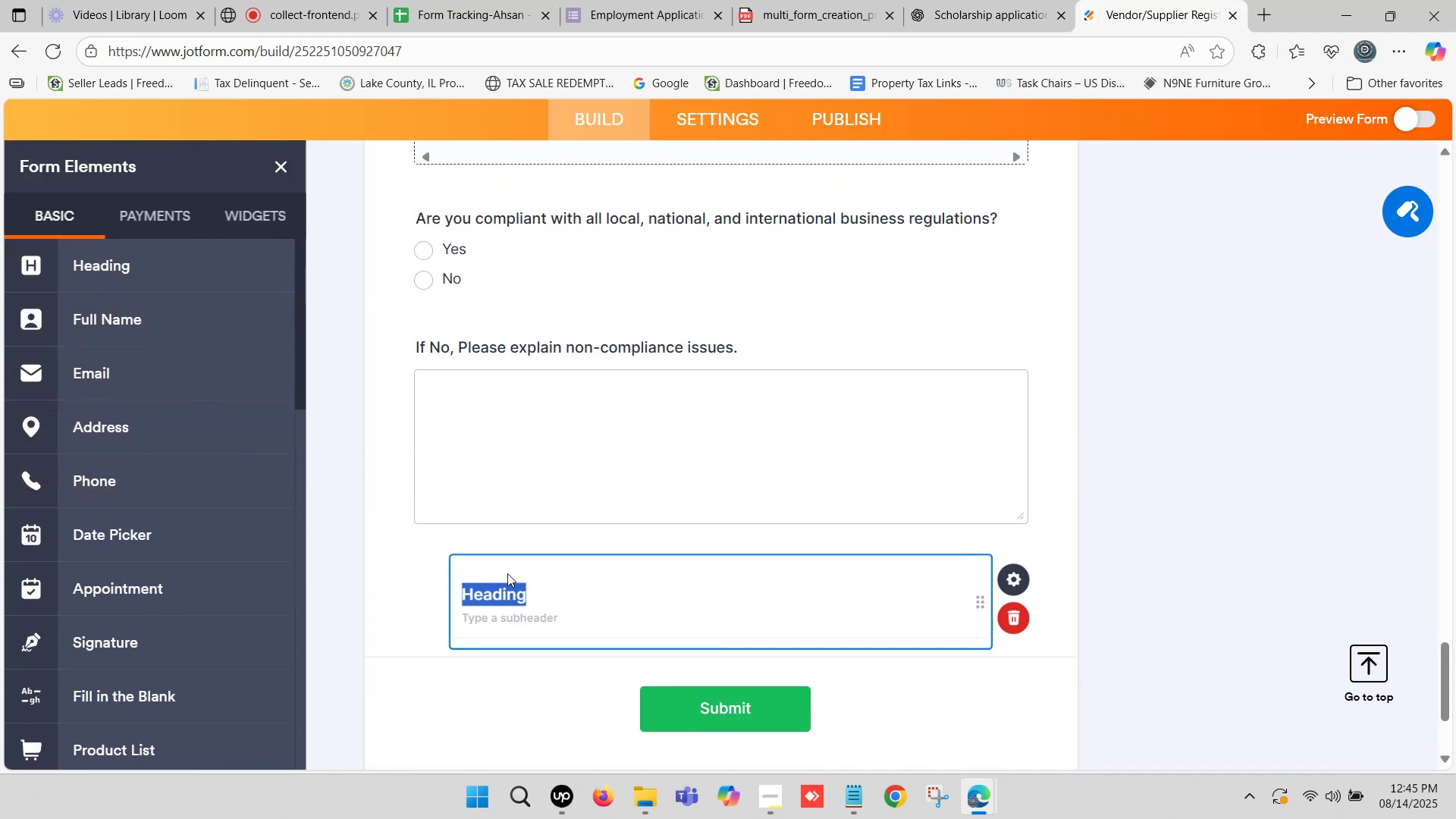 
key(Control+V)
 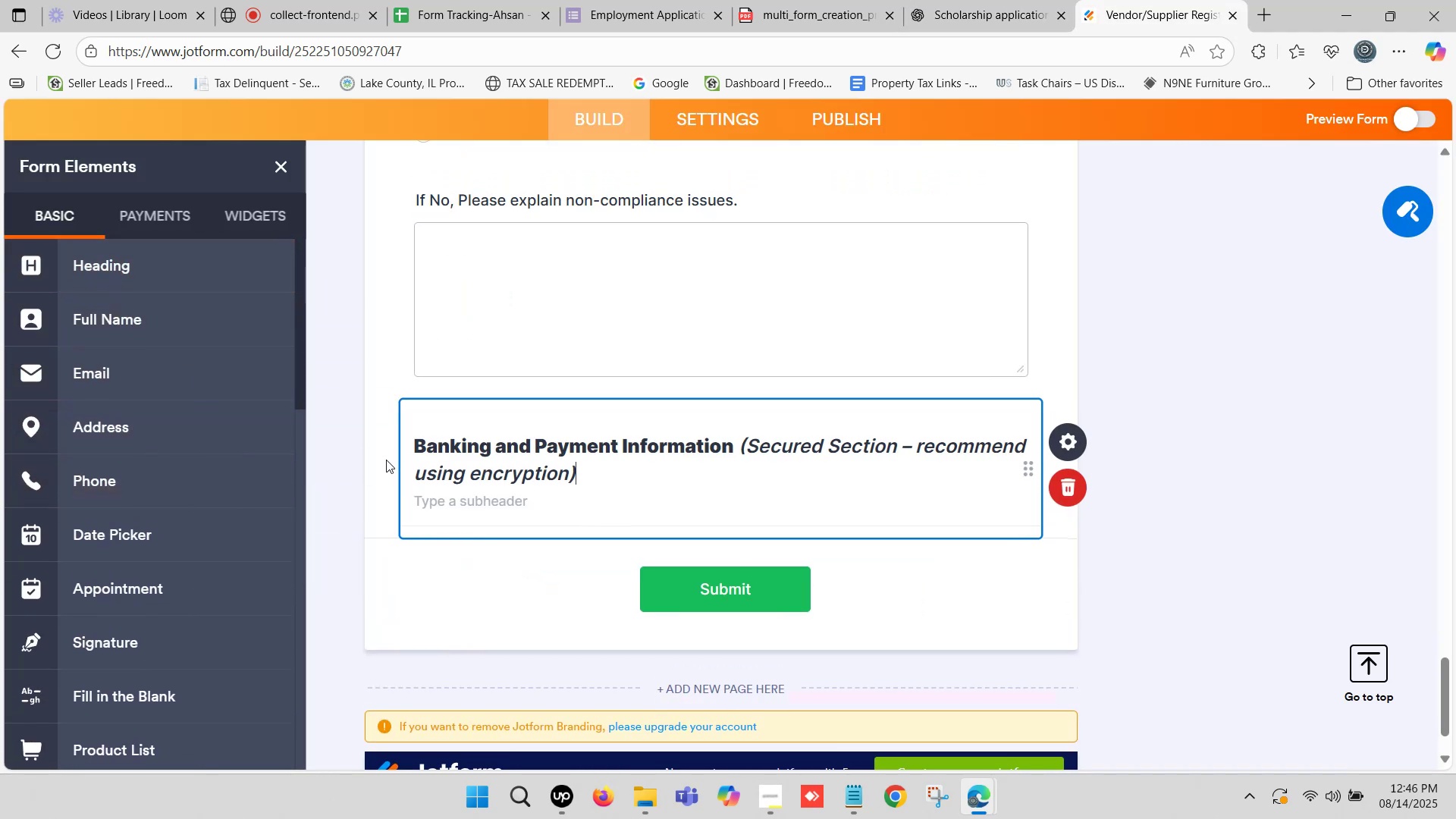 
left_click([386, 460])
 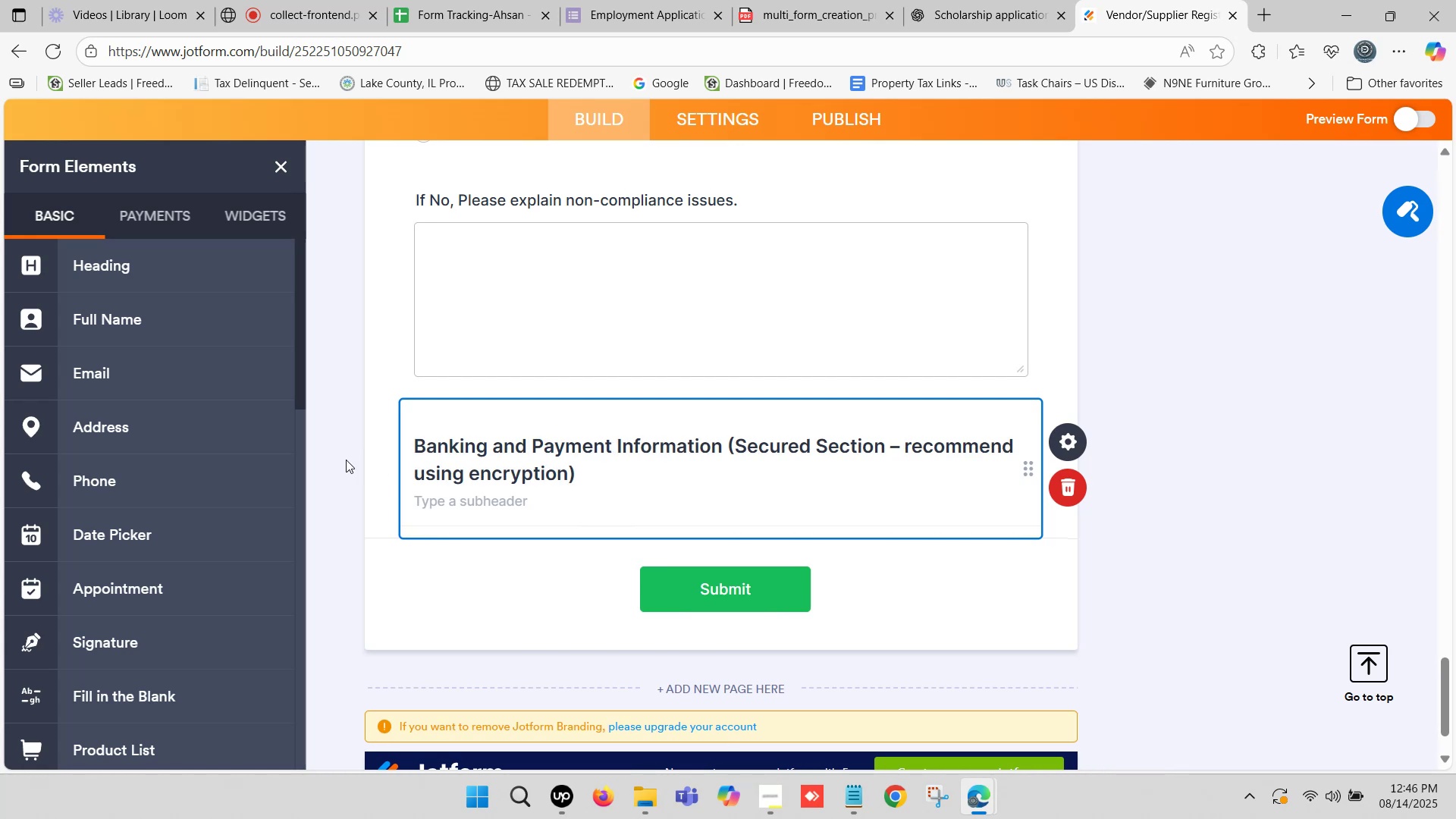 
scroll: coordinate [382, 438], scroll_direction: down, amount: 1.0
 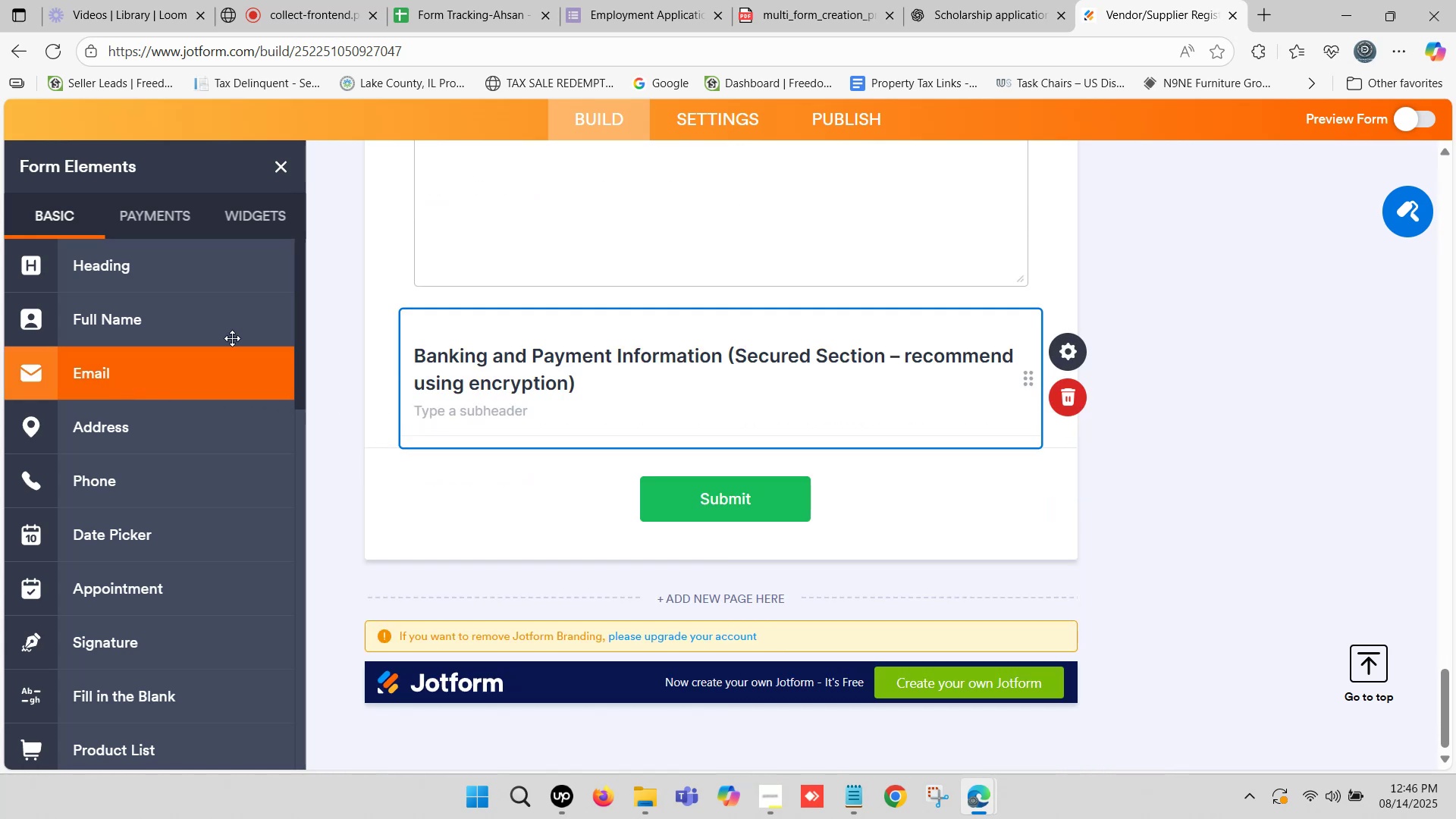 
left_click([1003, 0])
 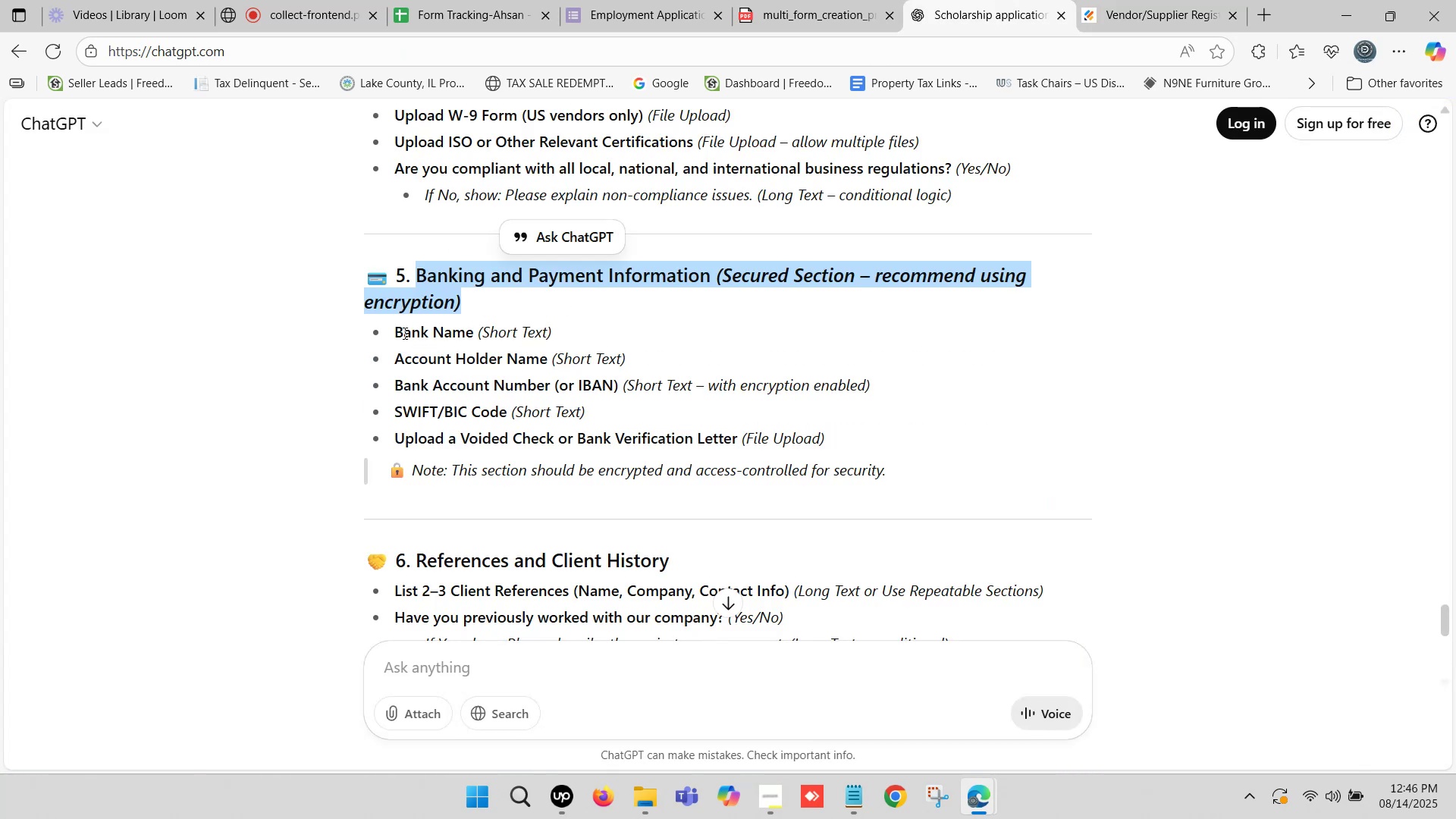 
left_click_drag(start_coordinate=[399, 333], to_coordinate=[472, 331])
 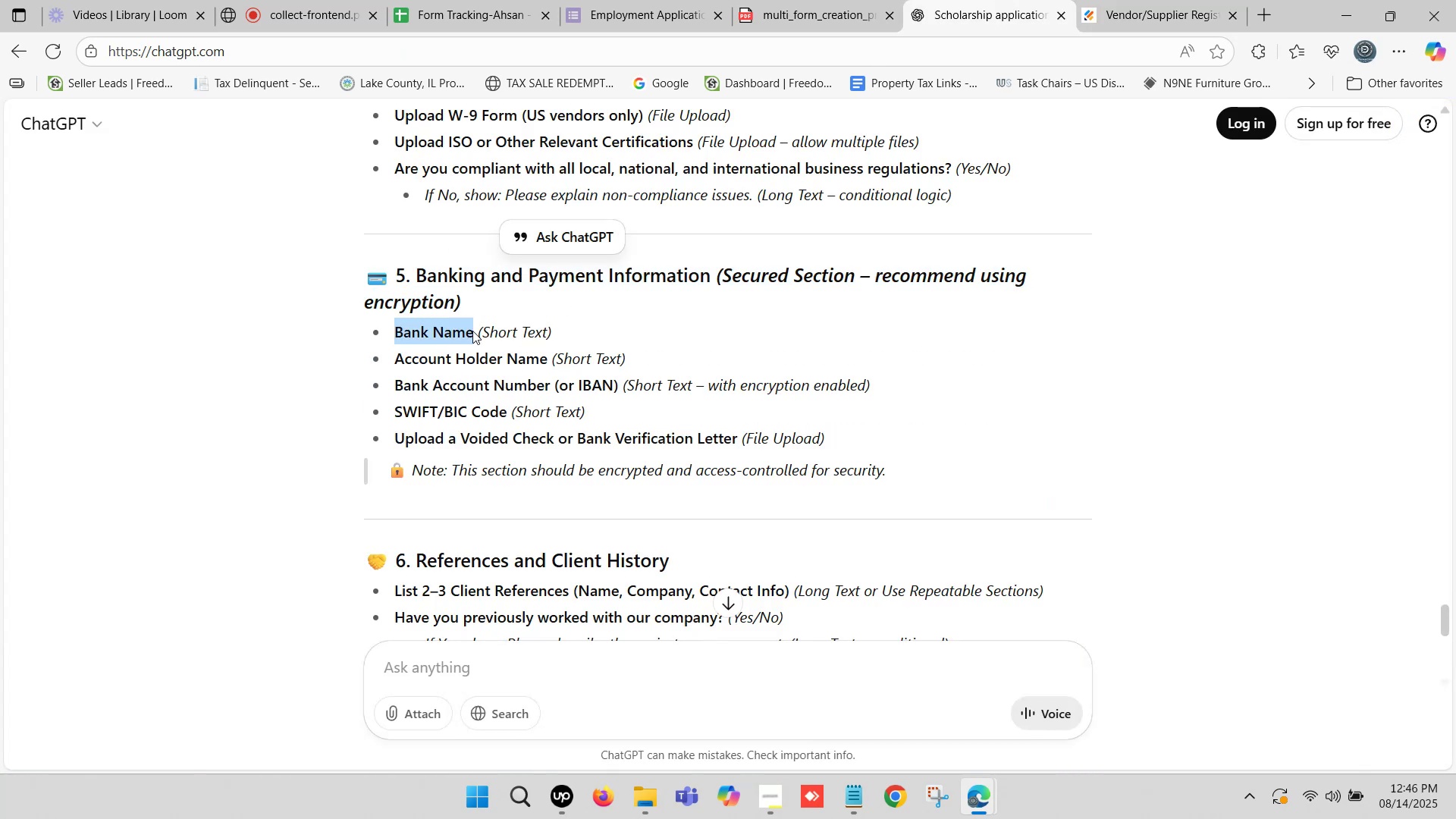 
key(Control+C)
 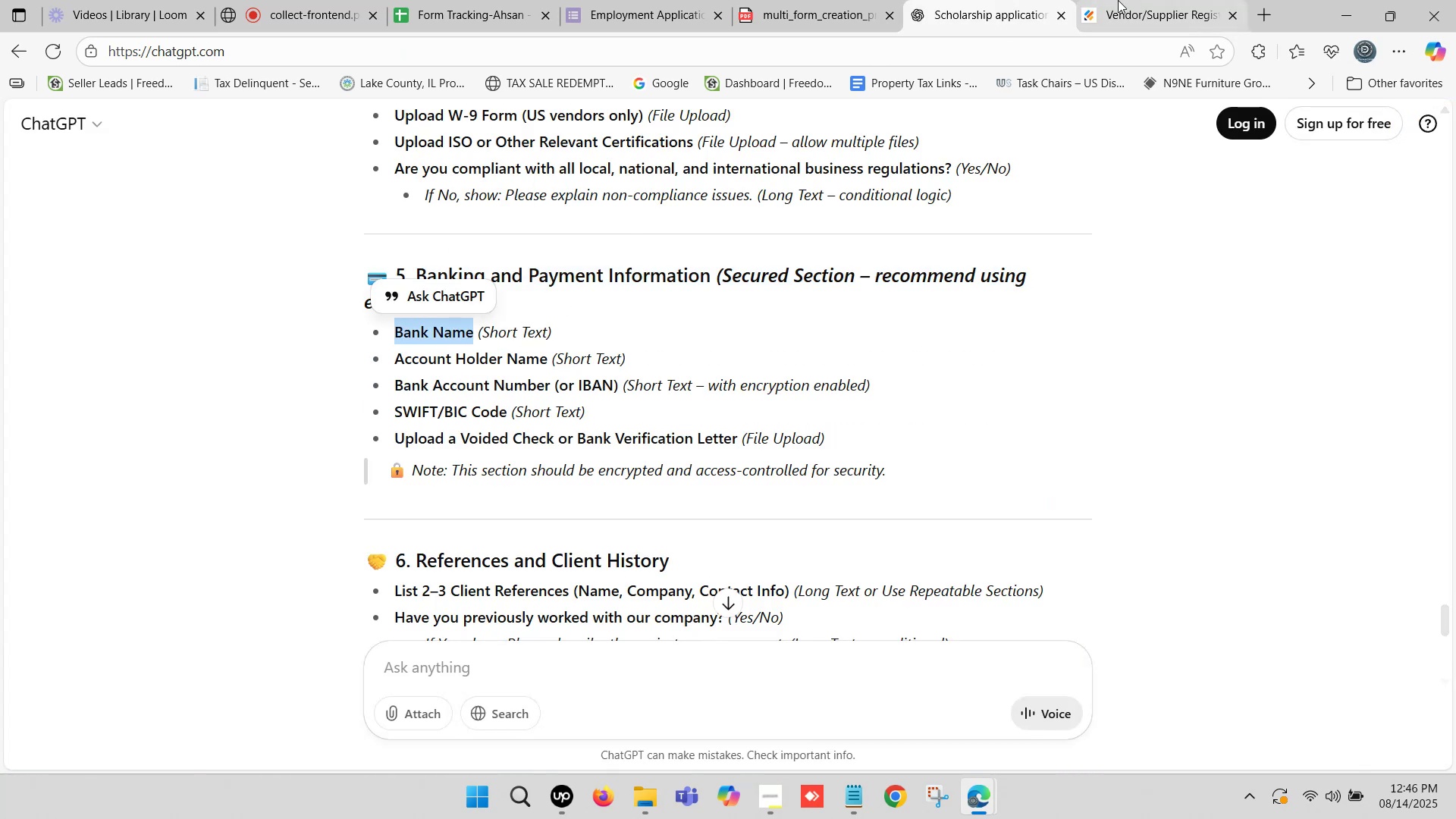 
left_click([1128, 0])
 